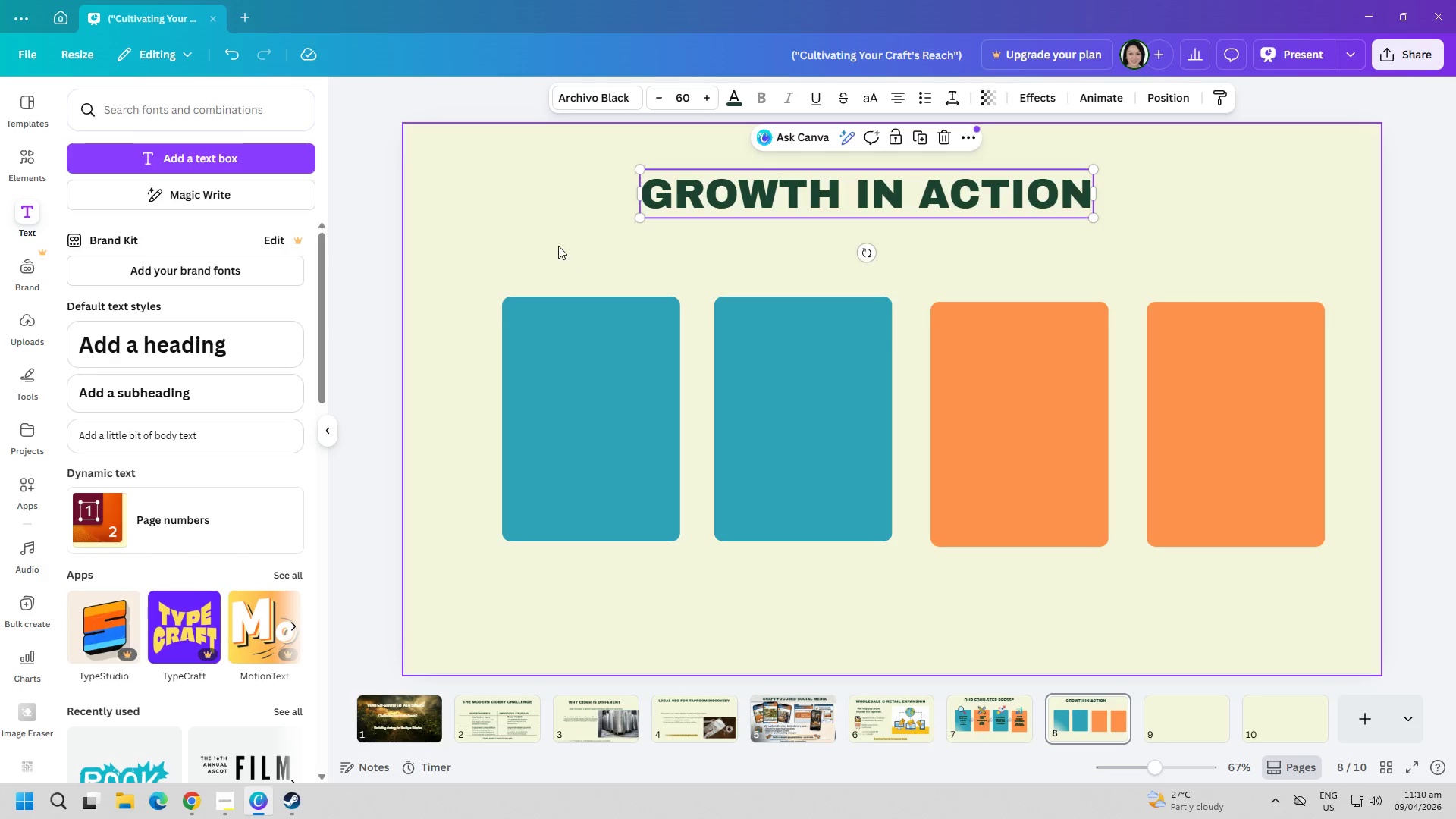 
left_click([558, 246])
 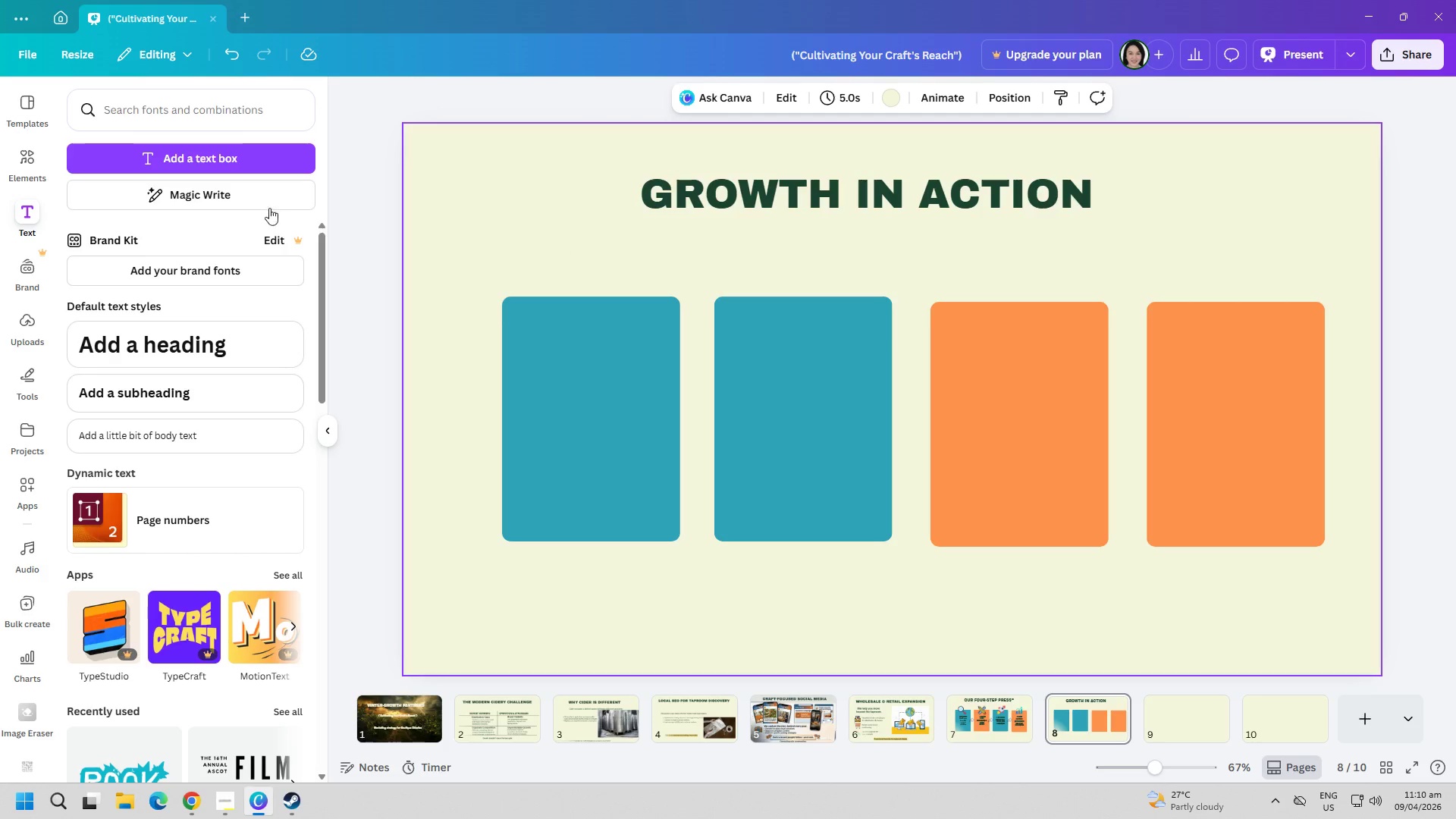 
left_click([198, 160])
 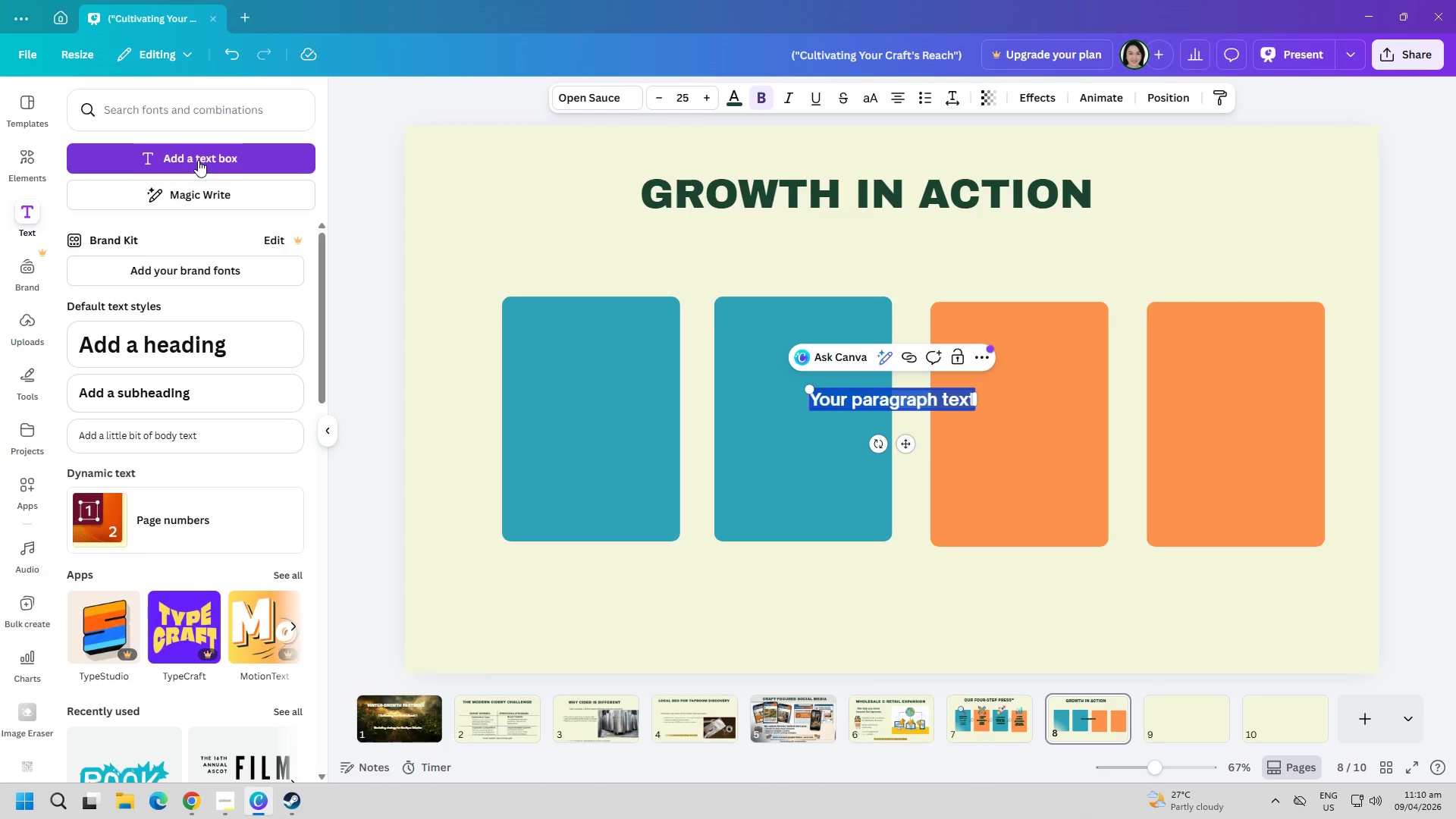 
type(b)
key(Backspace)
type(BEFORE)
 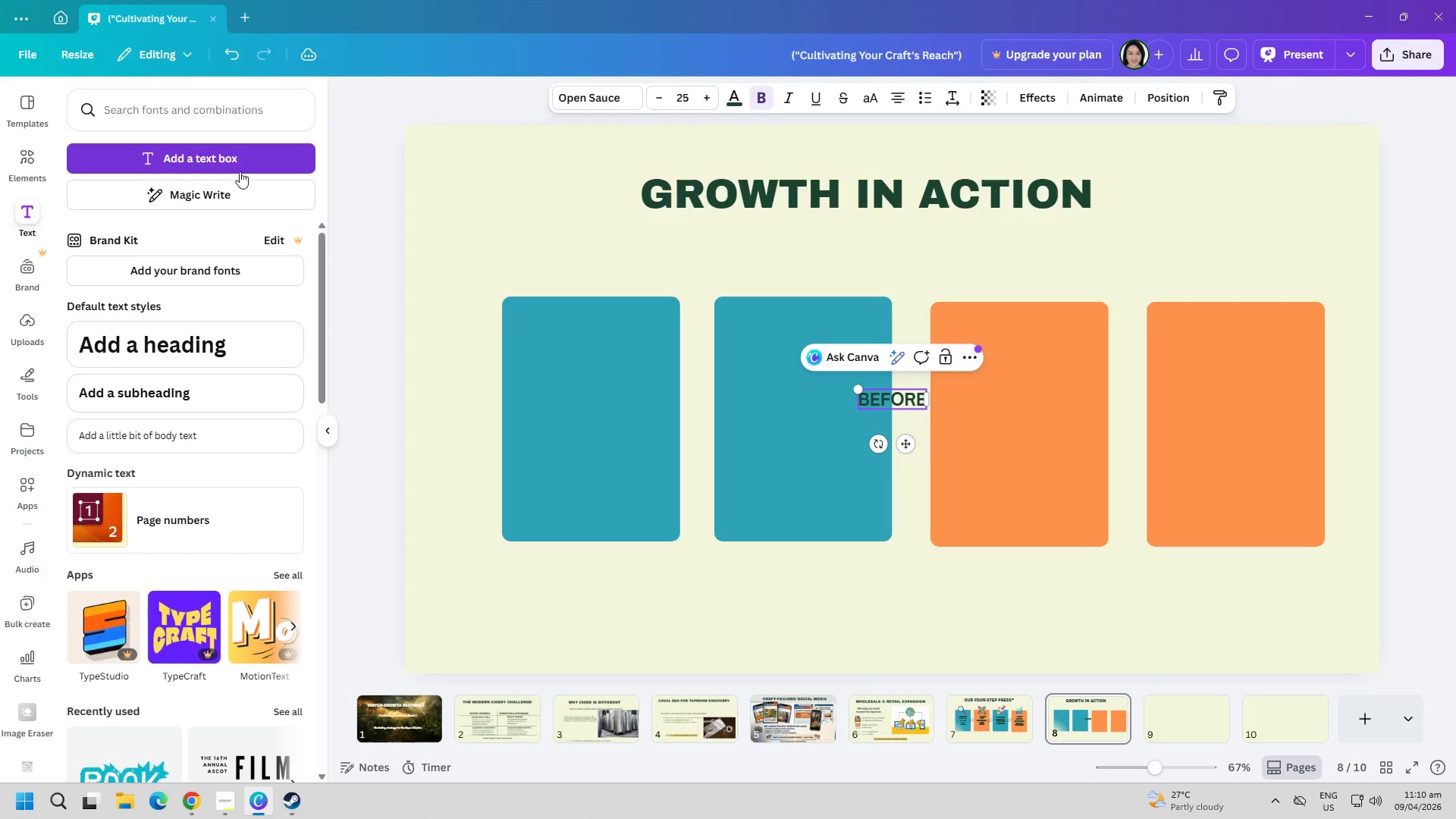 
key(Control+A)
 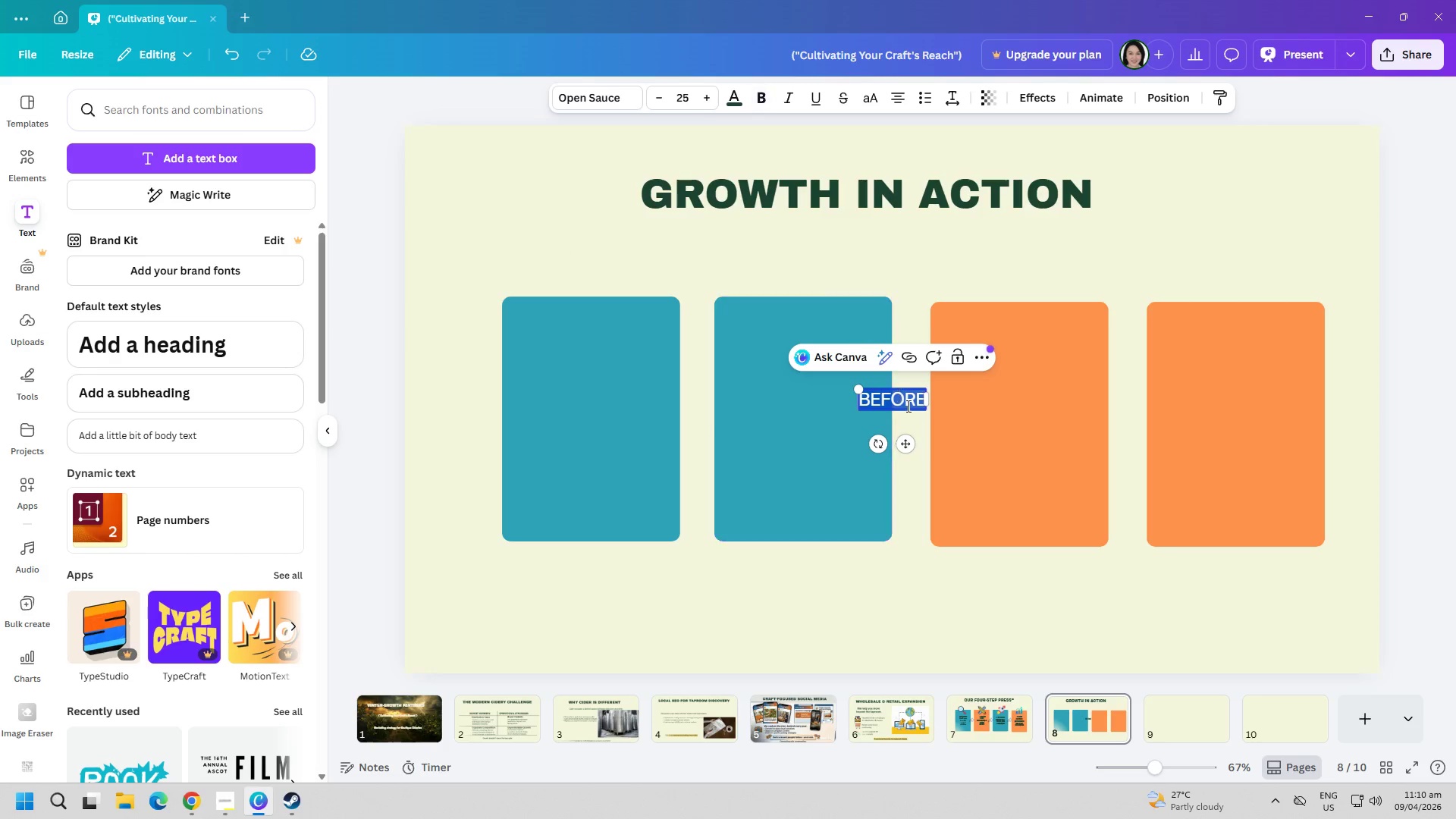 
left_click([927, 515])
 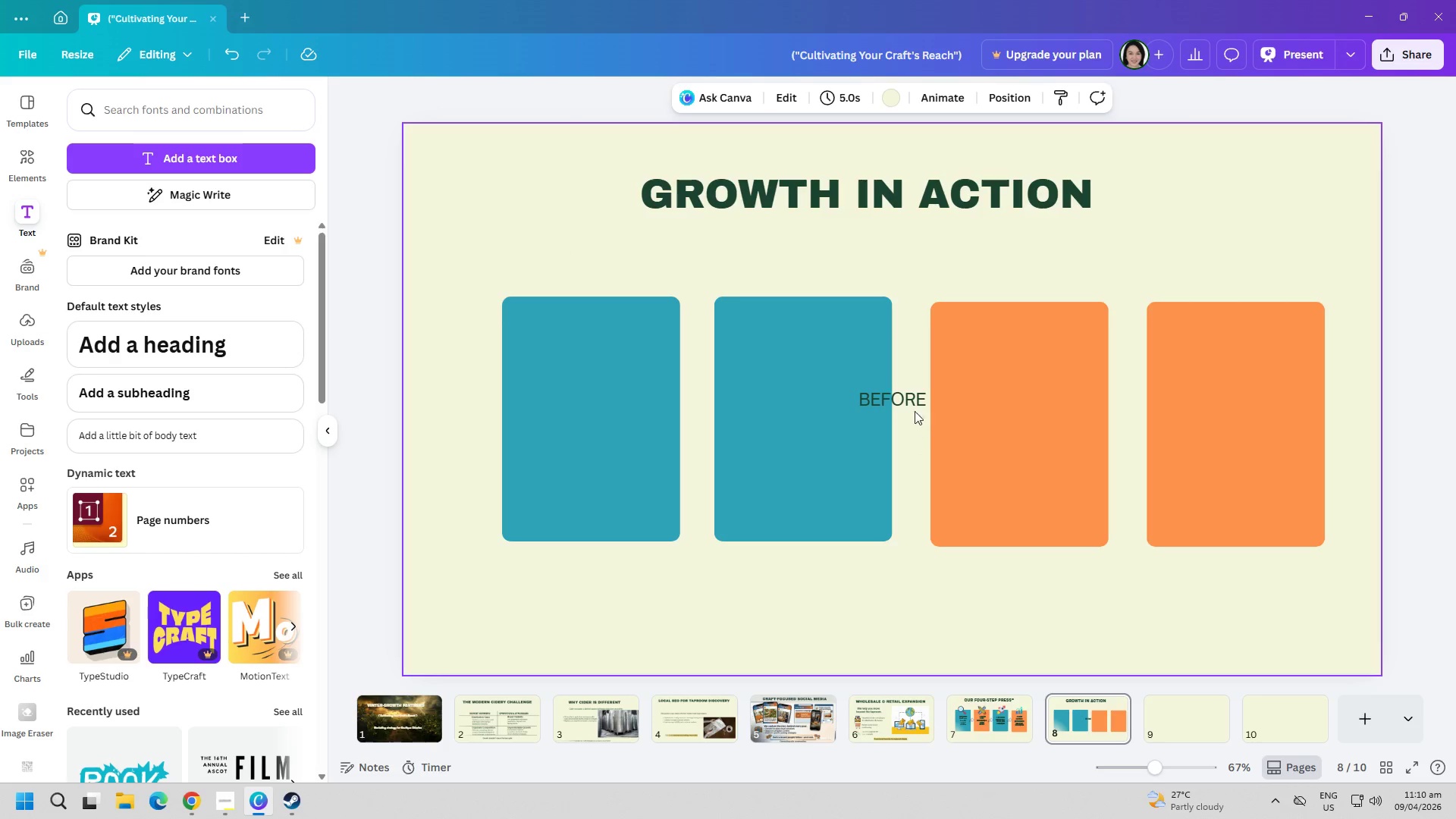 
left_click_drag(start_coordinate=[909, 406], to_coordinate=[661, 265])
 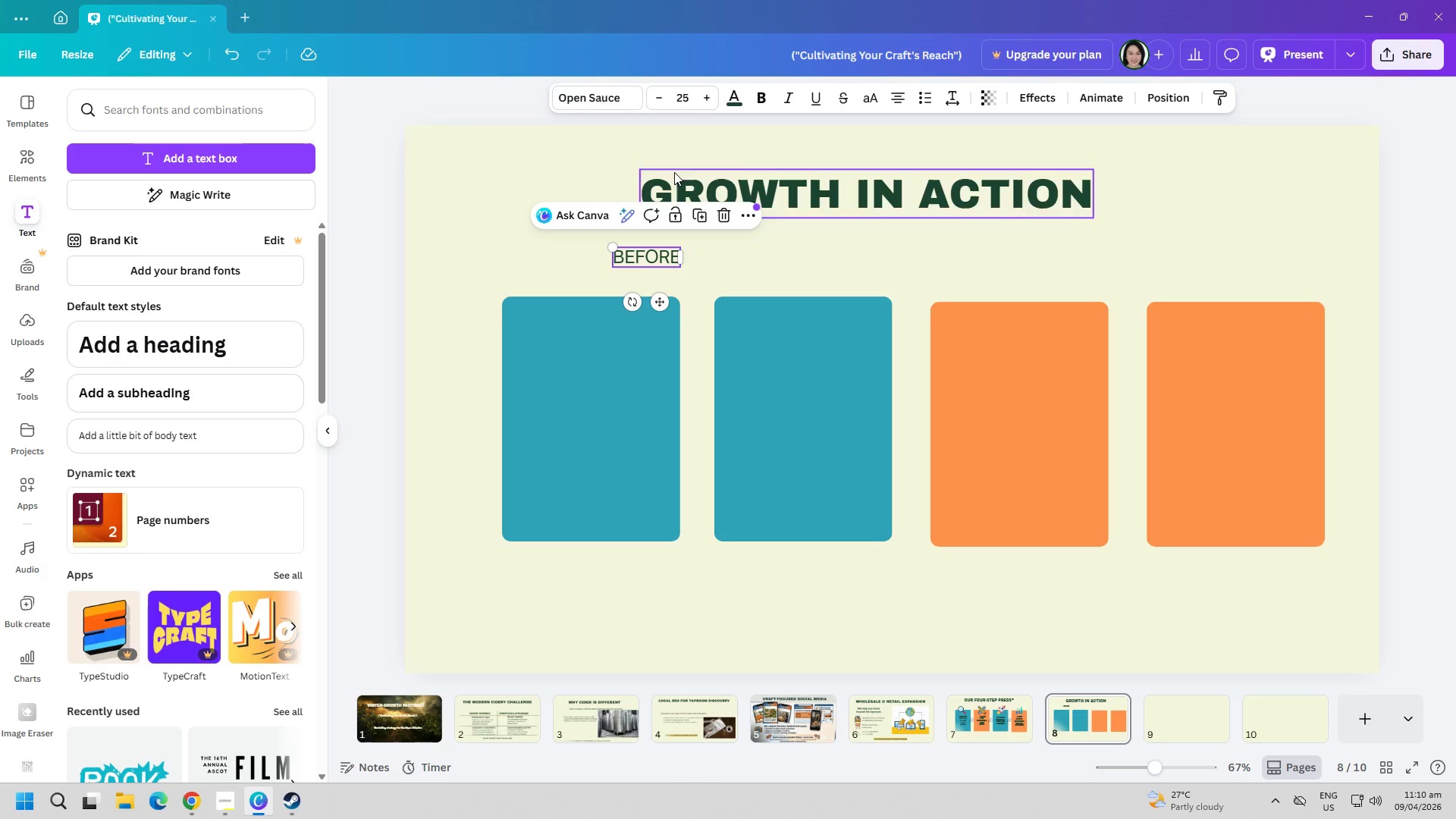 
left_click([602, 102])
 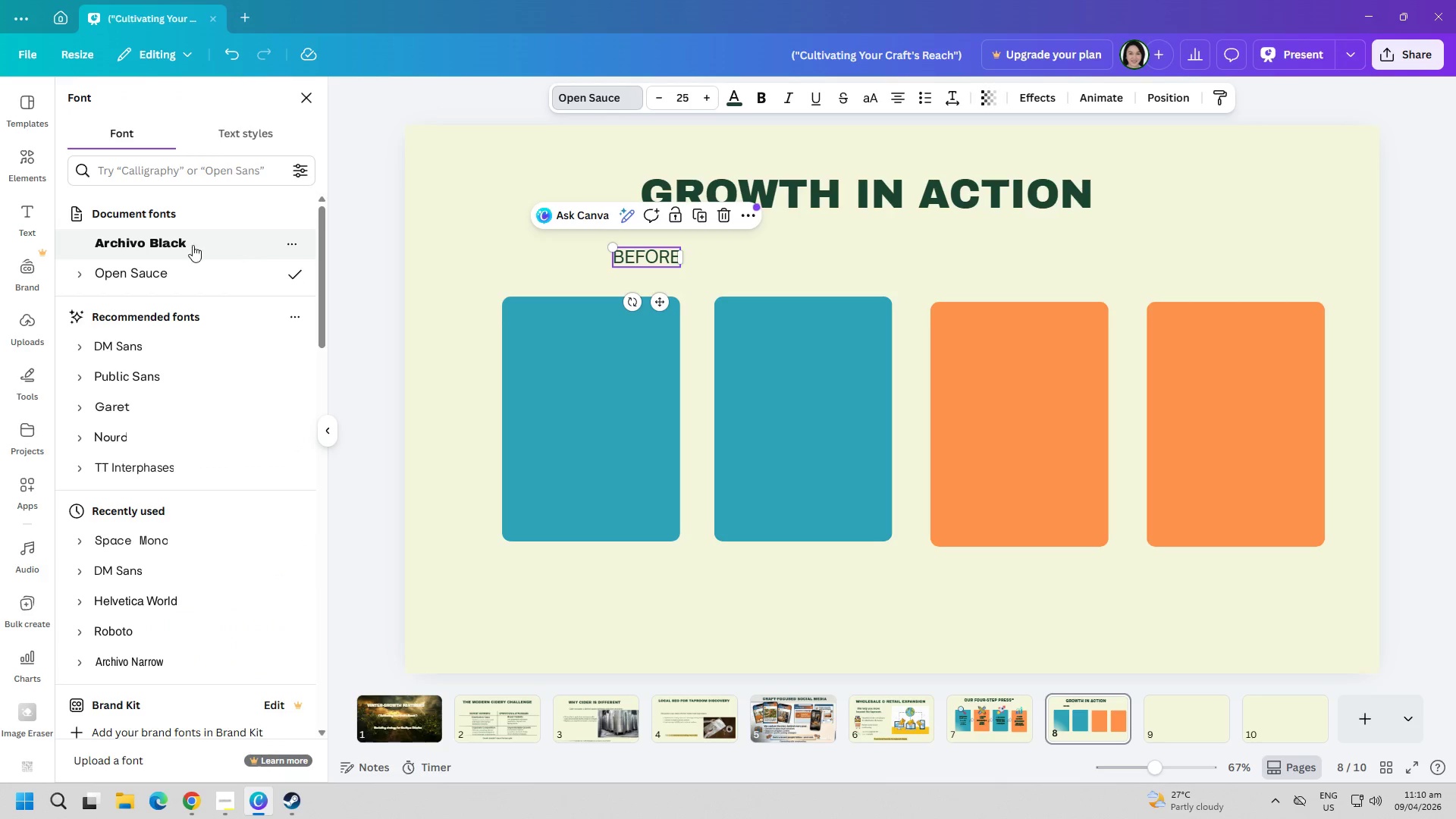 
left_click([169, 242])
 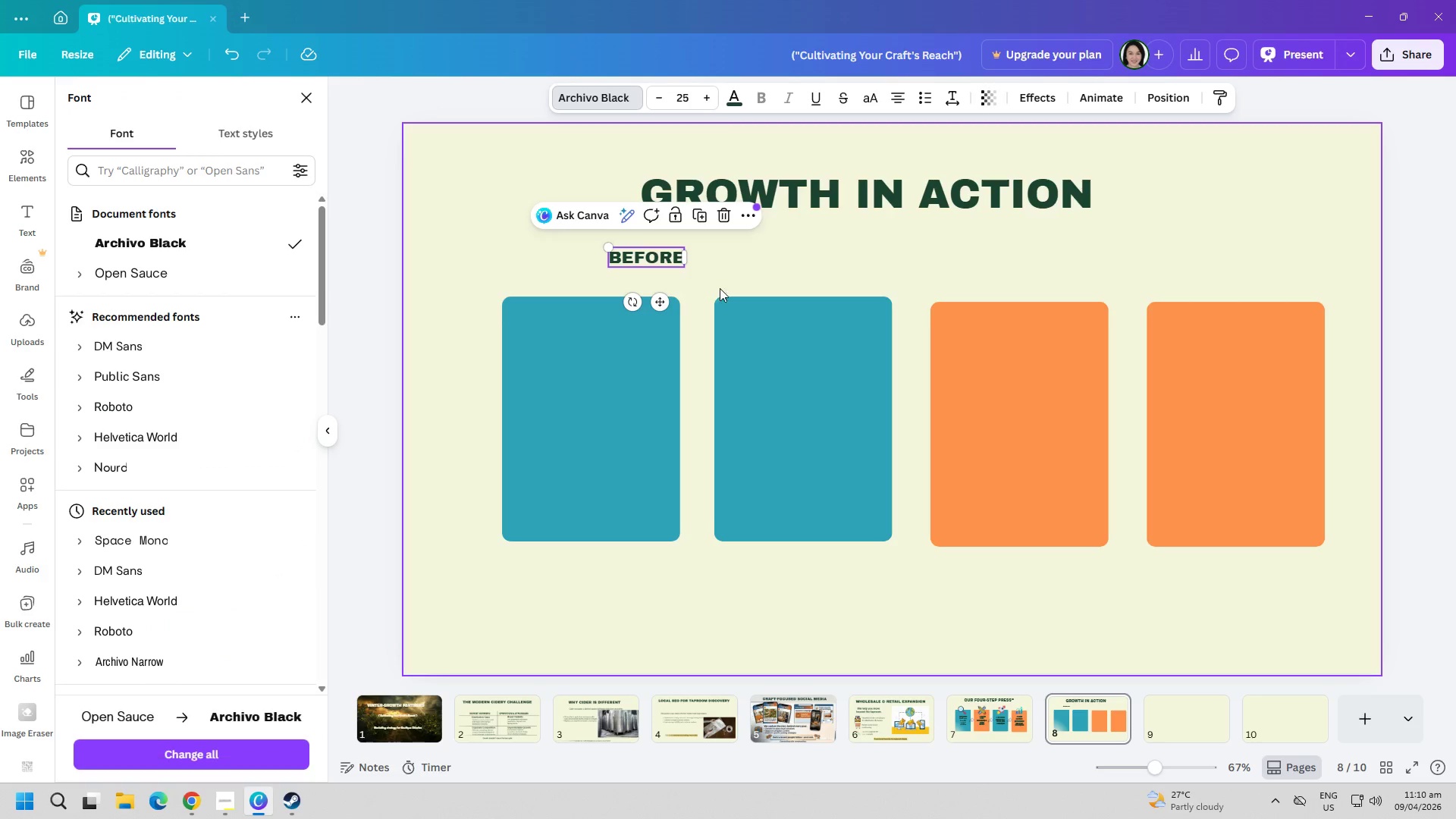 
left_click([745, 266])
 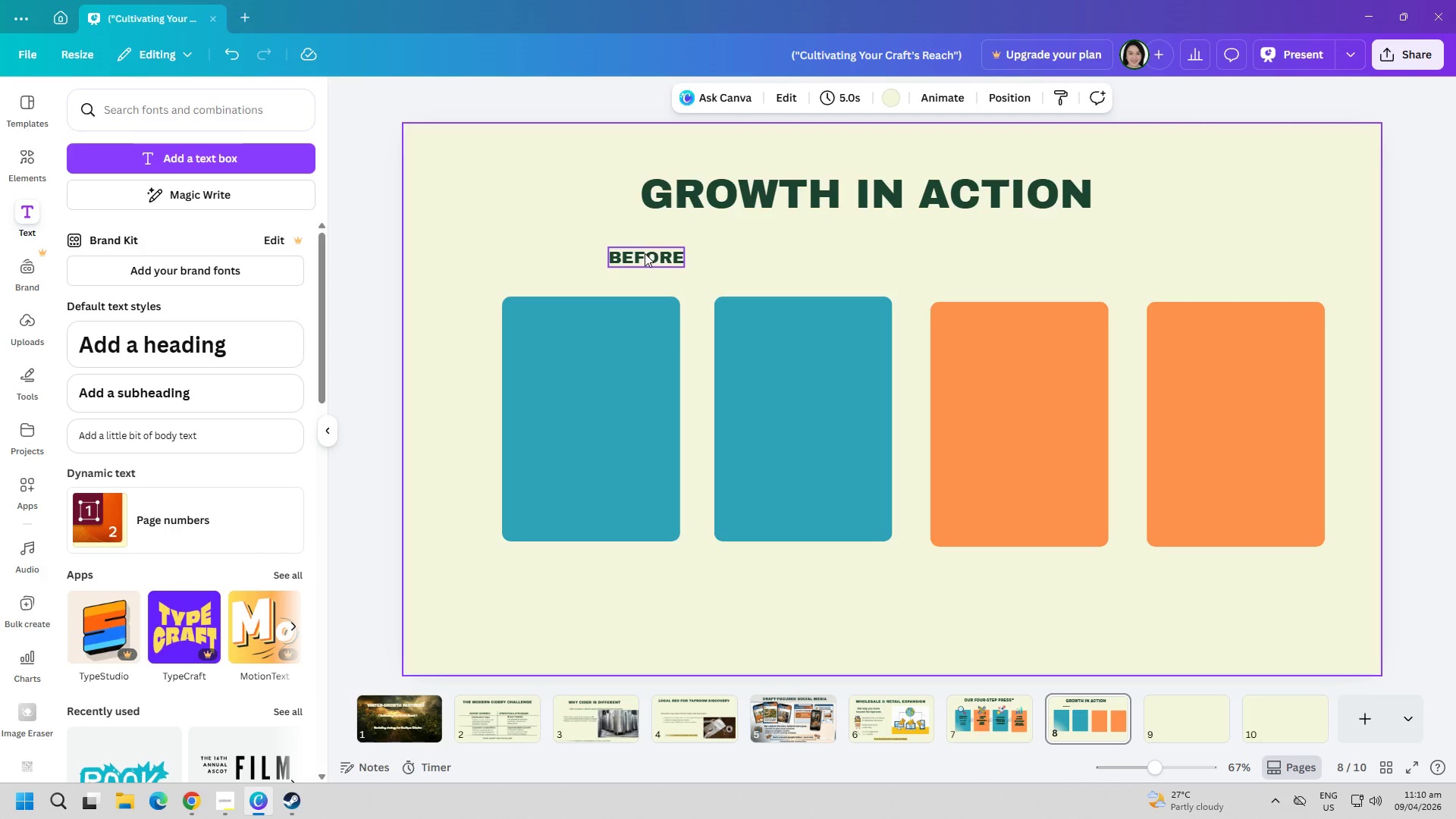 
left_click([645, 253])
 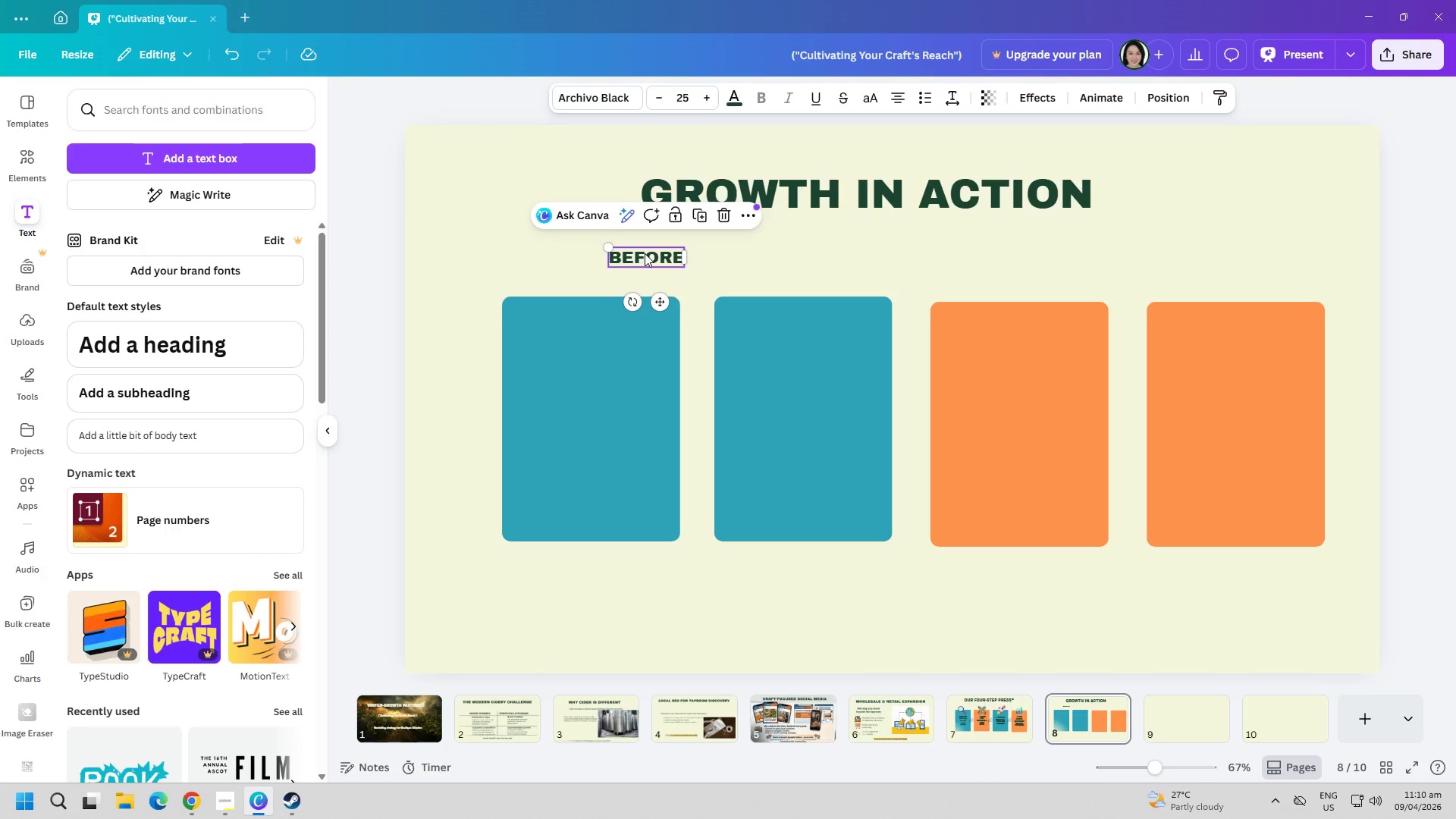 
left_click_drag(start_coordinate=[646, 253], to_coordinate=[692, 265])
 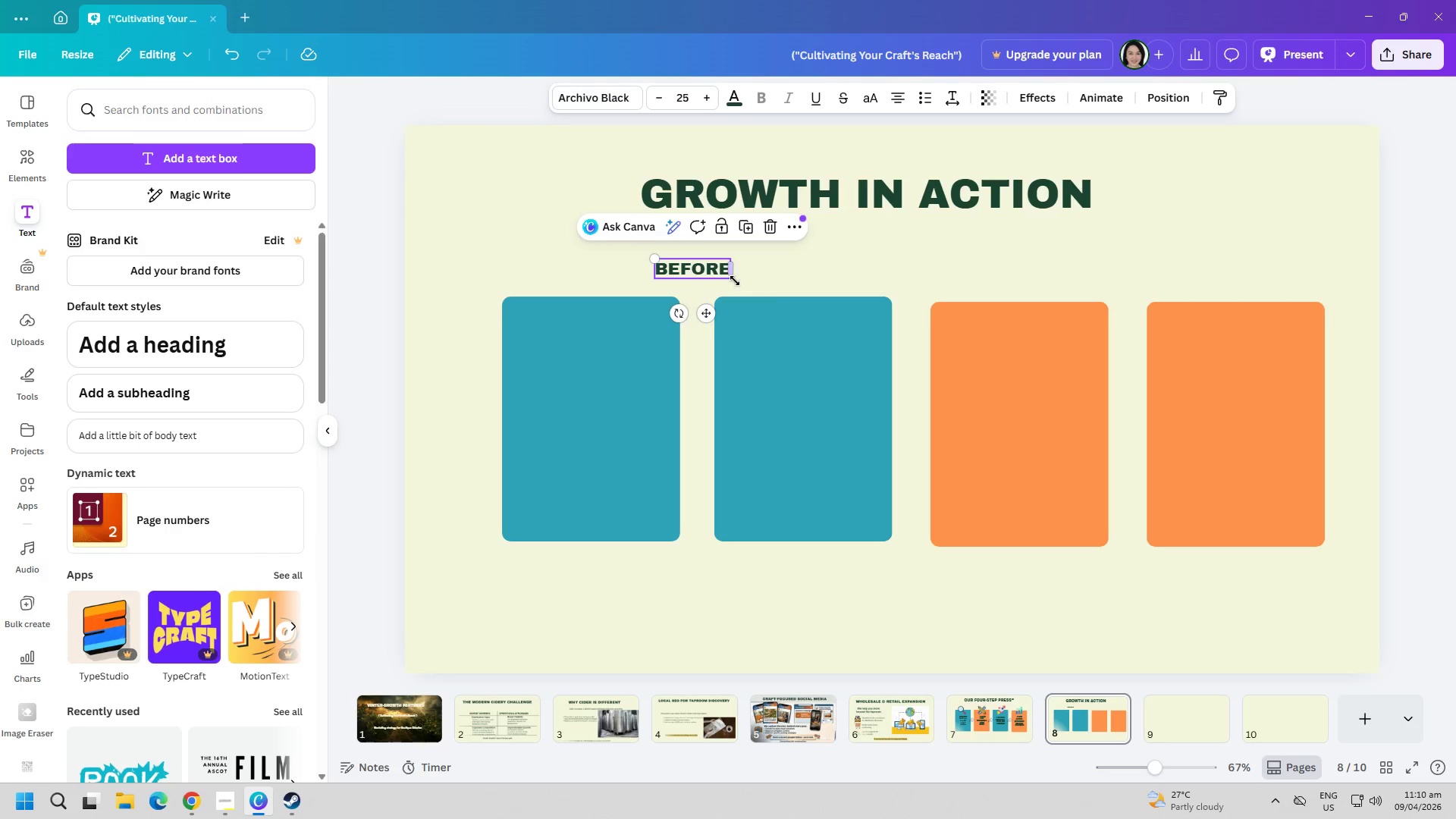 
left_click_drag(start_coordinate=[735, 281], to_coordinate=[750, 287])
 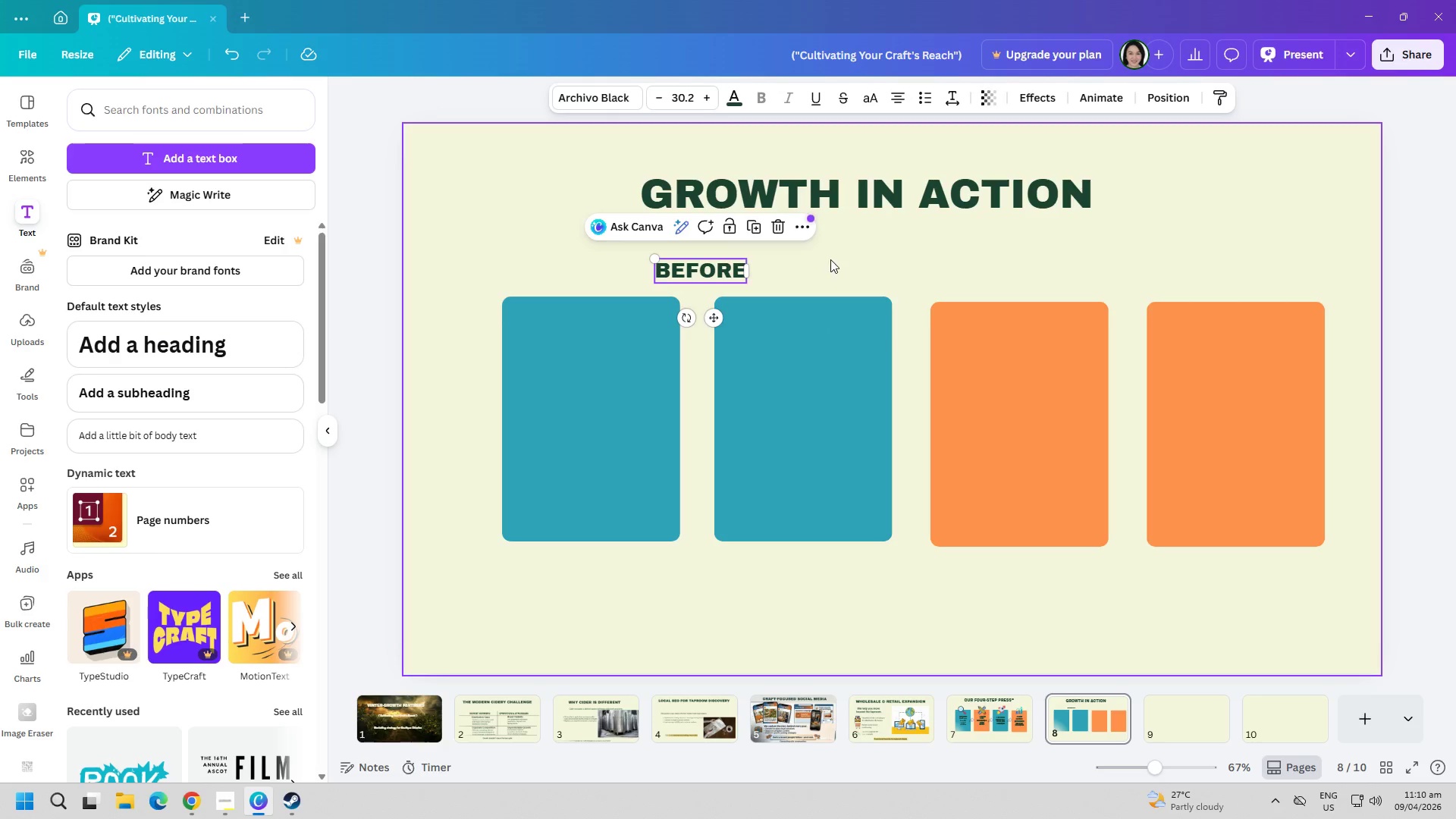 
left_click([830, 259])
 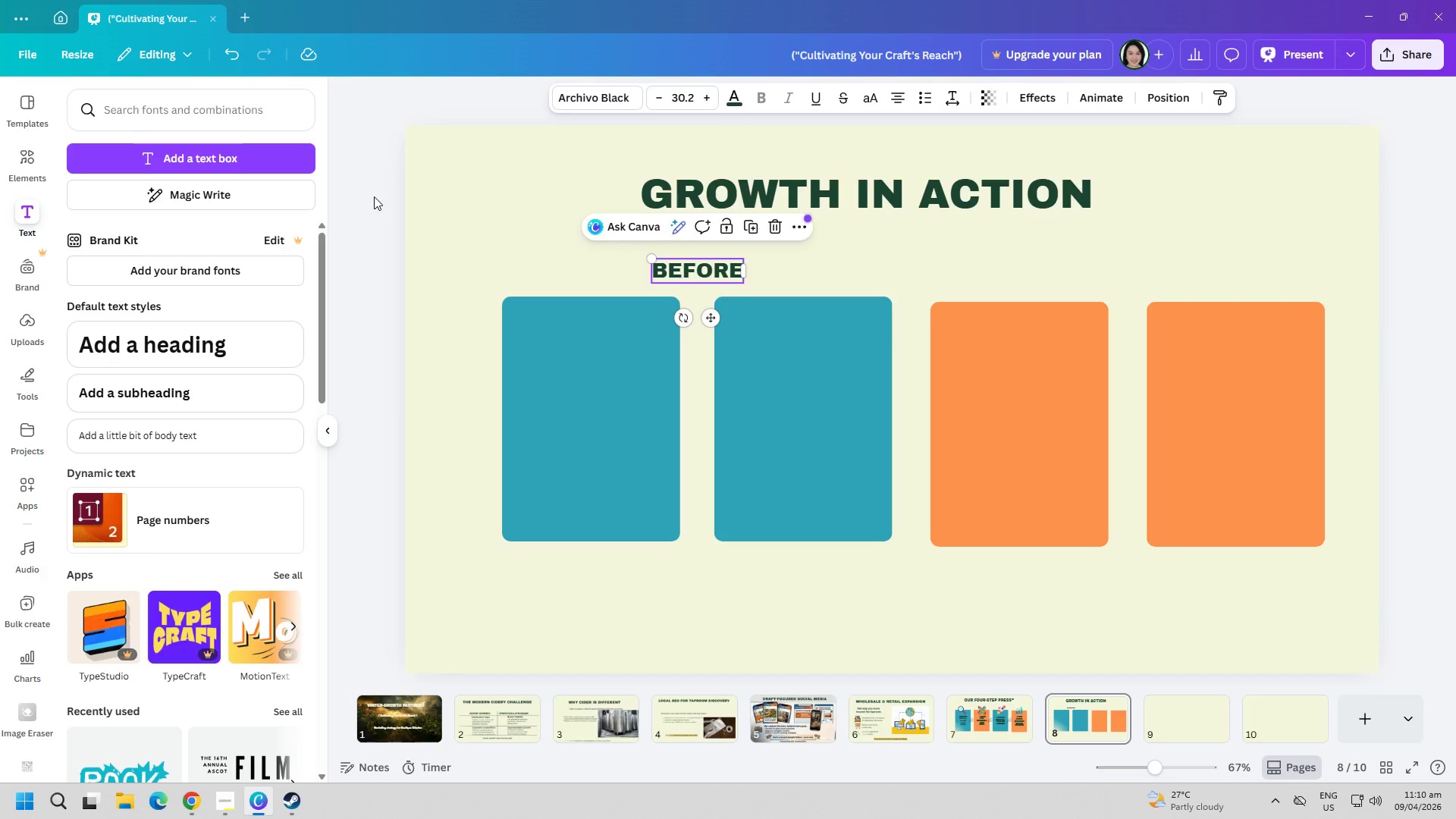 
left_click([266, 165])
 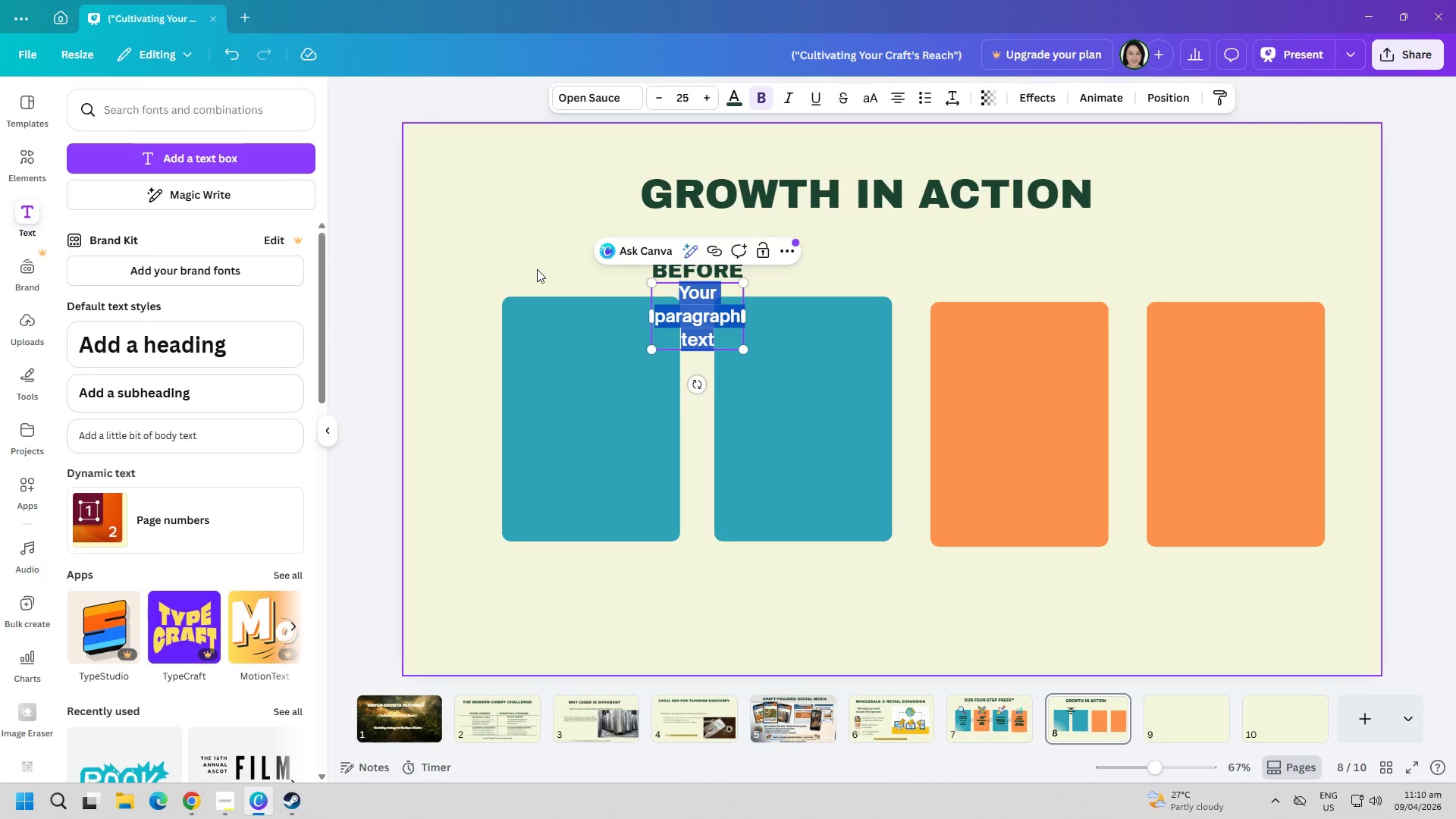 
type(after)
 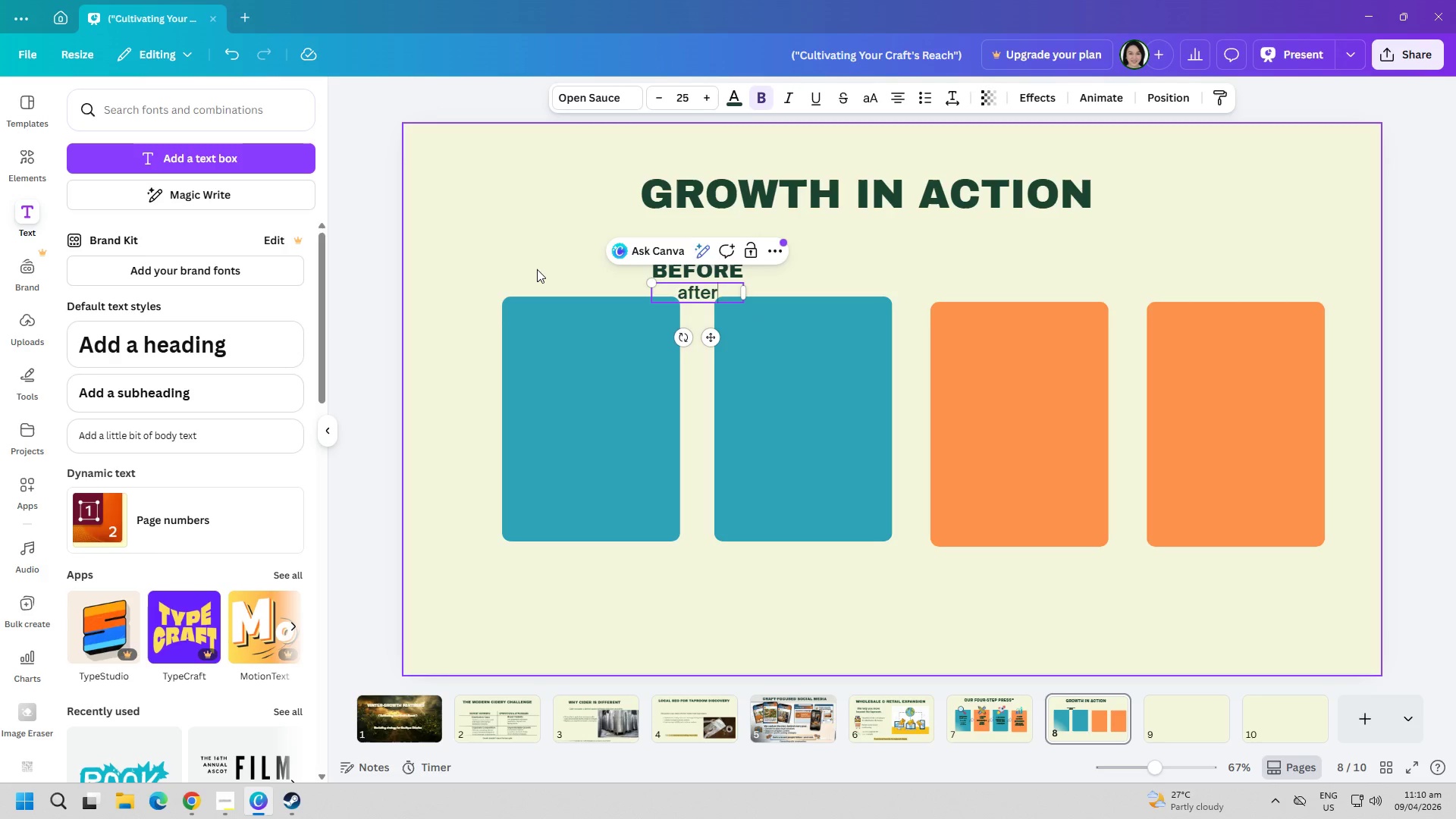 
key(Control+ControlLeft)
 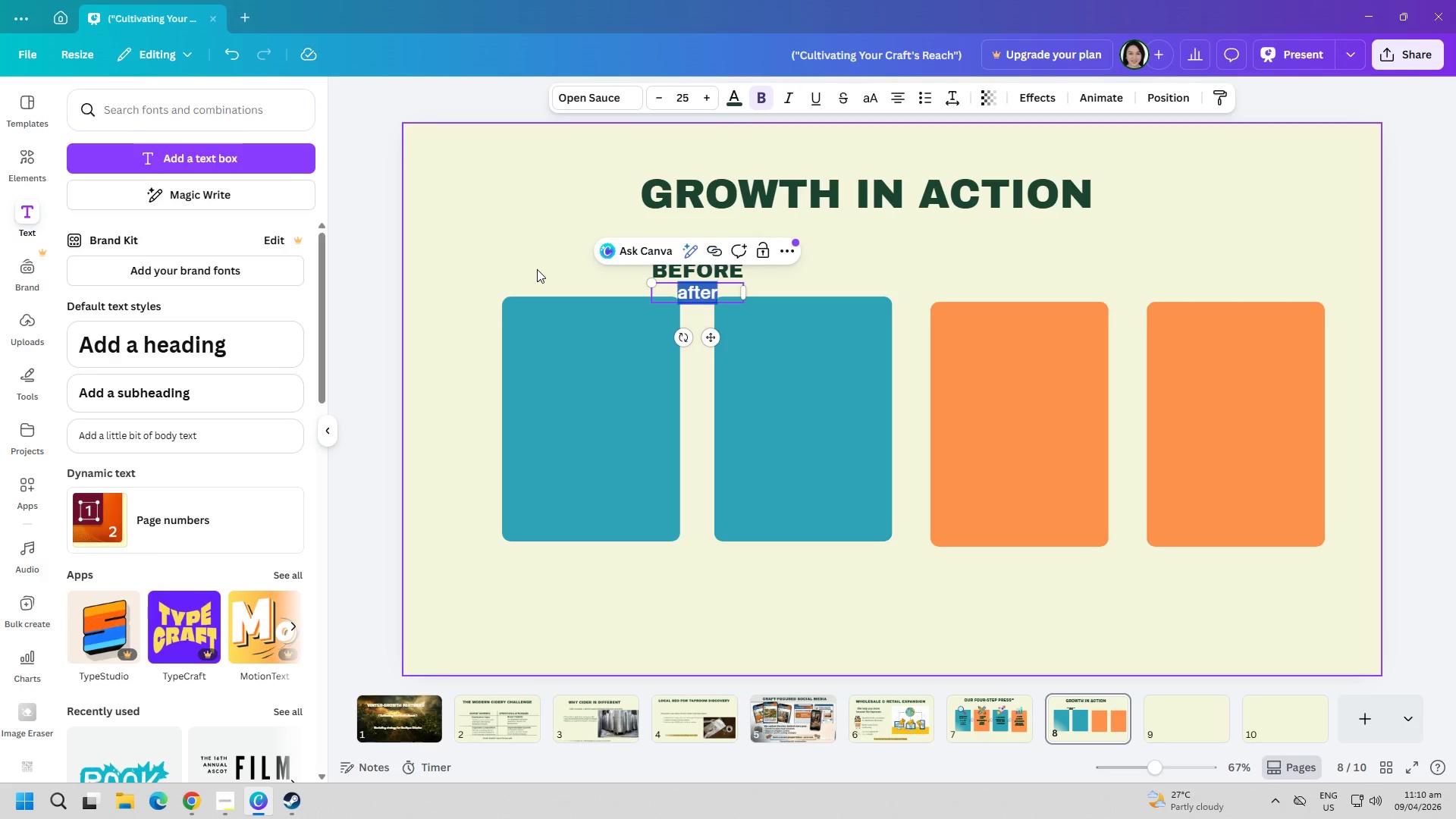 
key(Control+A)
 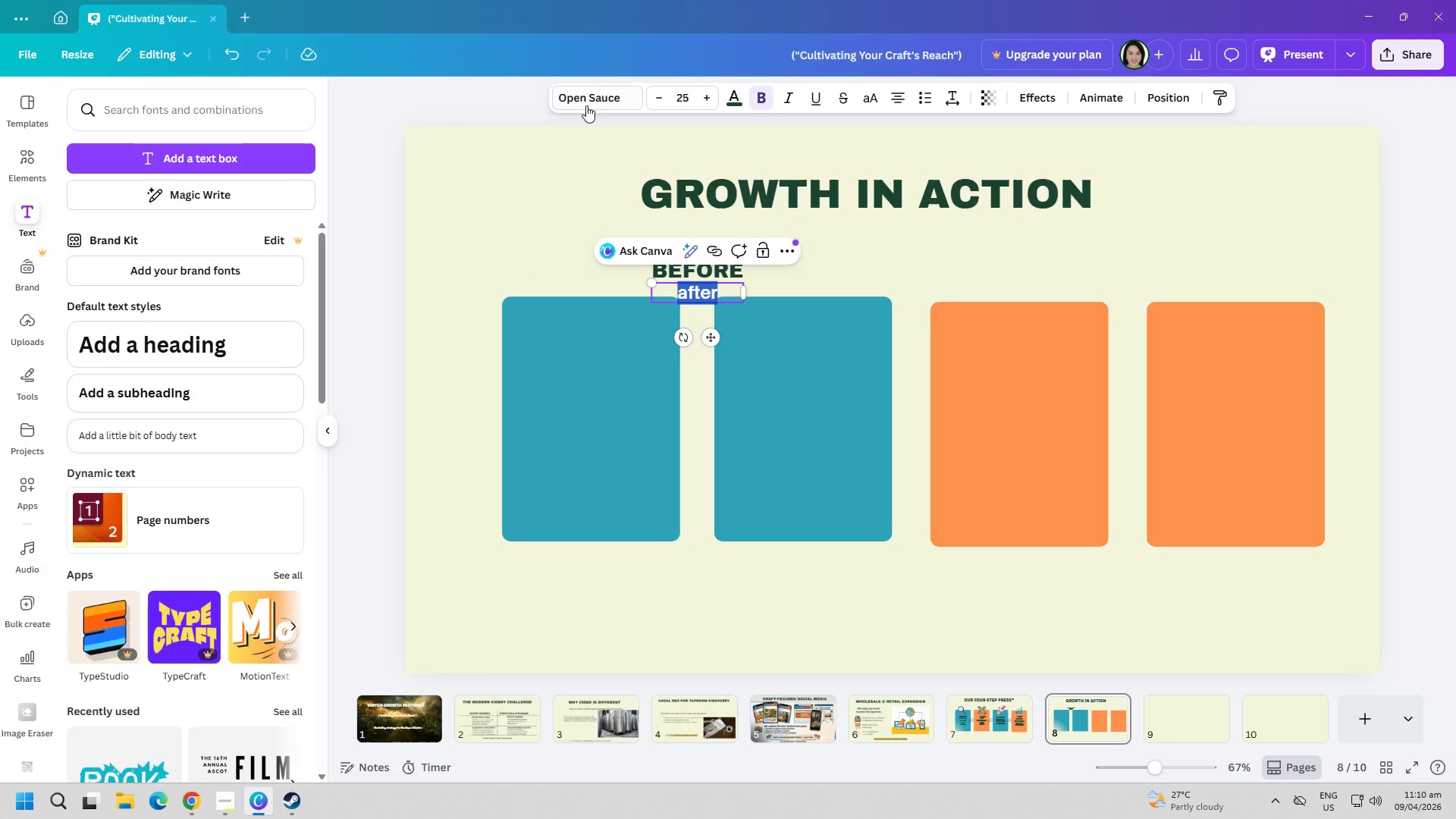 
left_click([586, 104])
 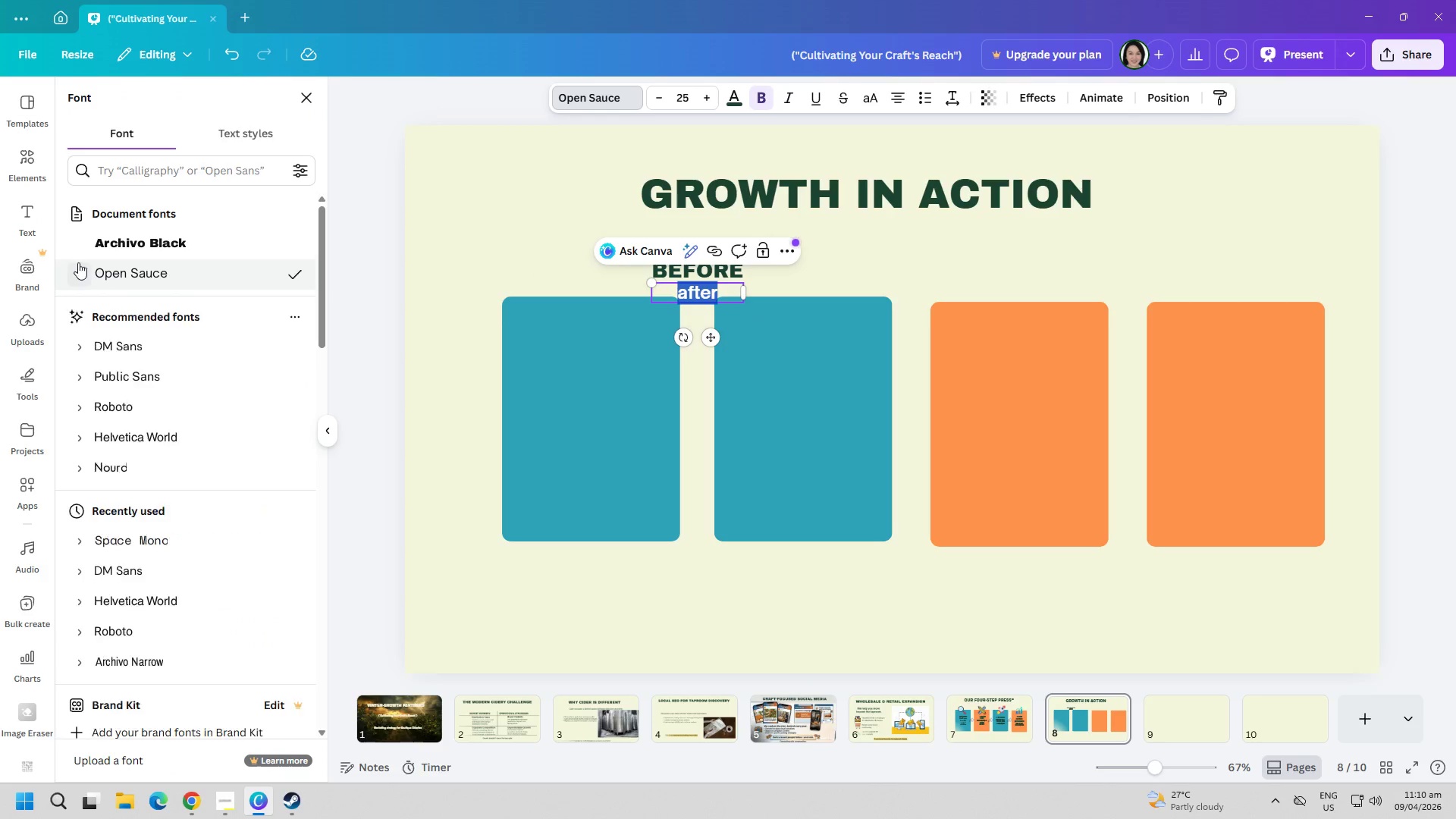 
left_click([122, 244])
 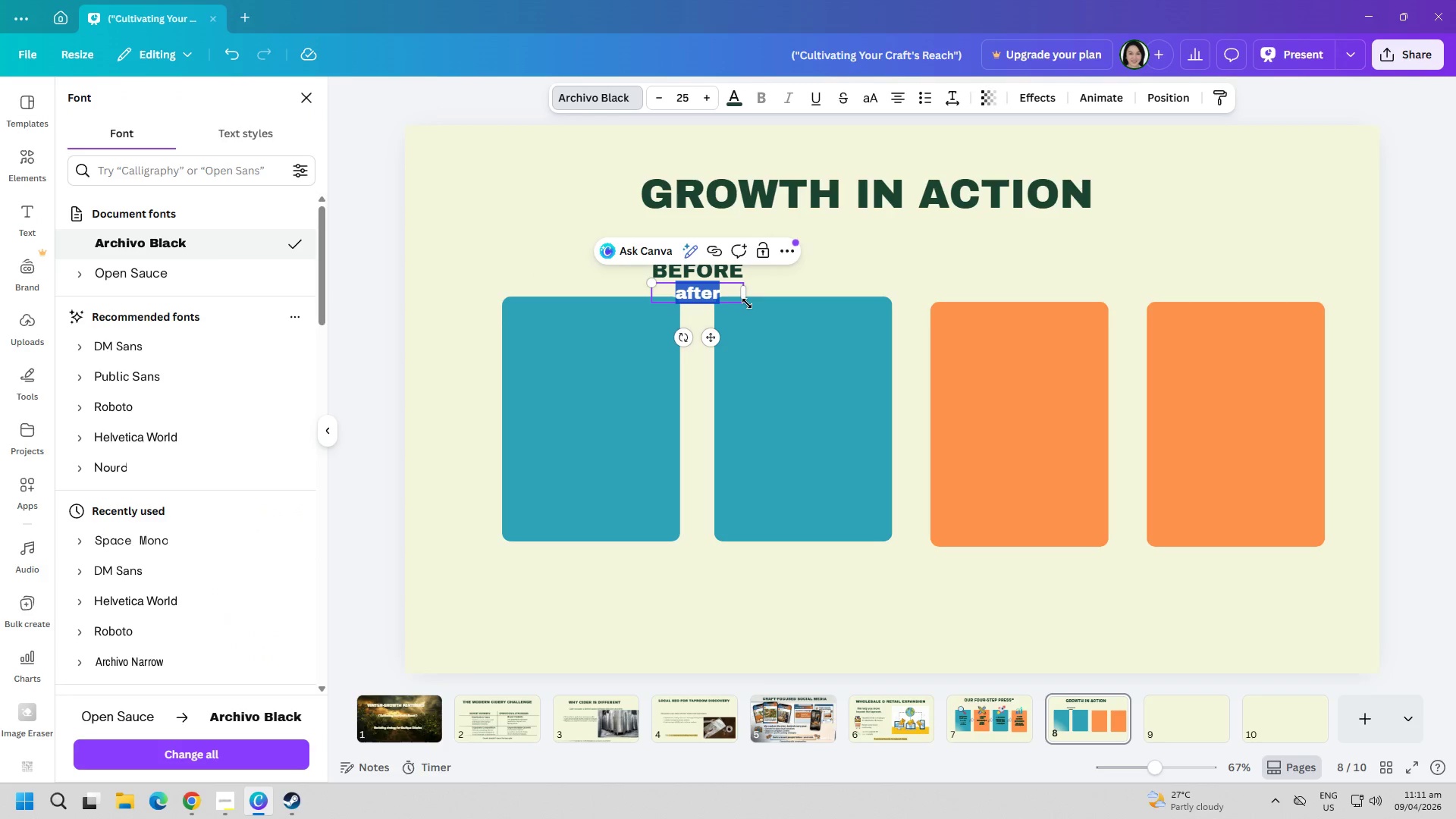 
double_click([723, 300])
 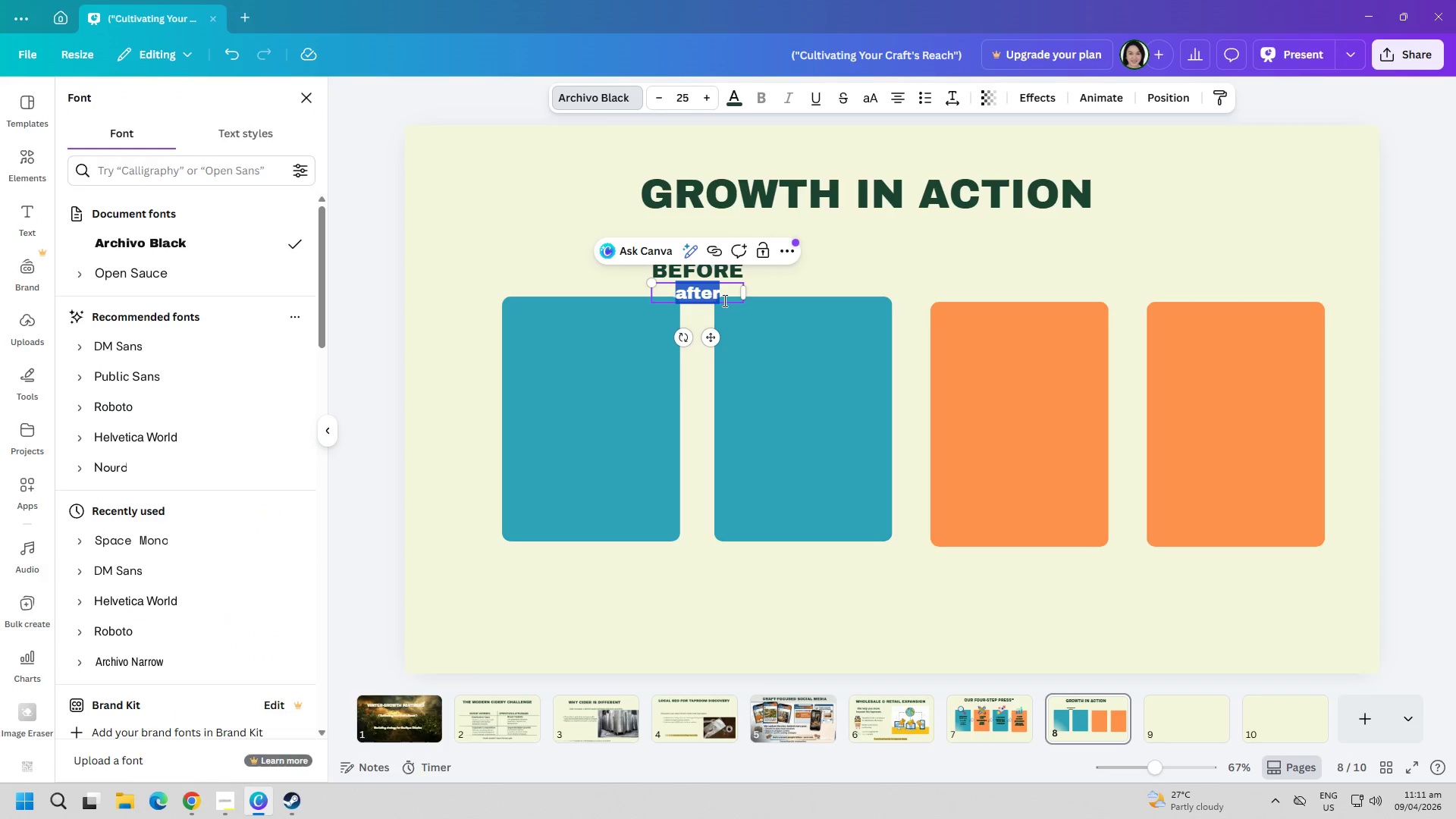 
type(a)
key(Backspace)
type(AFTER)
 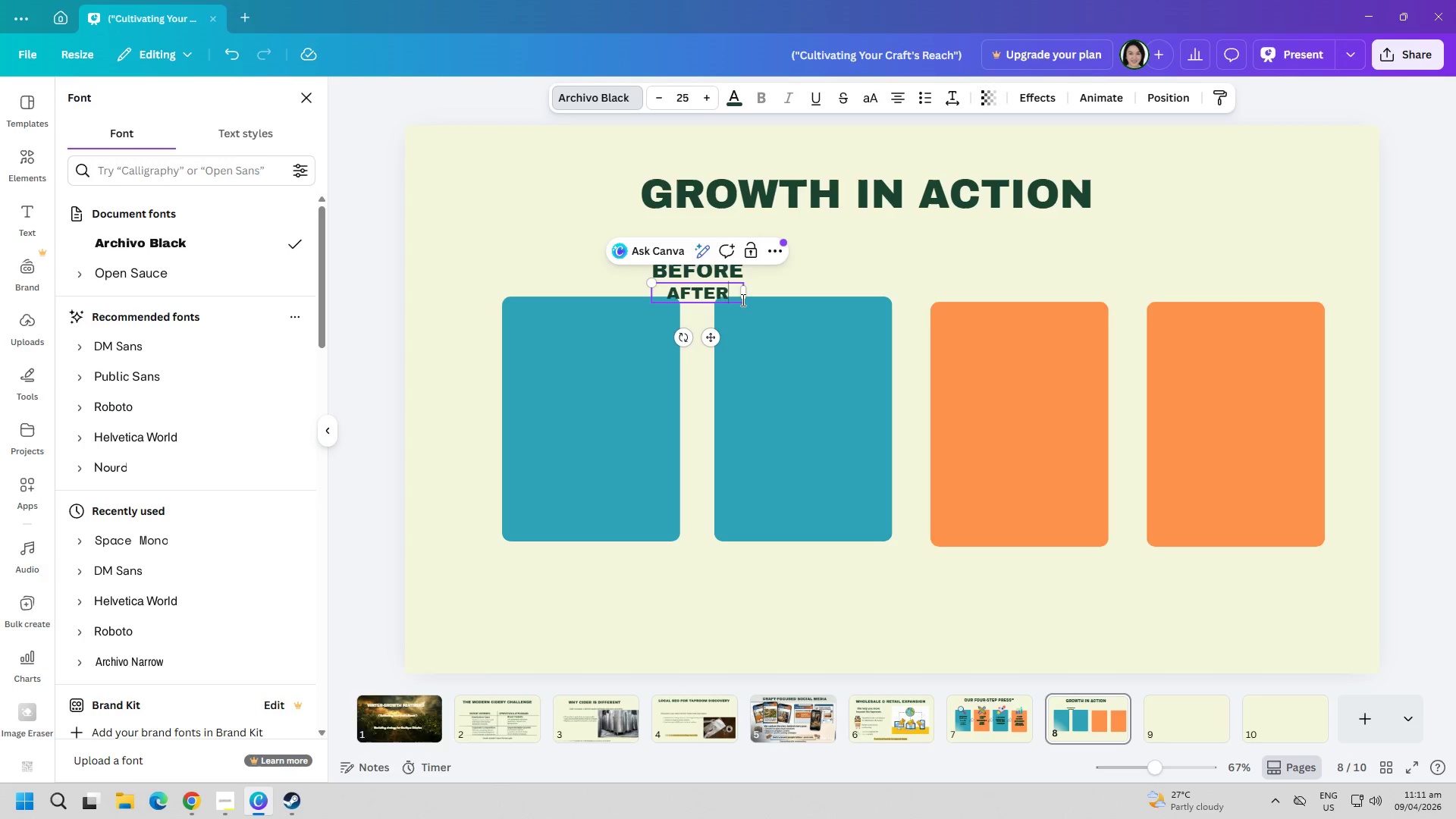 
left_click_drag(start_coordinate=[743, 303], to_coordinate=[762, 310])
 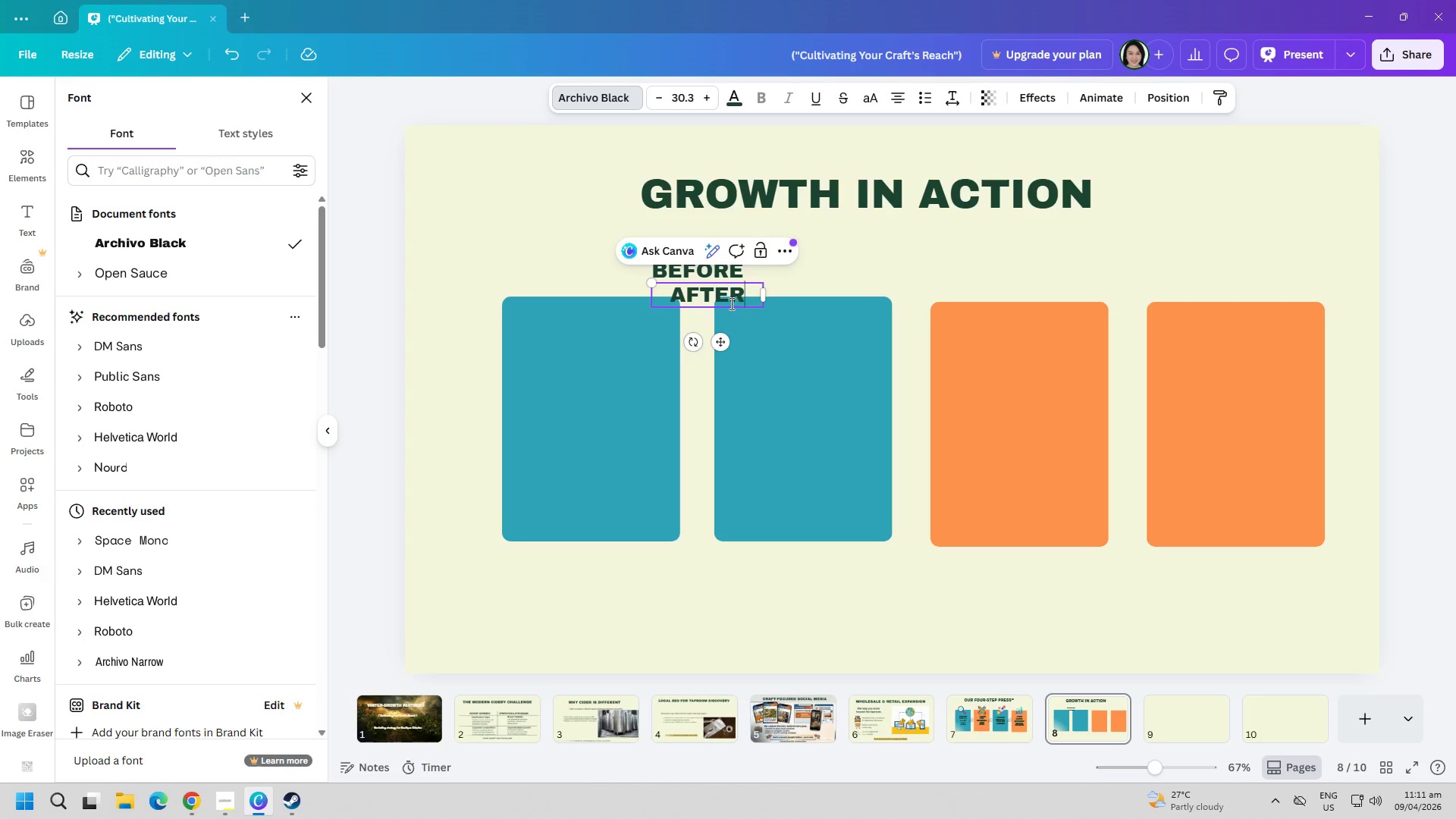 
left_click_drag(start_coordinate=[726, 303], to_coordinate=[1047, 294])
 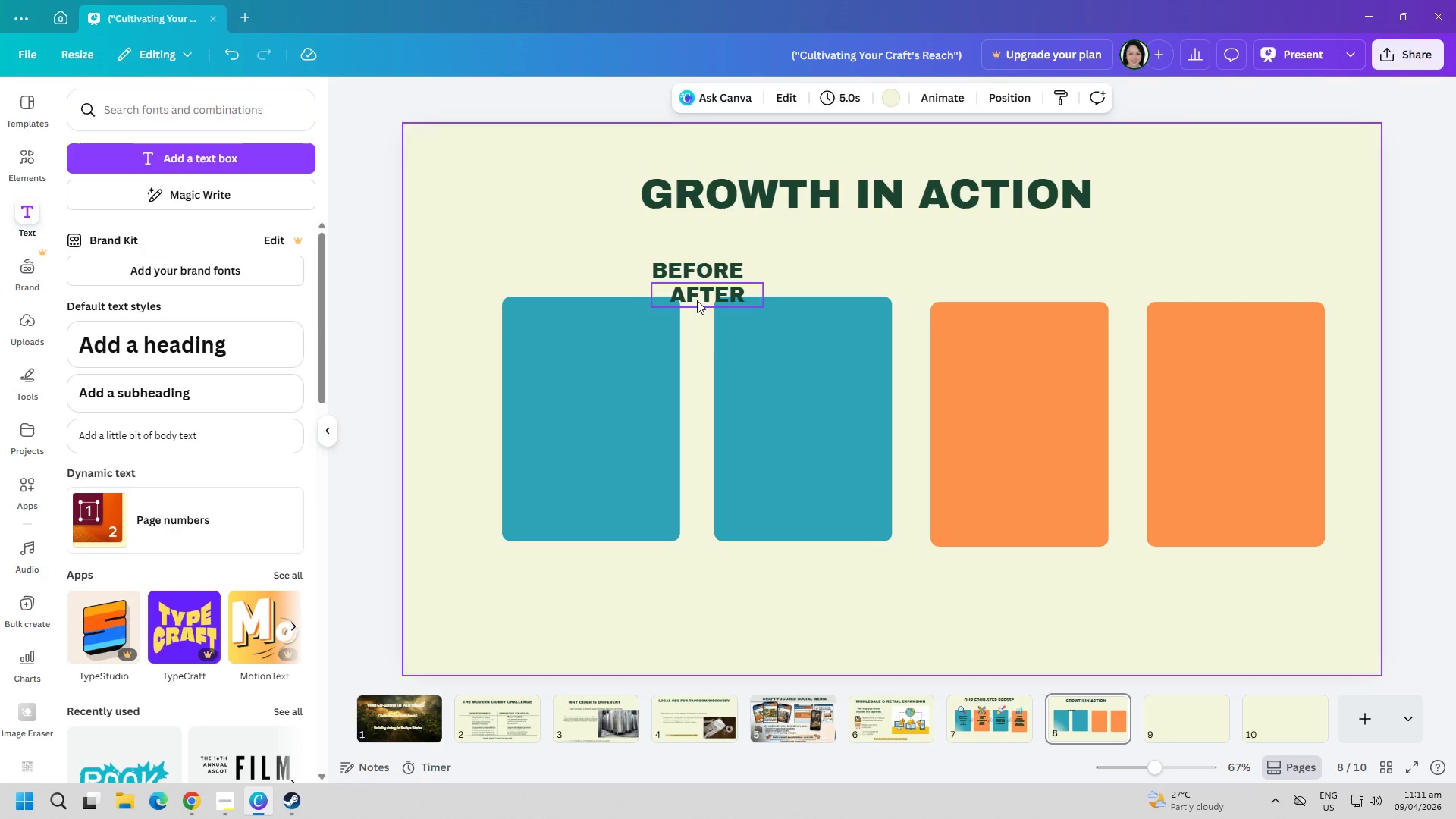 
left_click_drag(start_coordinate=[701, 297], to_coordinate=[1116, 279])
 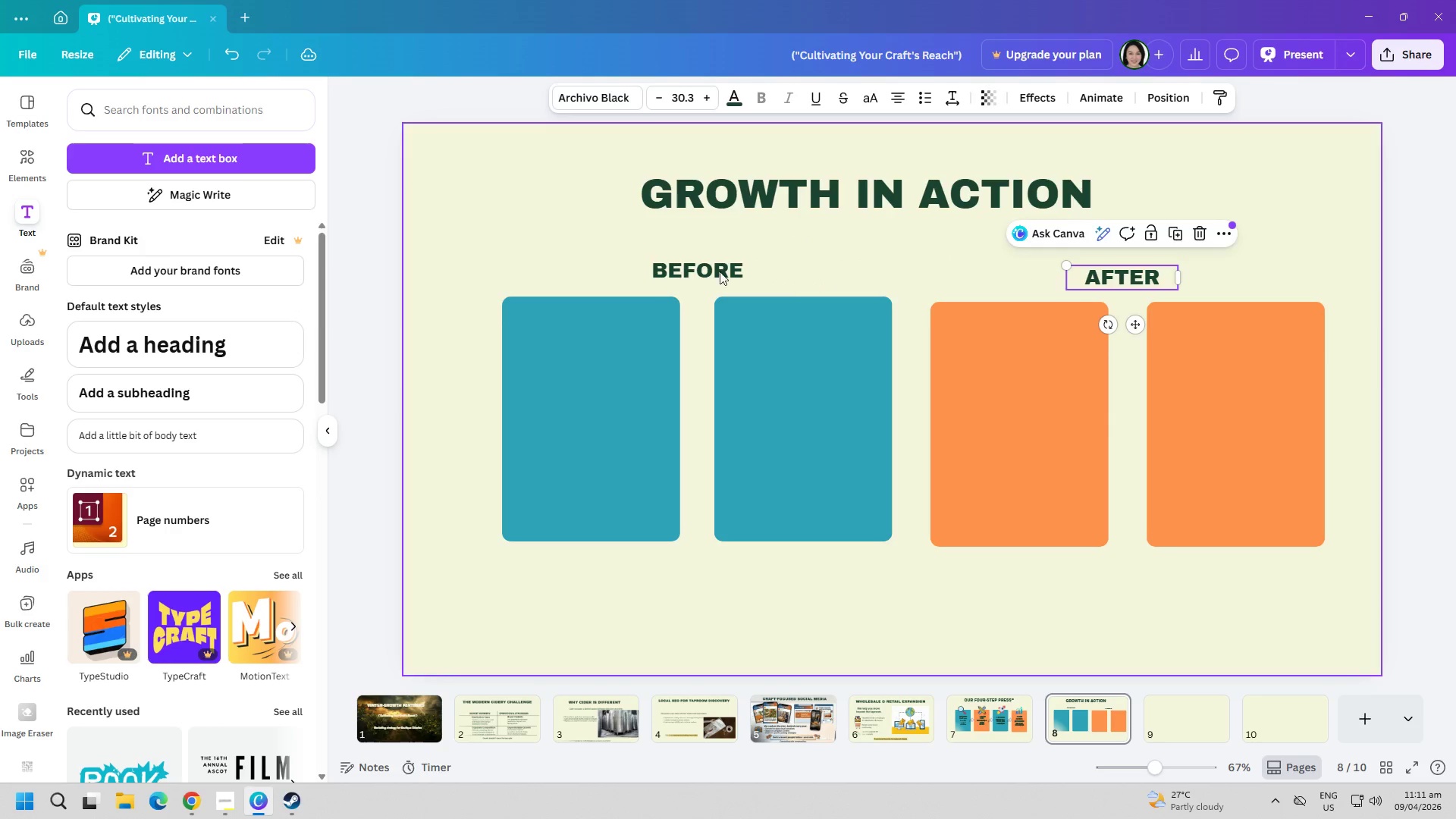 
left_click([718, 271])
 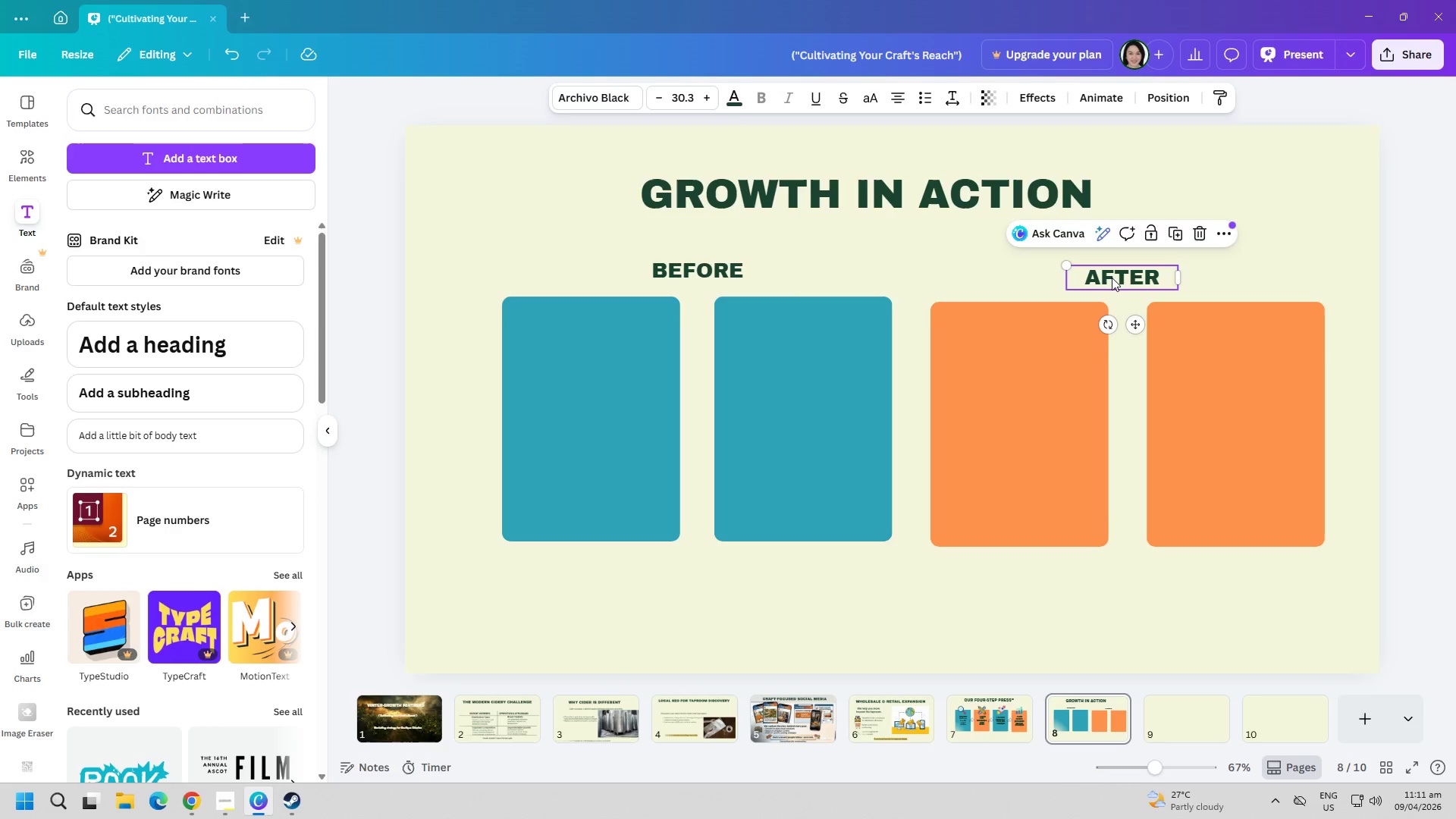 
left_click_drag(start_coordinate=[1122, 287], to_coordinate=[1124, 283])
 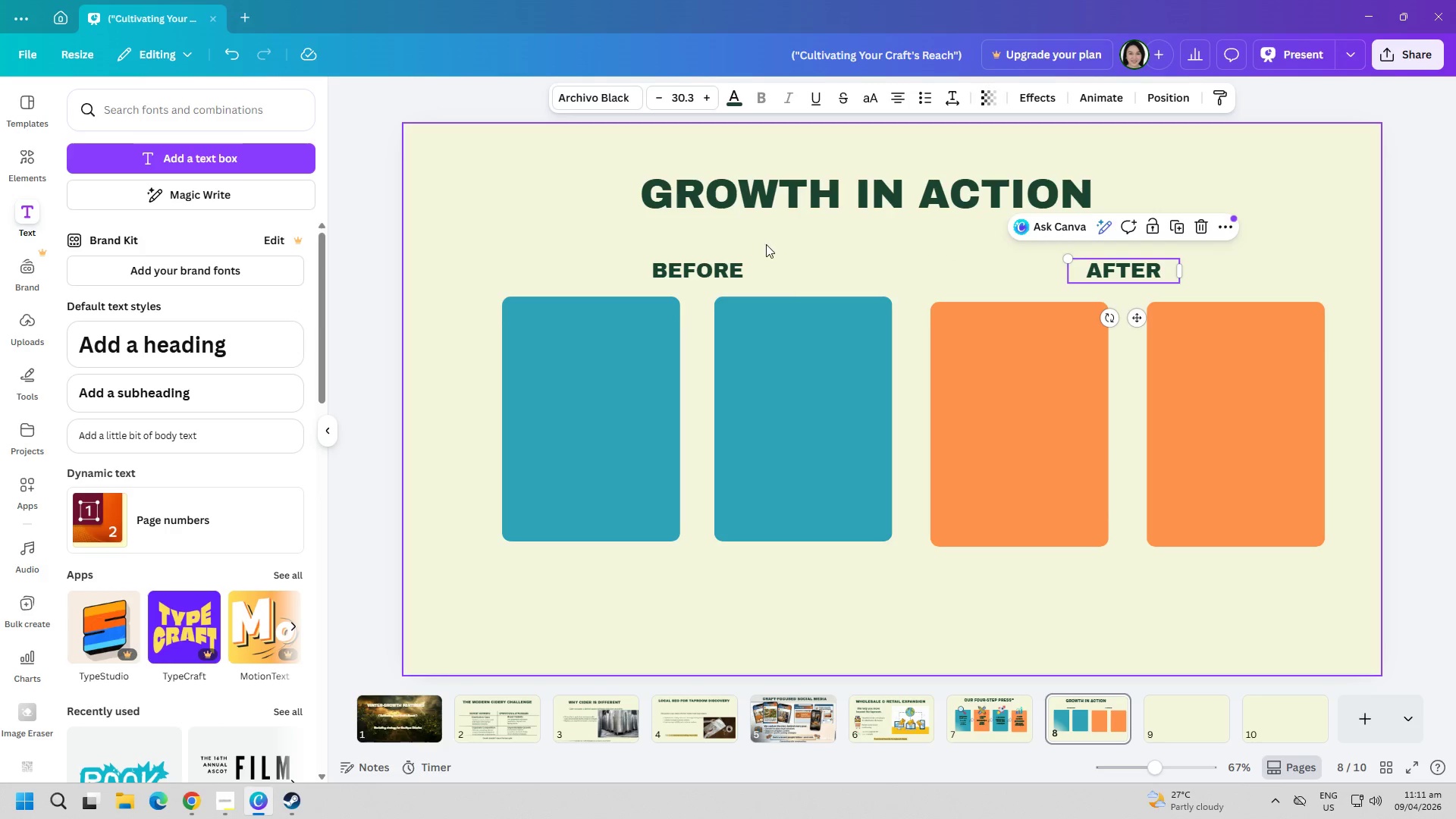 
left_click([766, 244])
 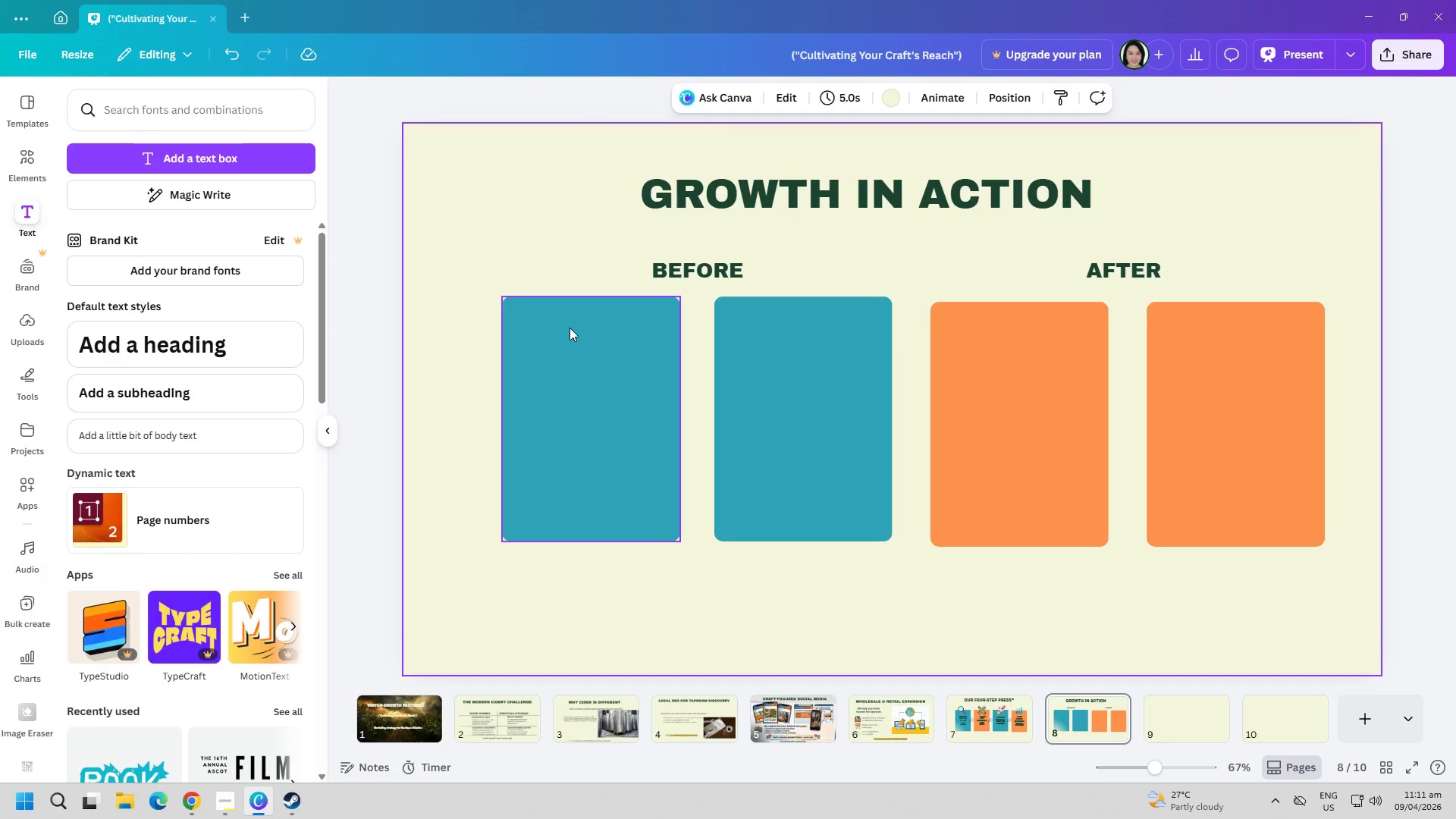 
wait(6.36)
 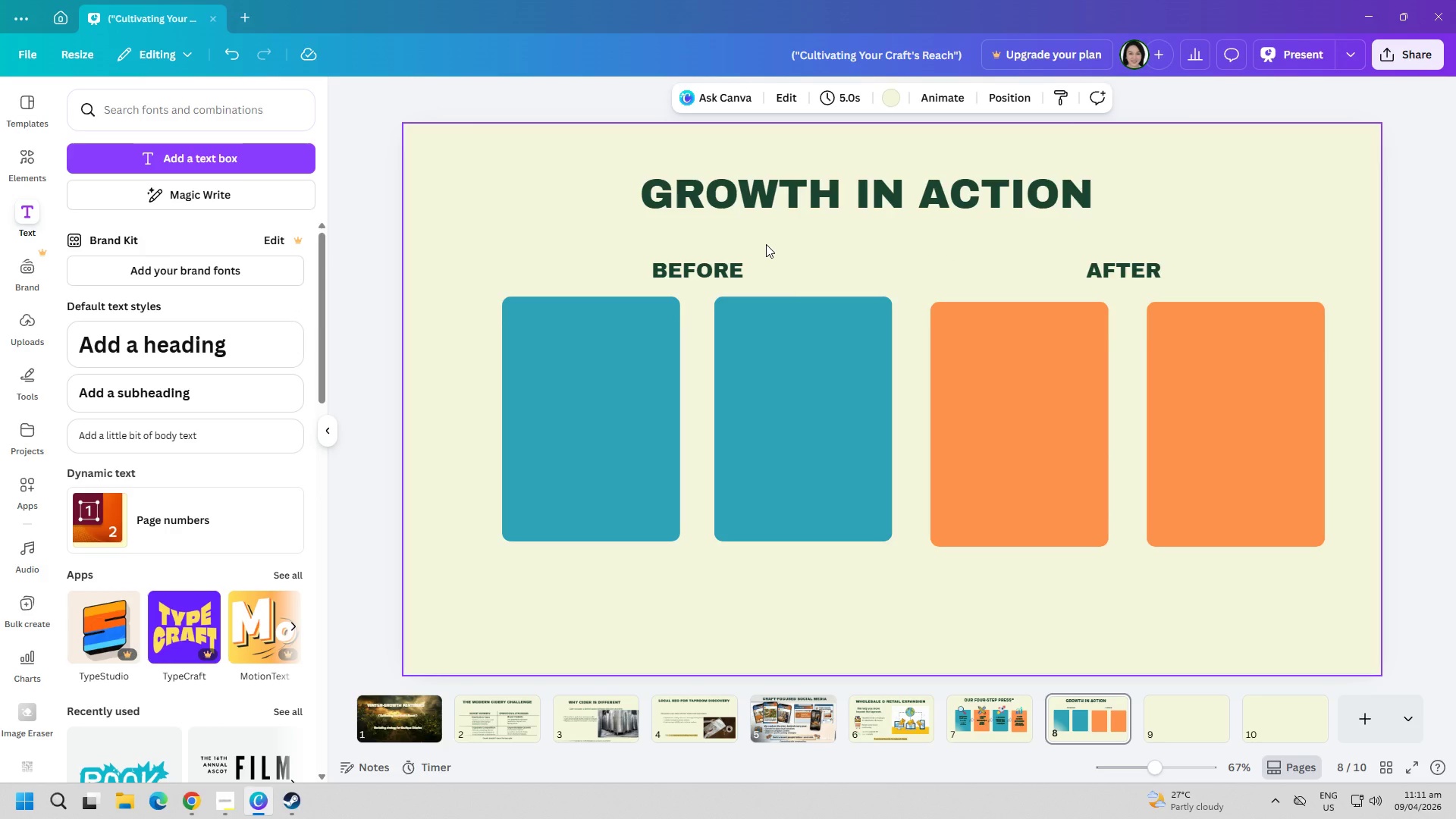 
left_click([196, 164])
 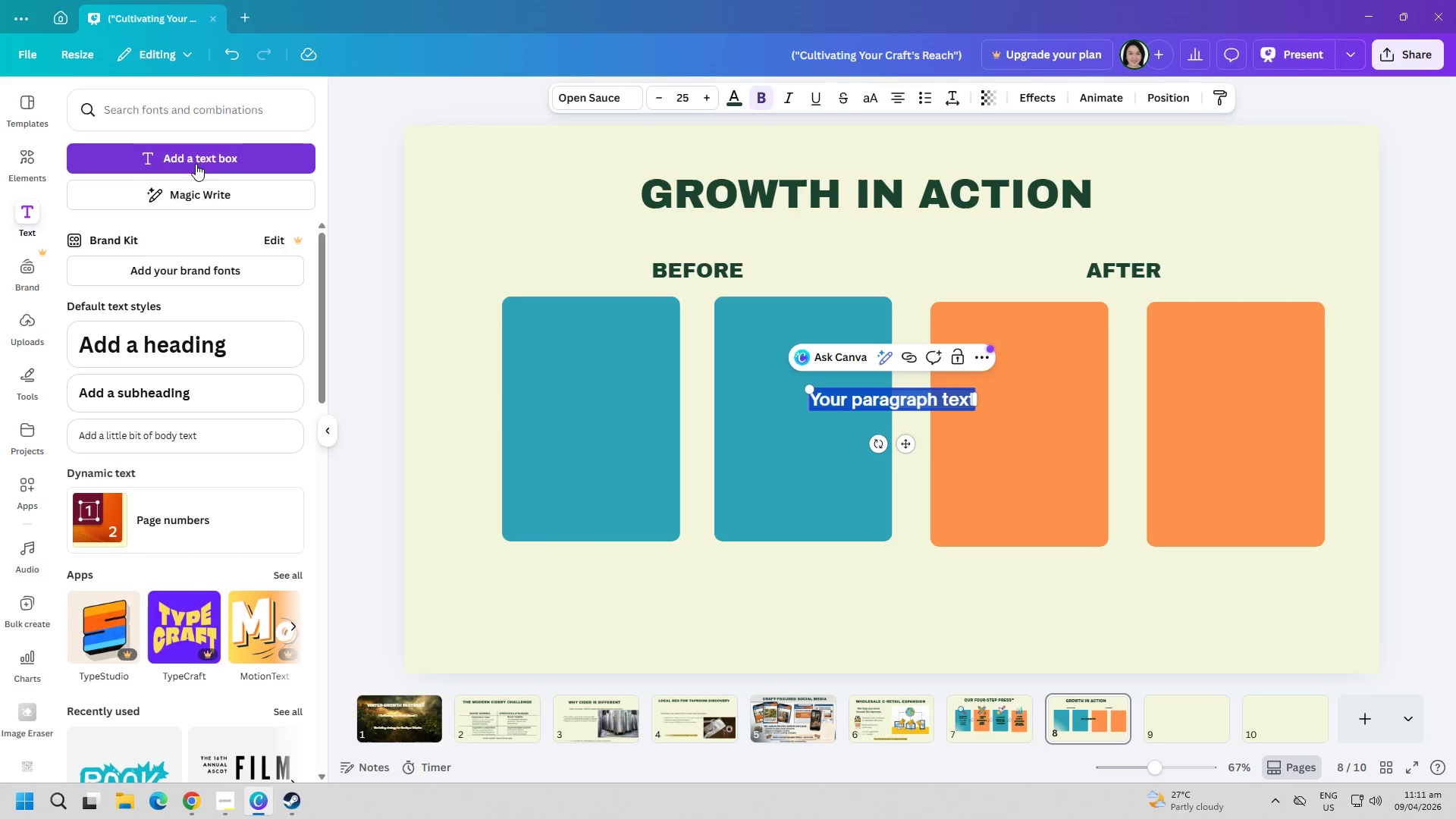 
key(CapsLock)
 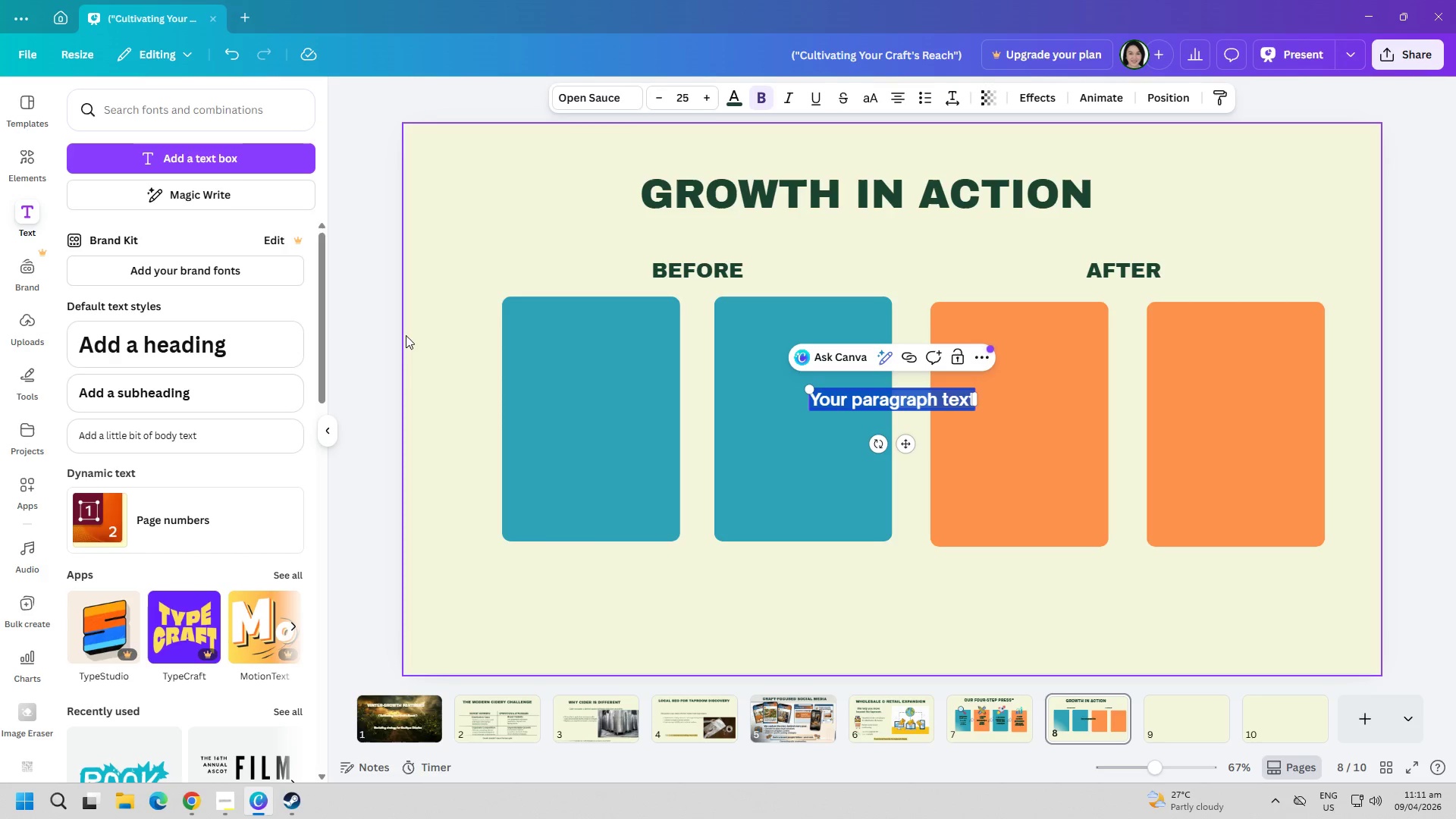 
type(li)
key(Backspace)
key(Backspace)
type(Limited)
 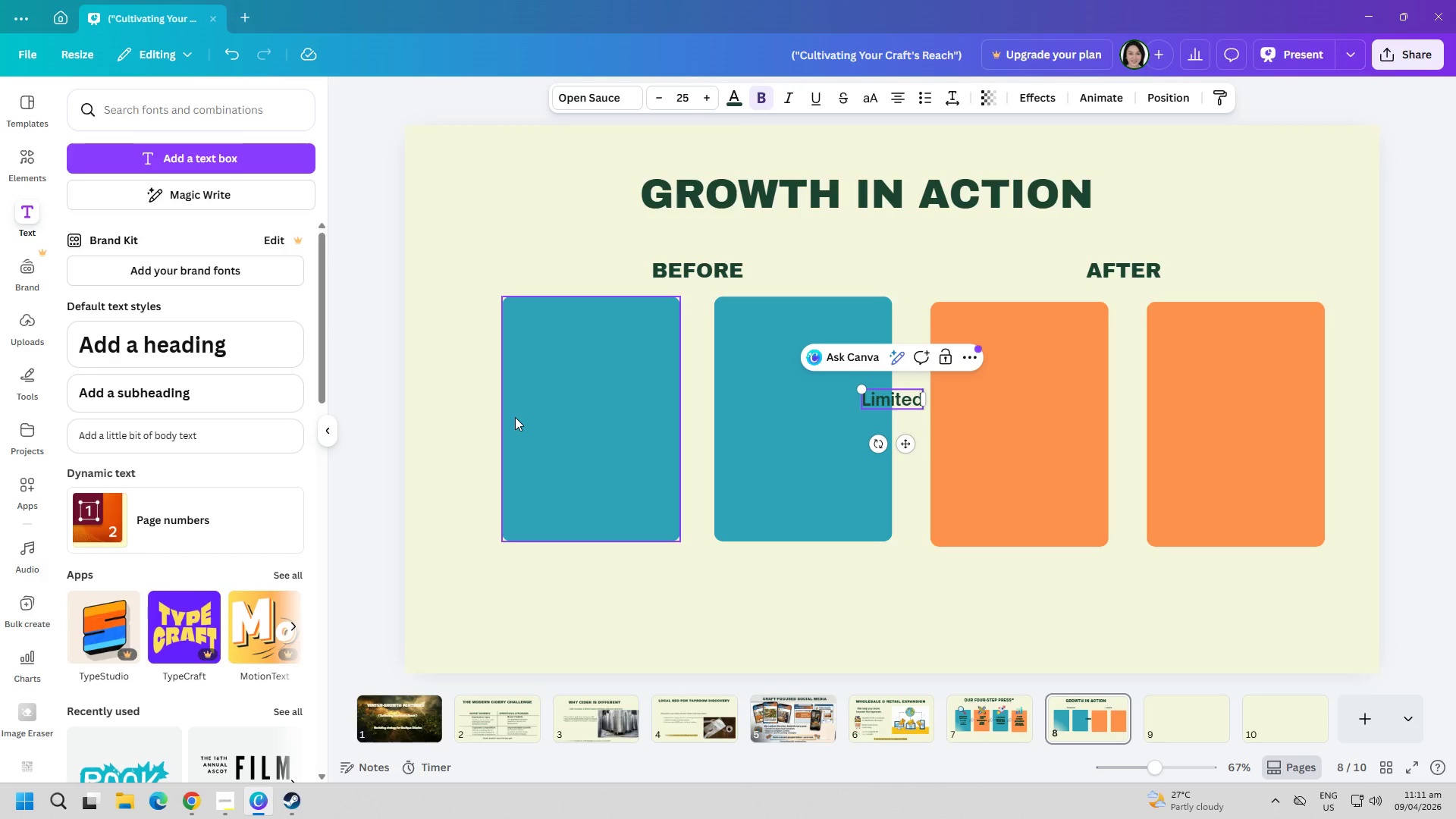 
wait(5.69)
 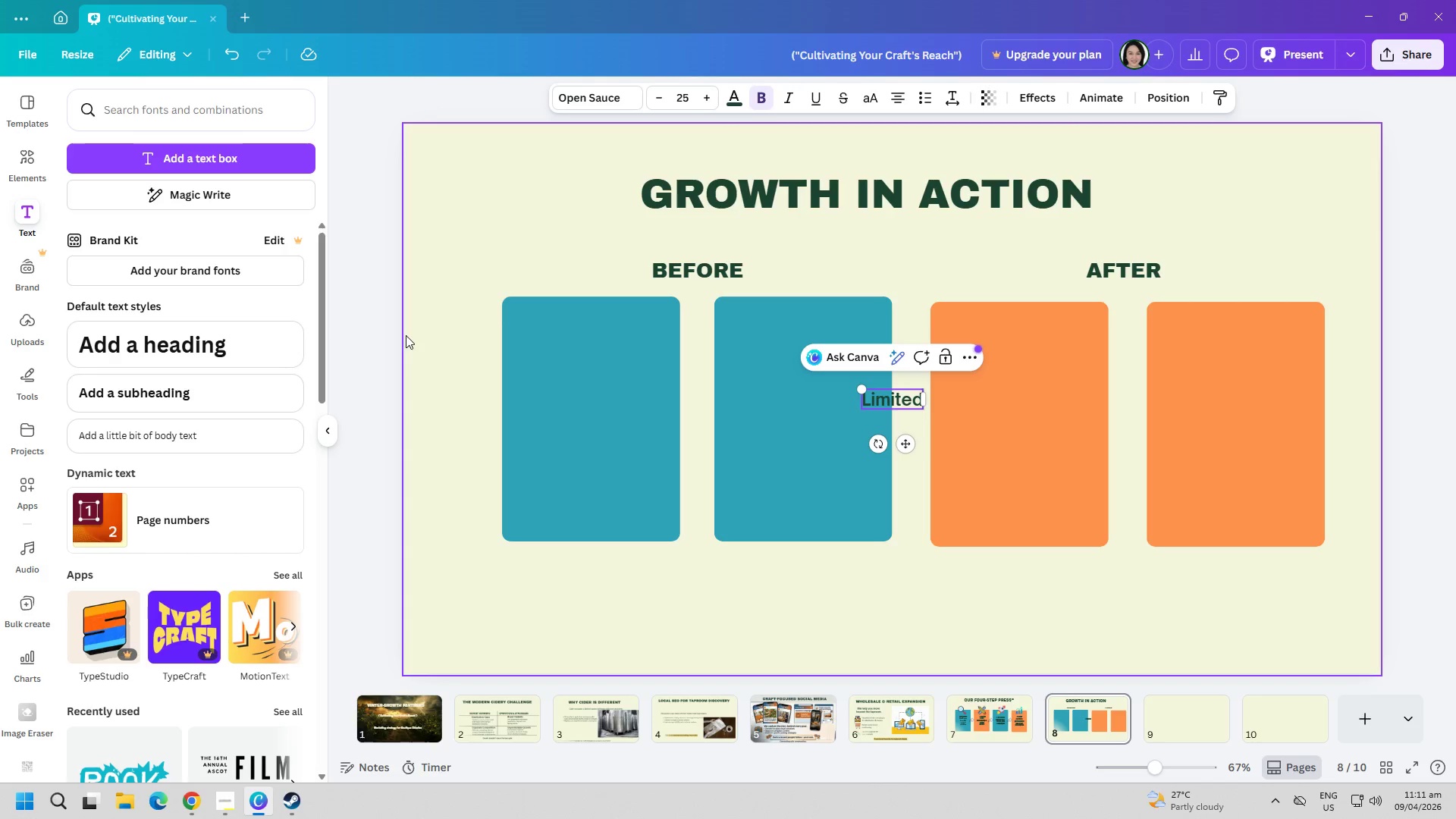 
left_click([902, 403])
 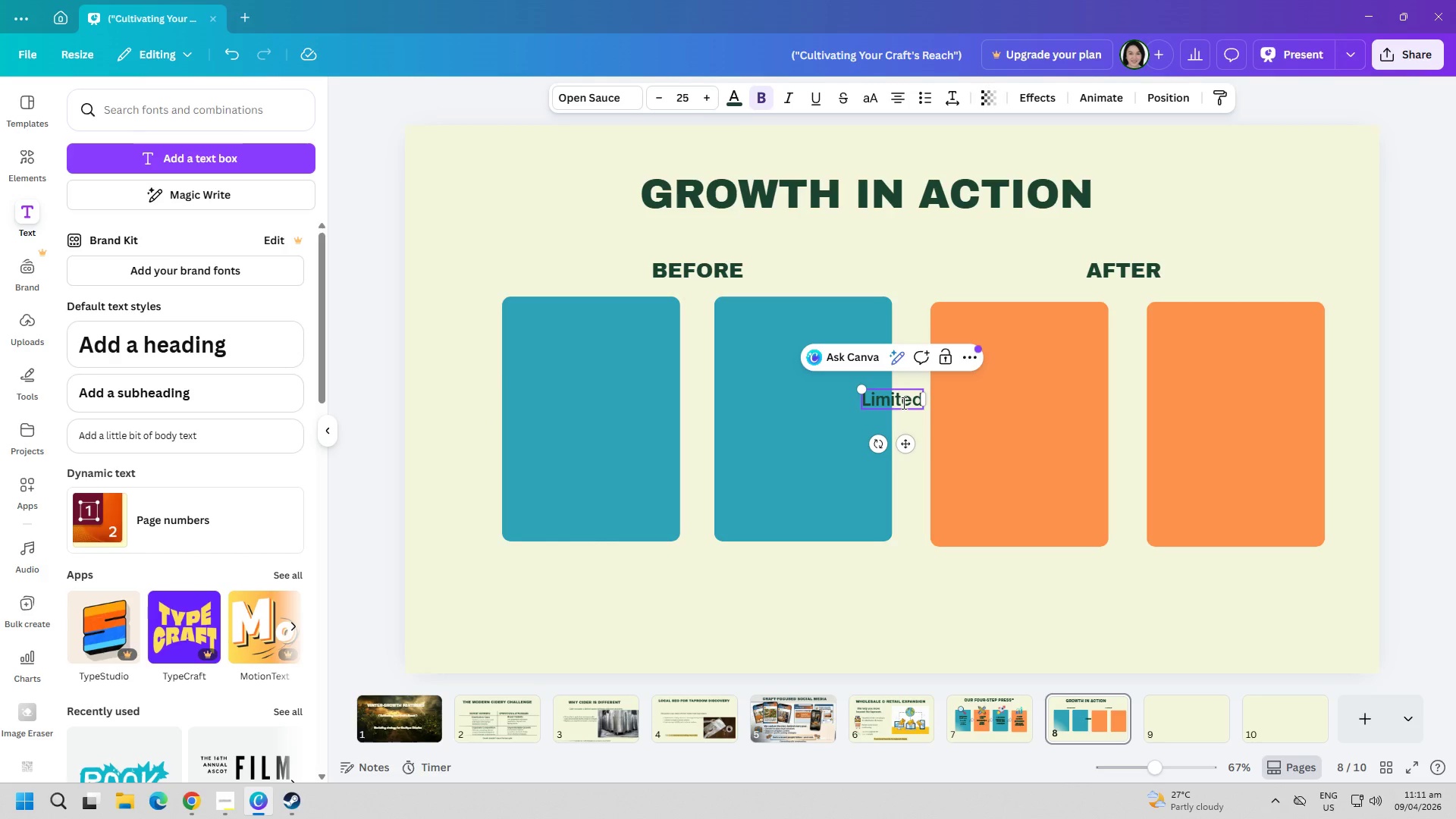 
key(Delete)
 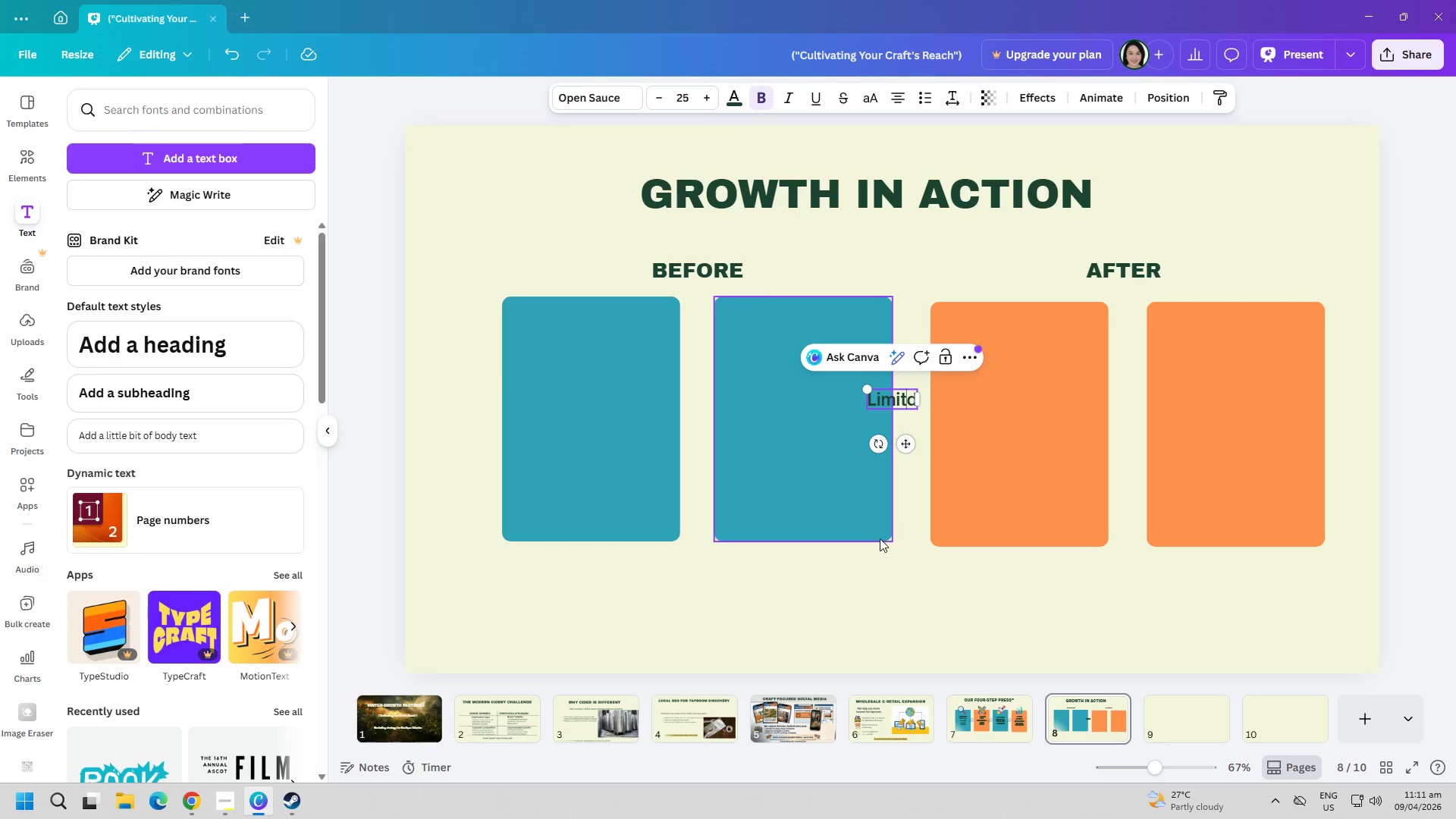 
key(Delete)
 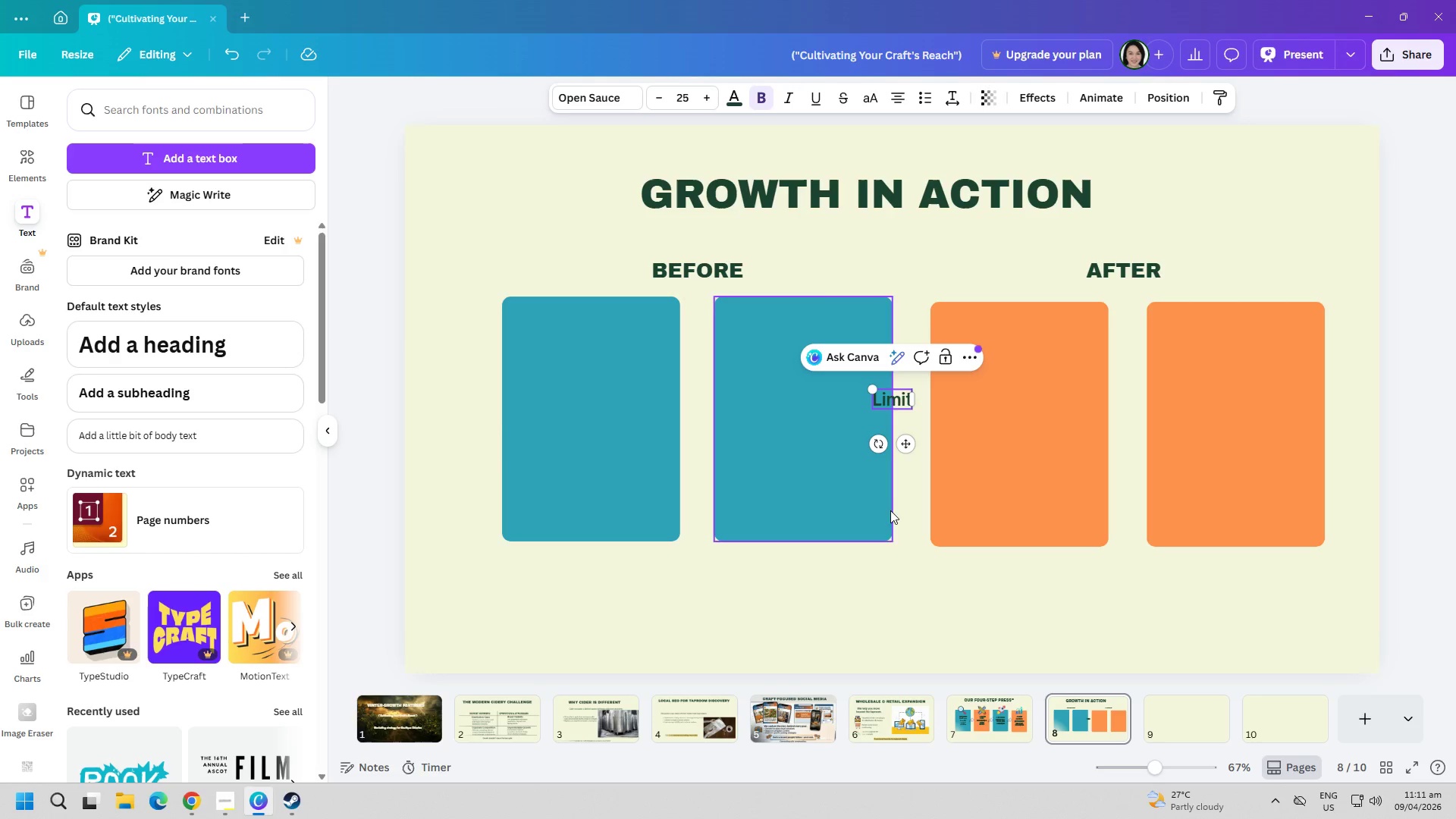 
key(Delete)
 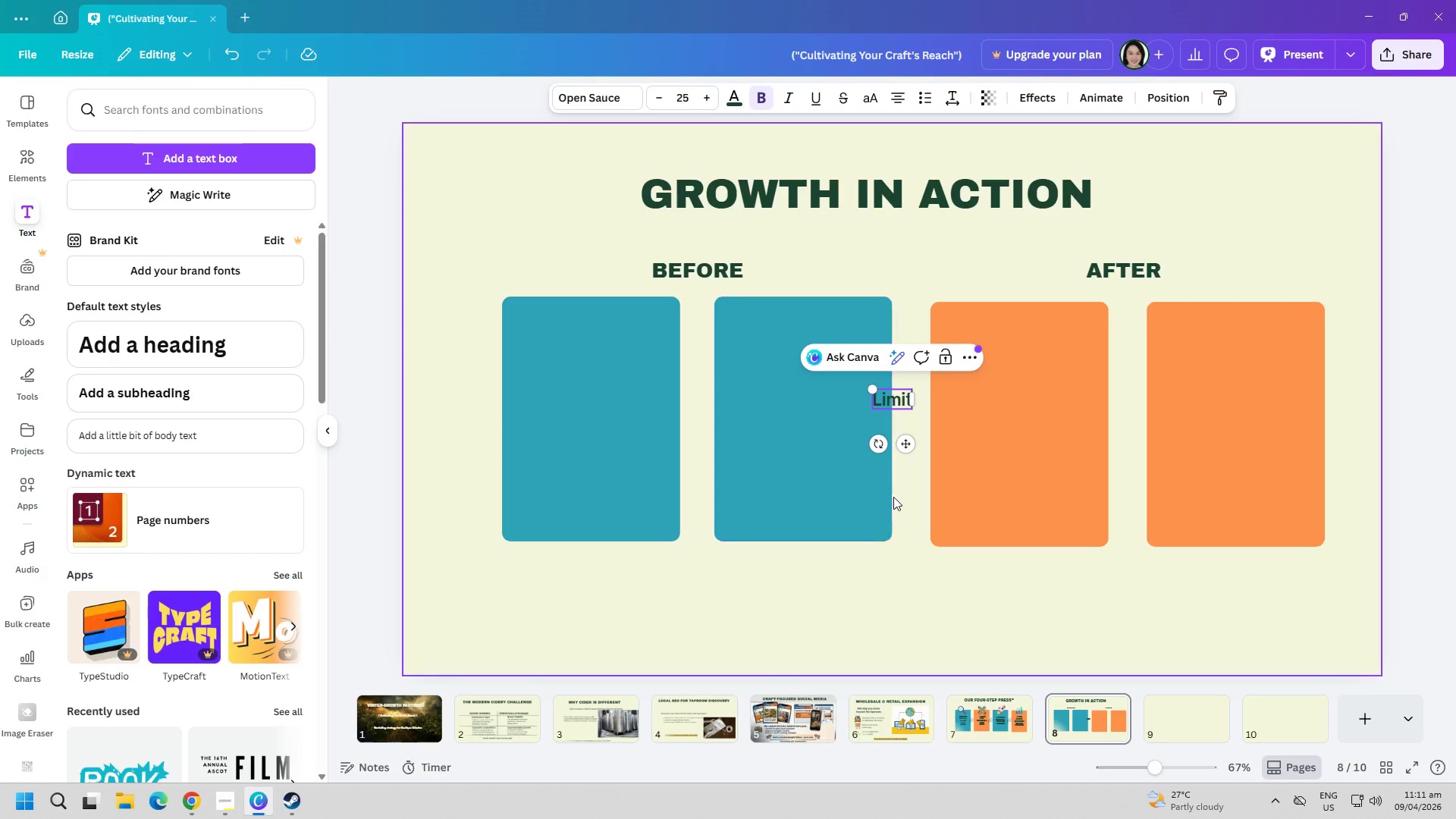 
key(Delete)
 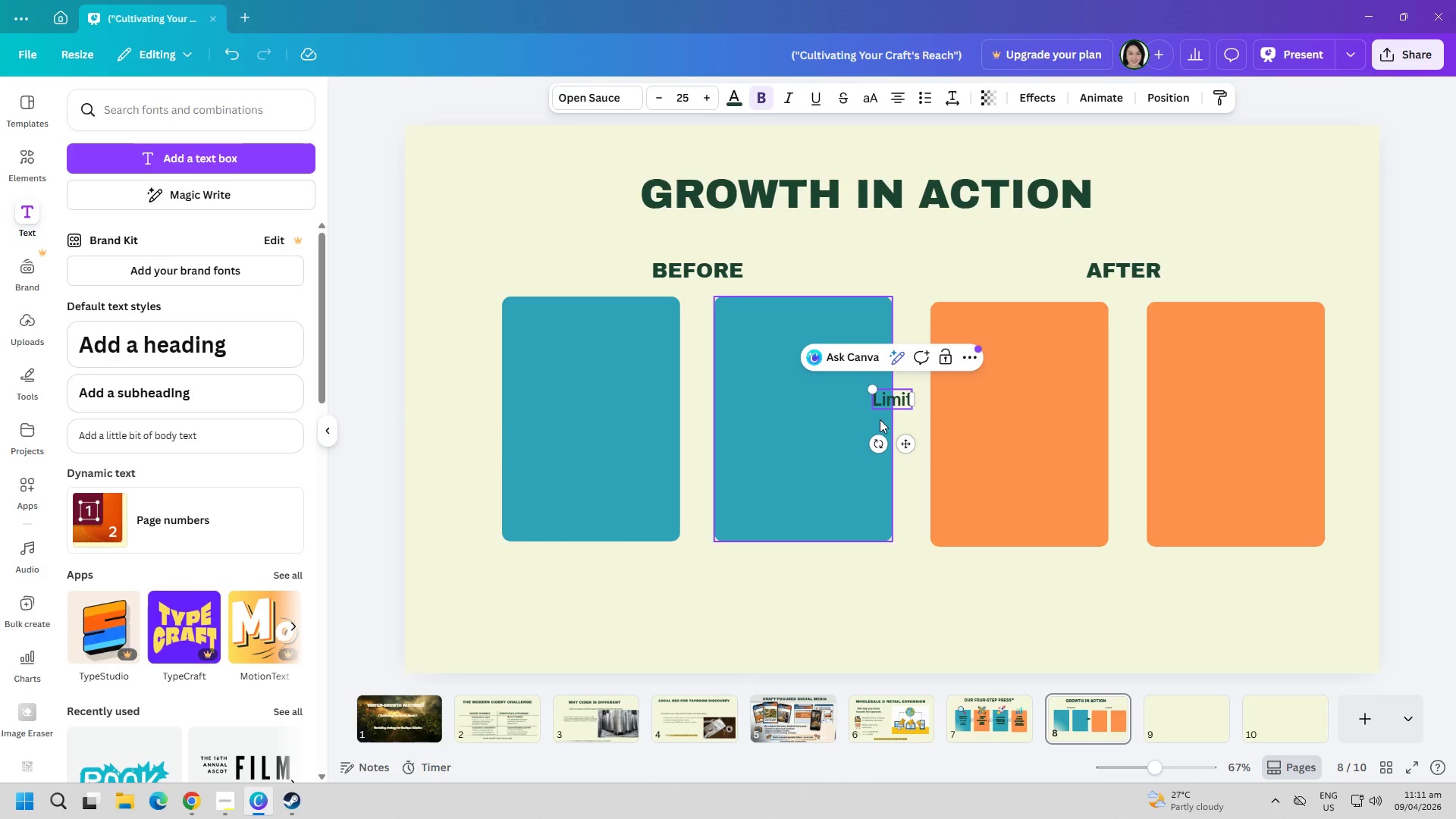 
left_click([885, 408])
 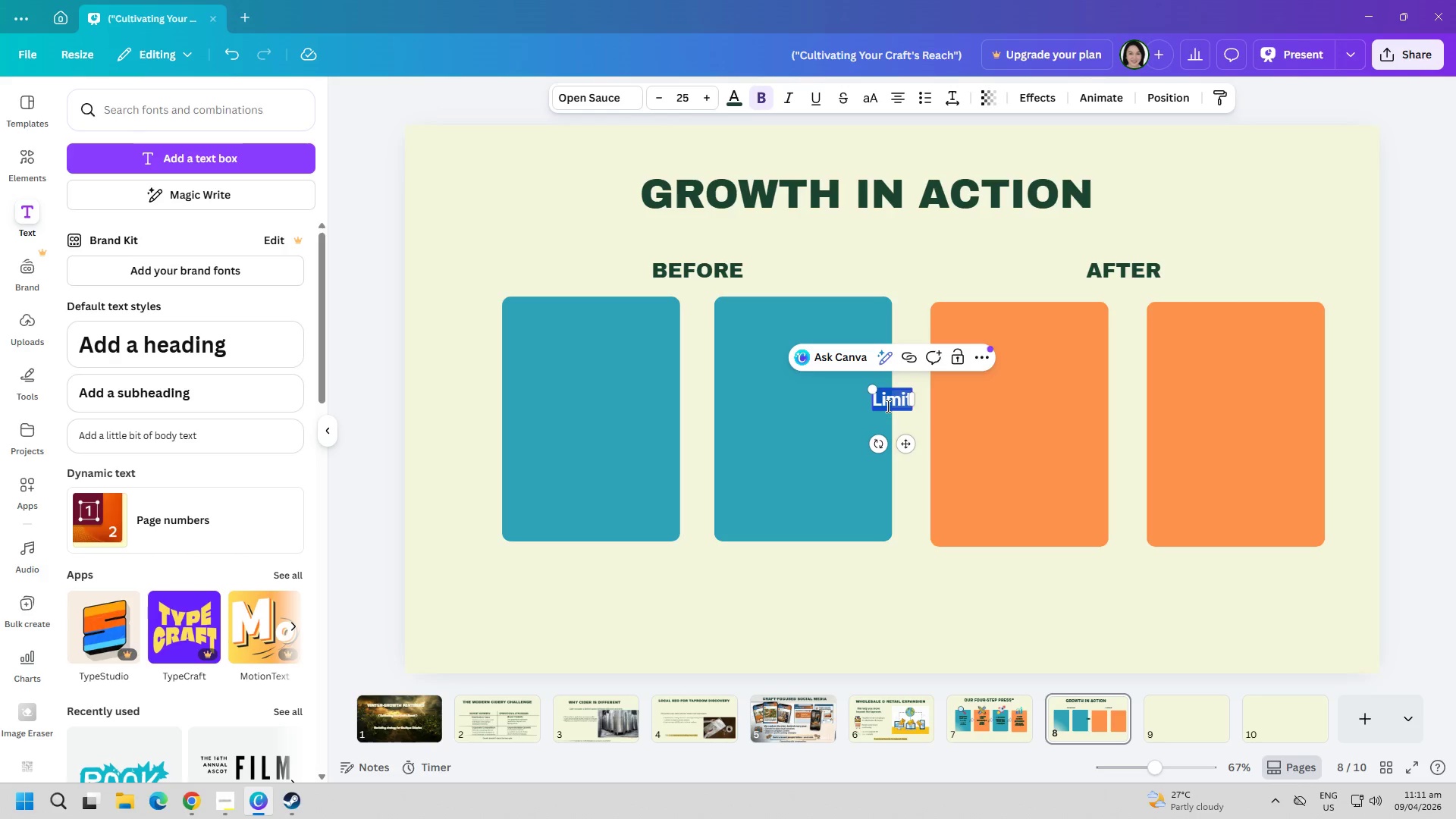 
key(Backspace)
 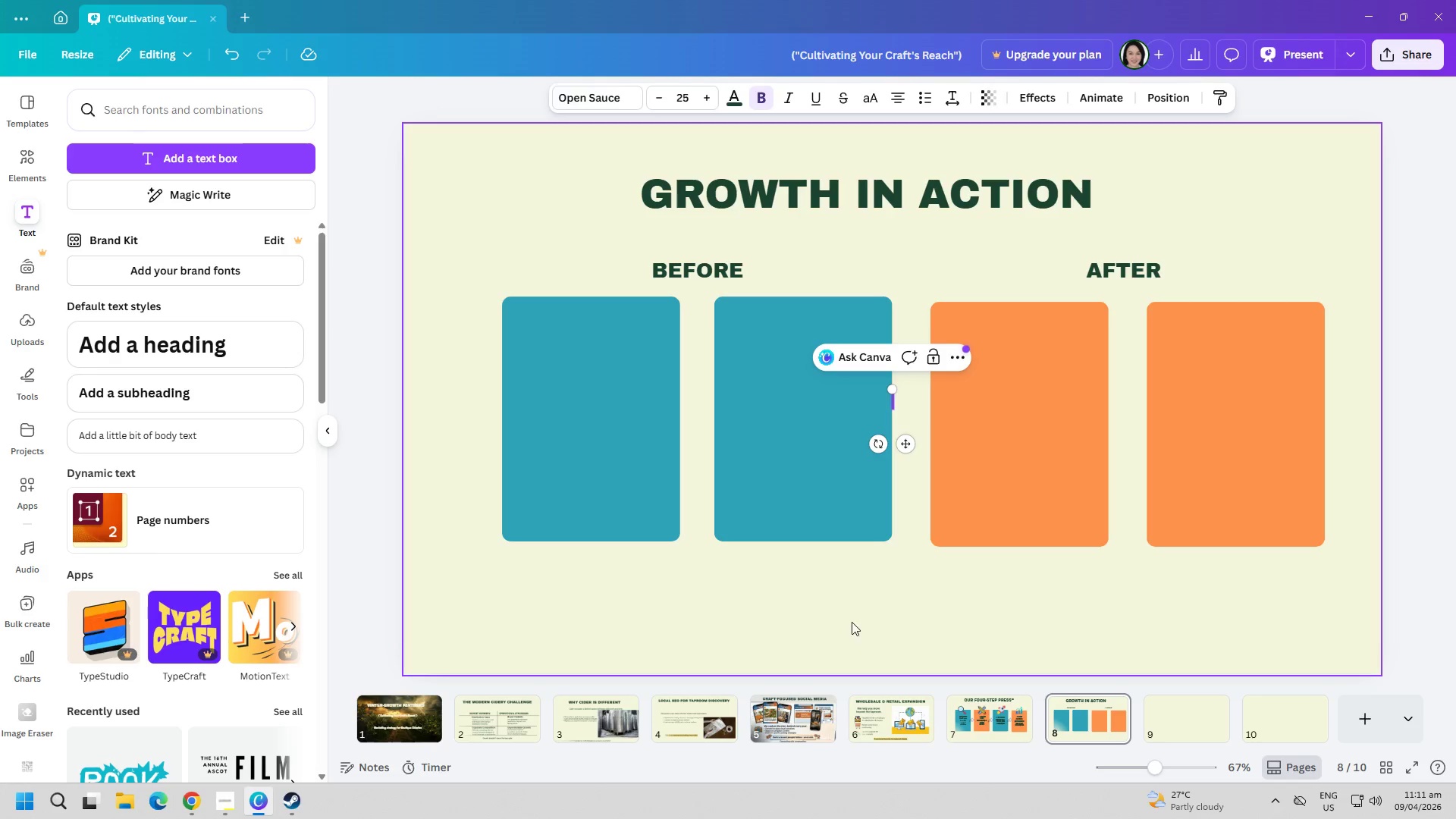 
double_click([592, 438])
 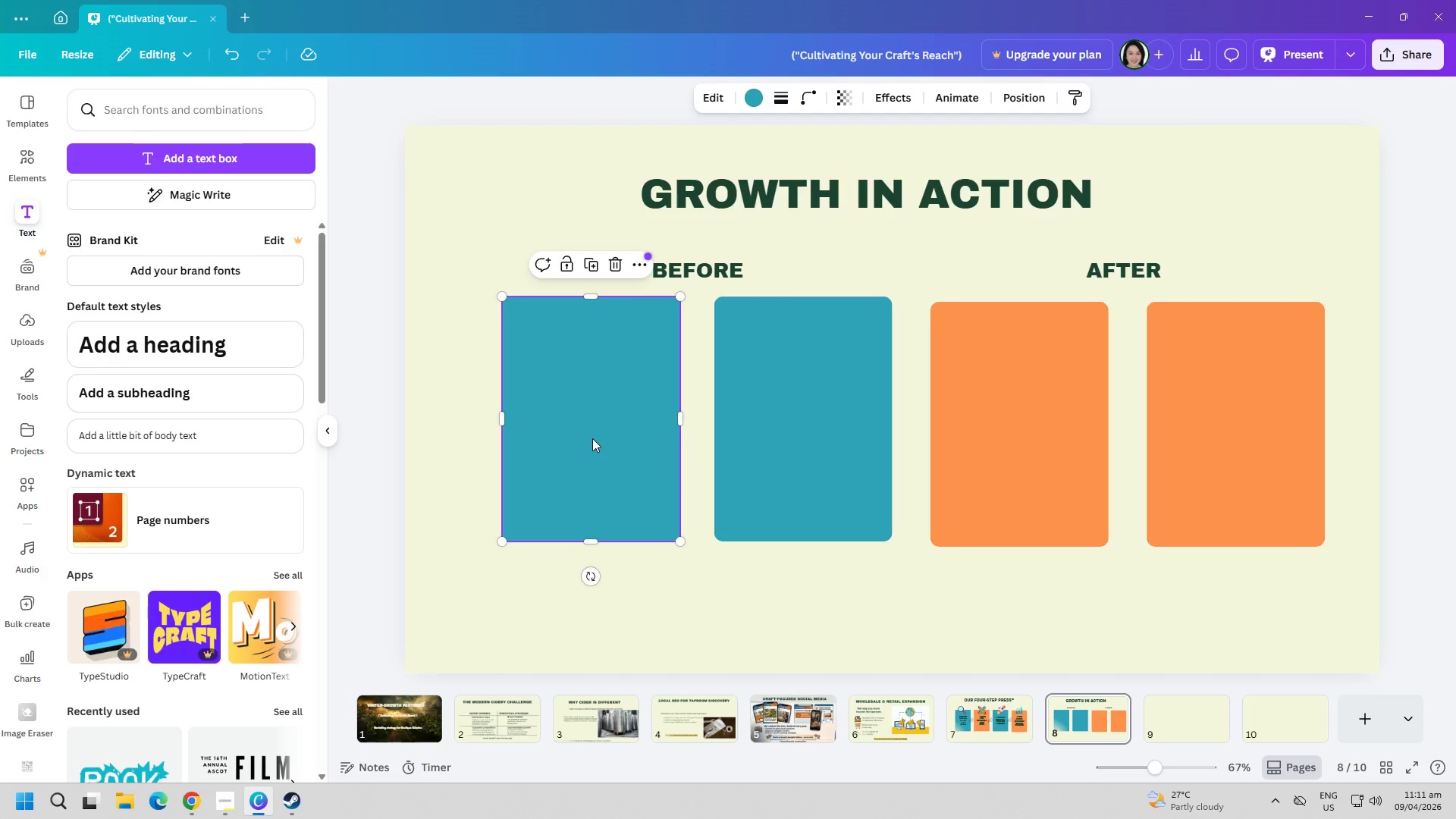 
key(CapsLock)
 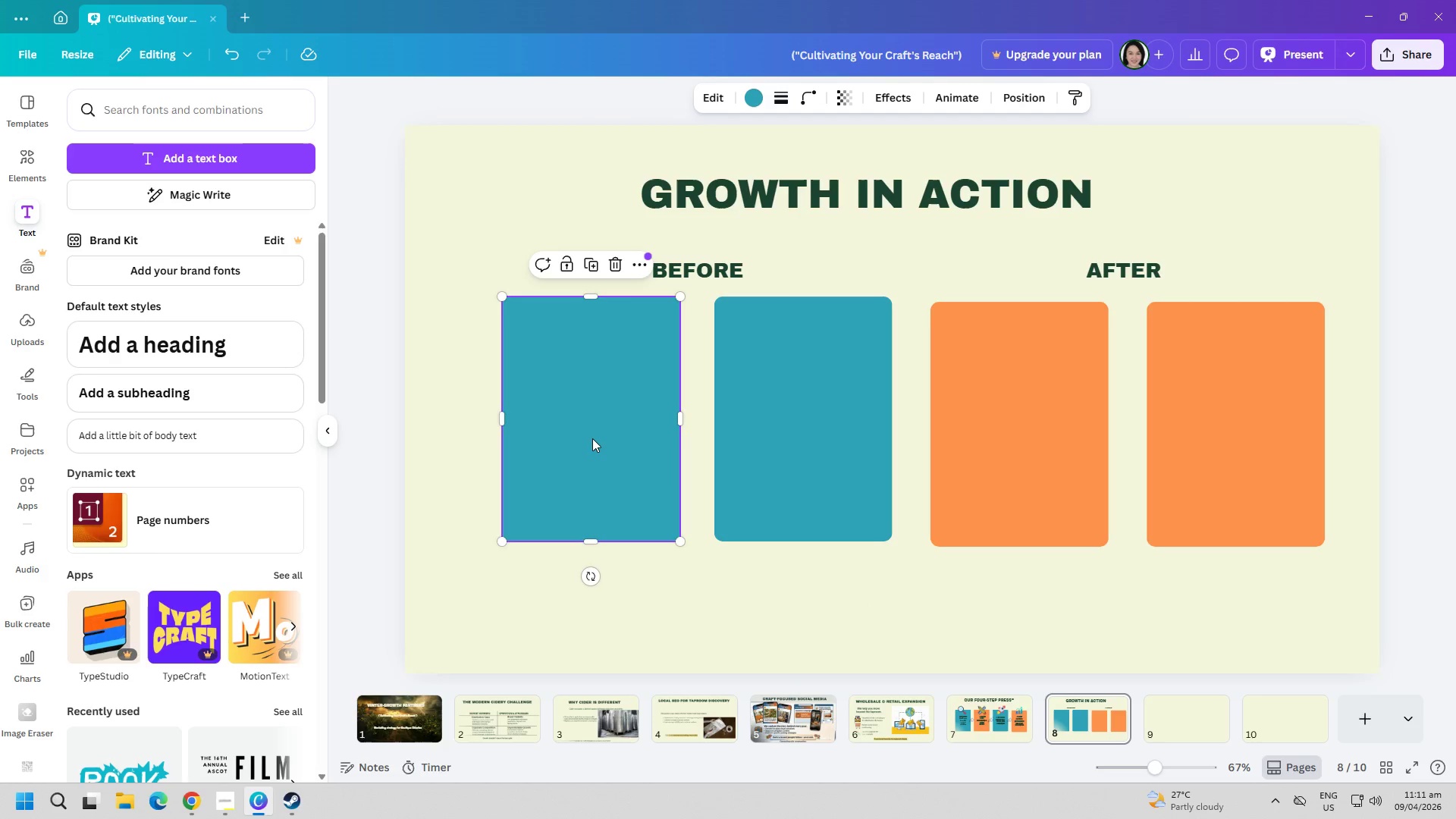 
key(Semicolon)
 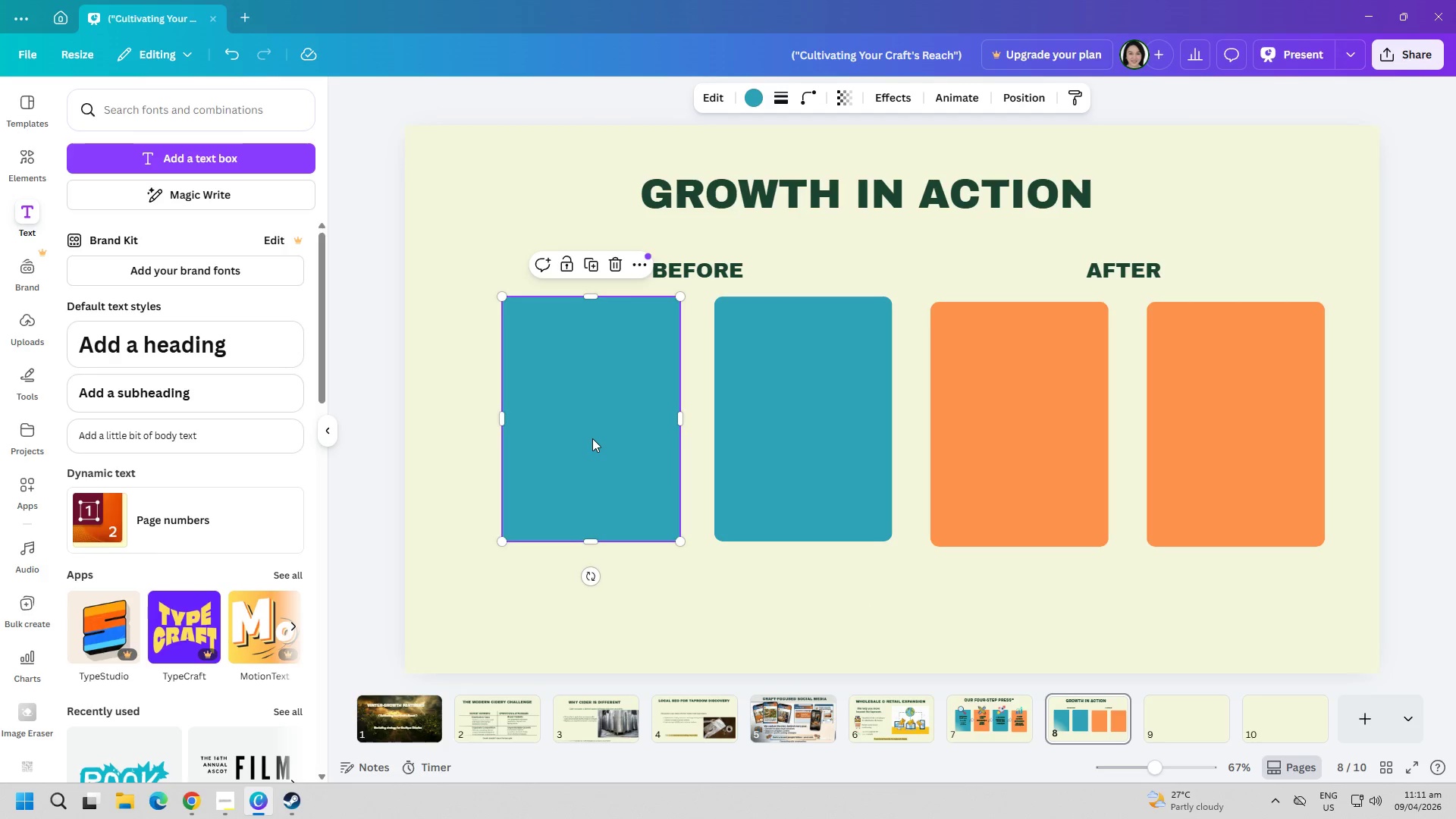 
double_click([593, 438])
 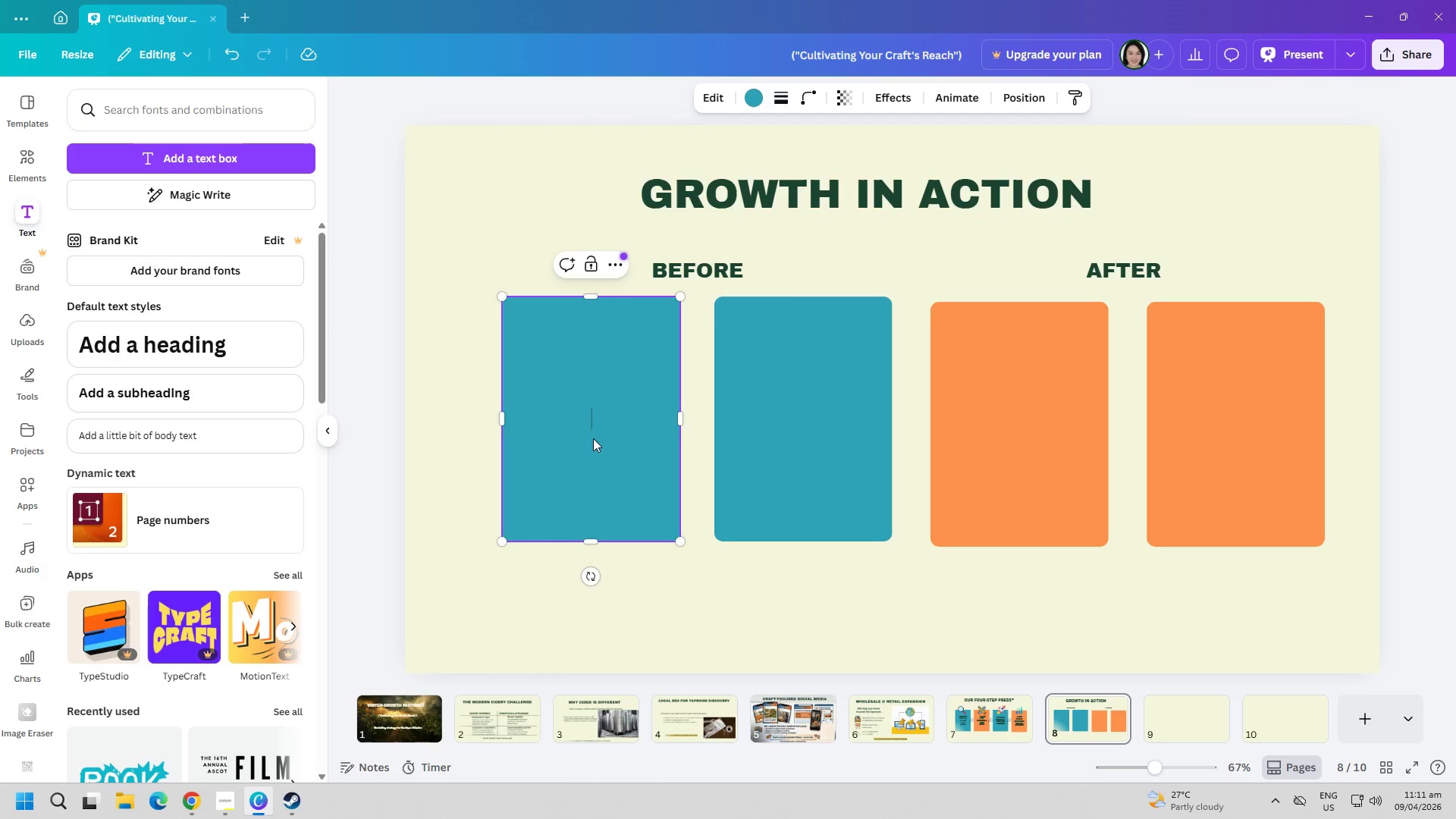 
type(l)
key(Backspace)
type(LI)
key(Backspace)
type(imited)
 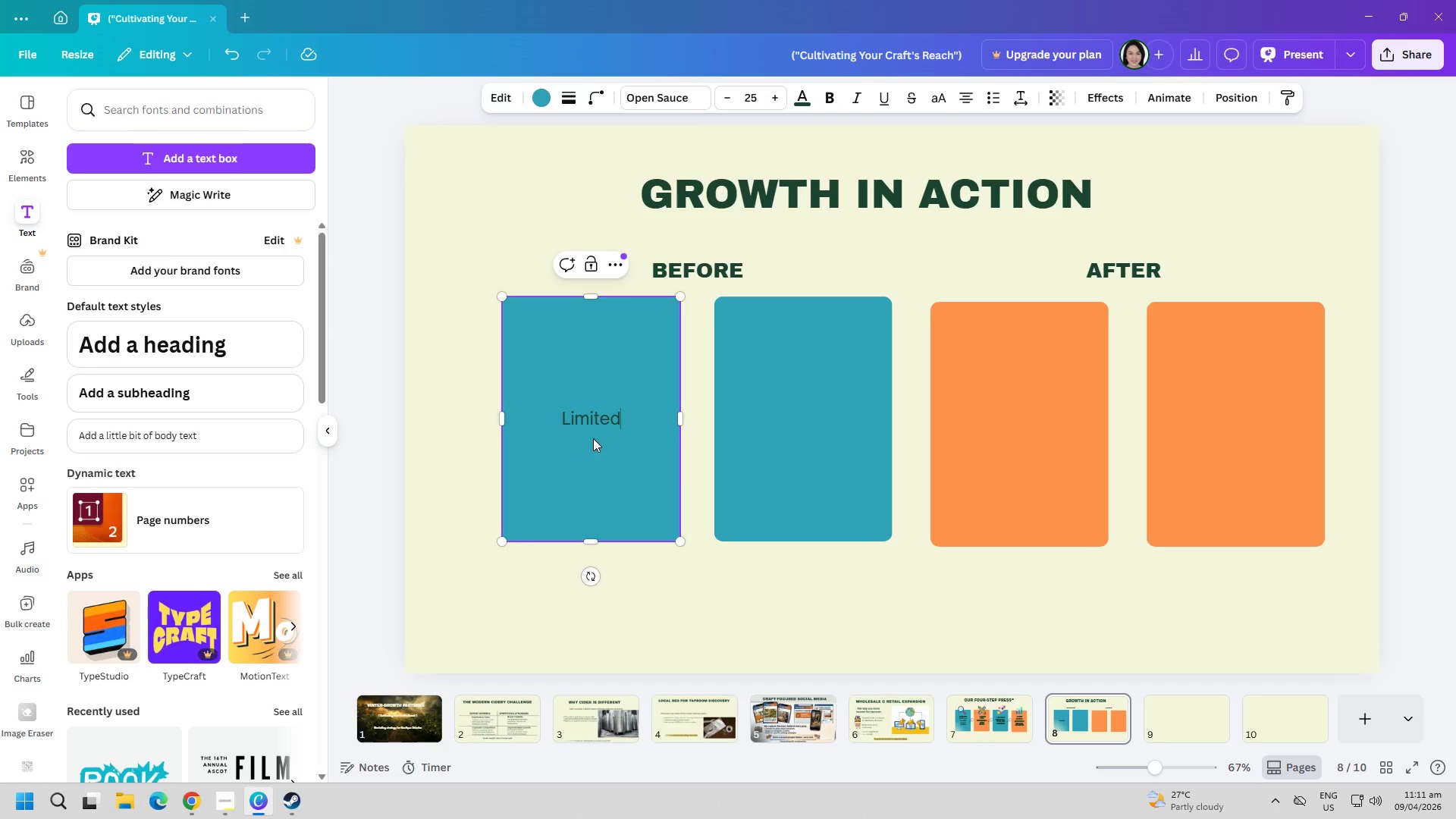 
key(Enter)
 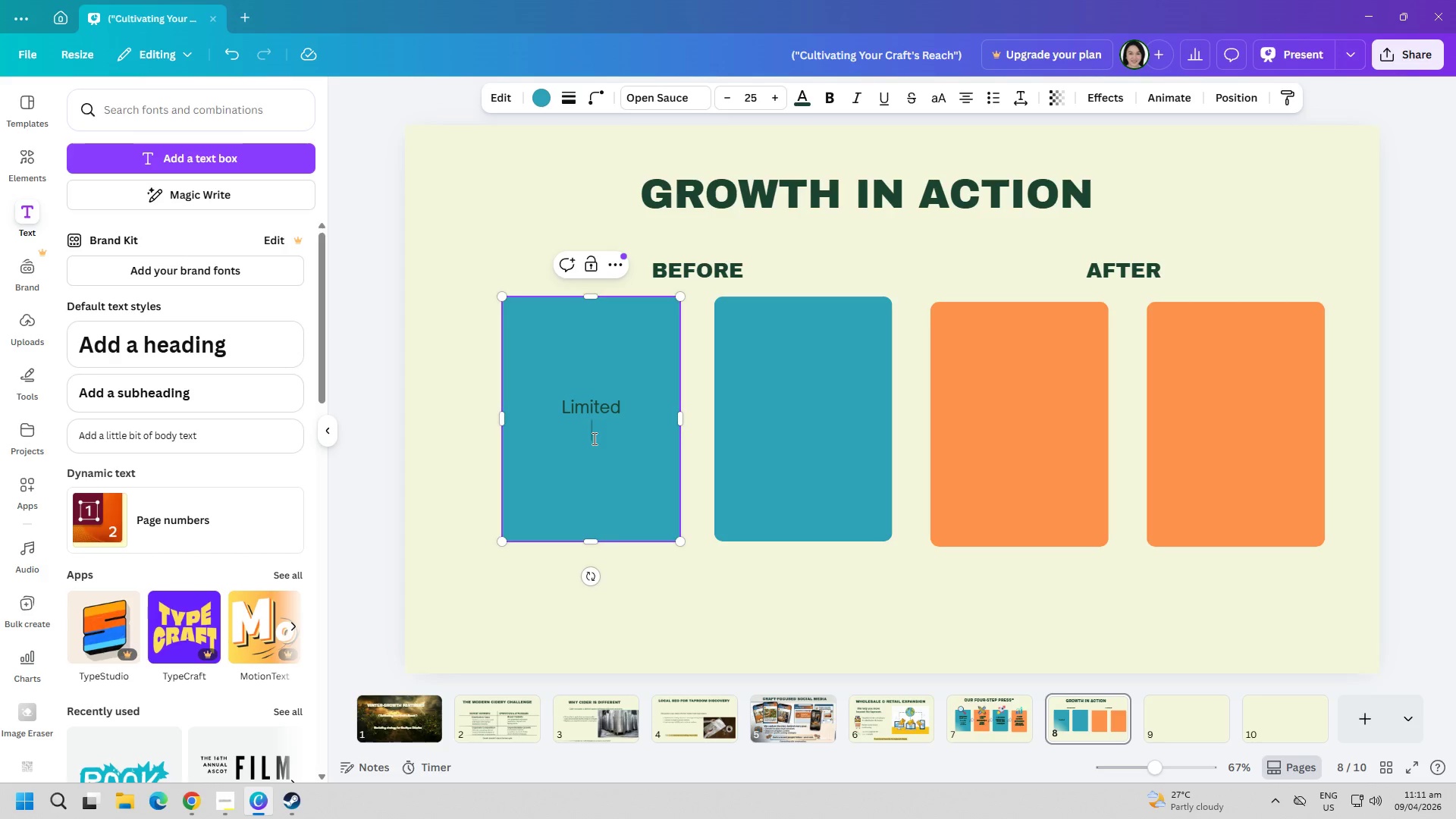 
type(taproom)
 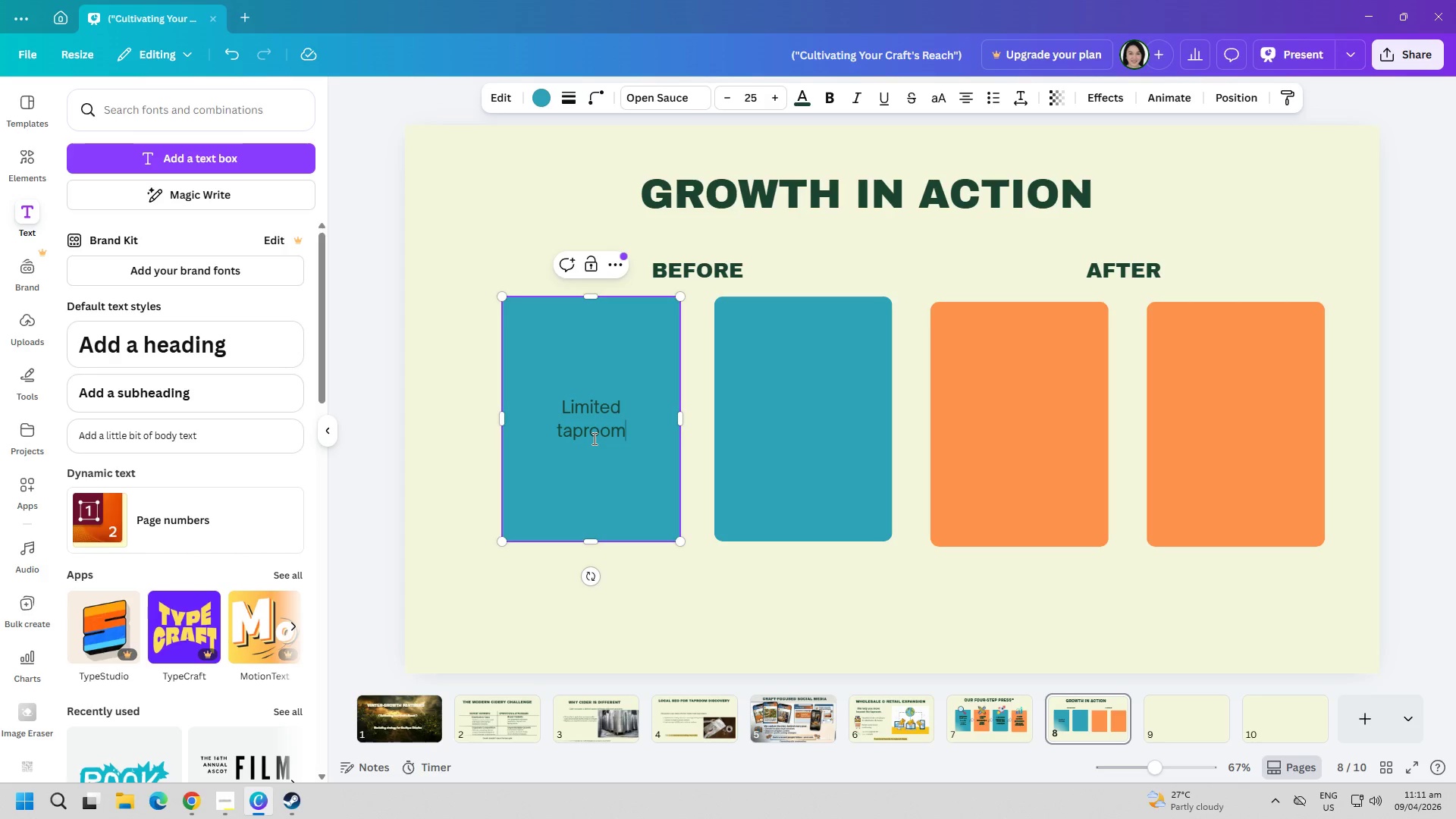 
key(Enter)
 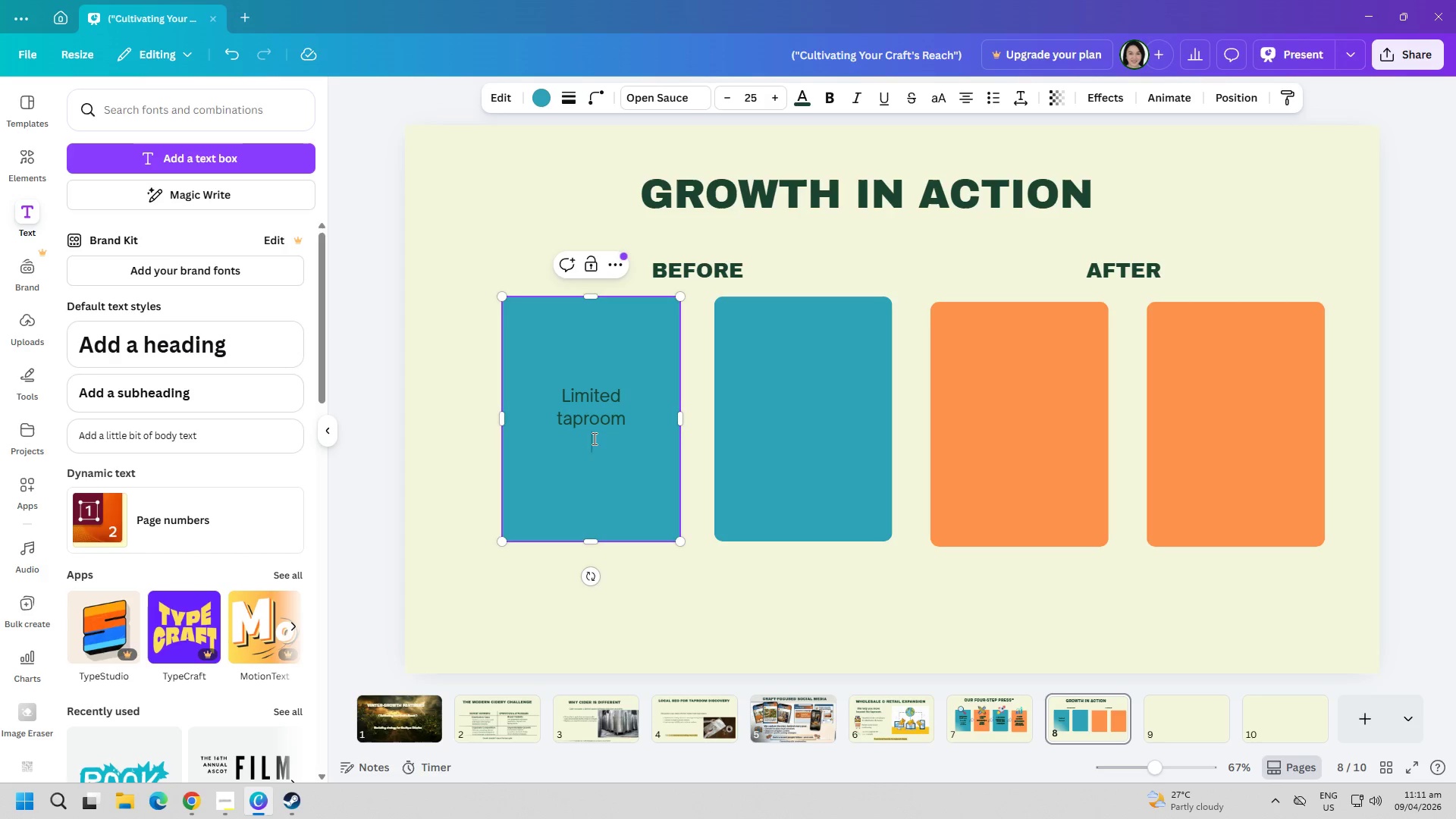 
type(traffic)
 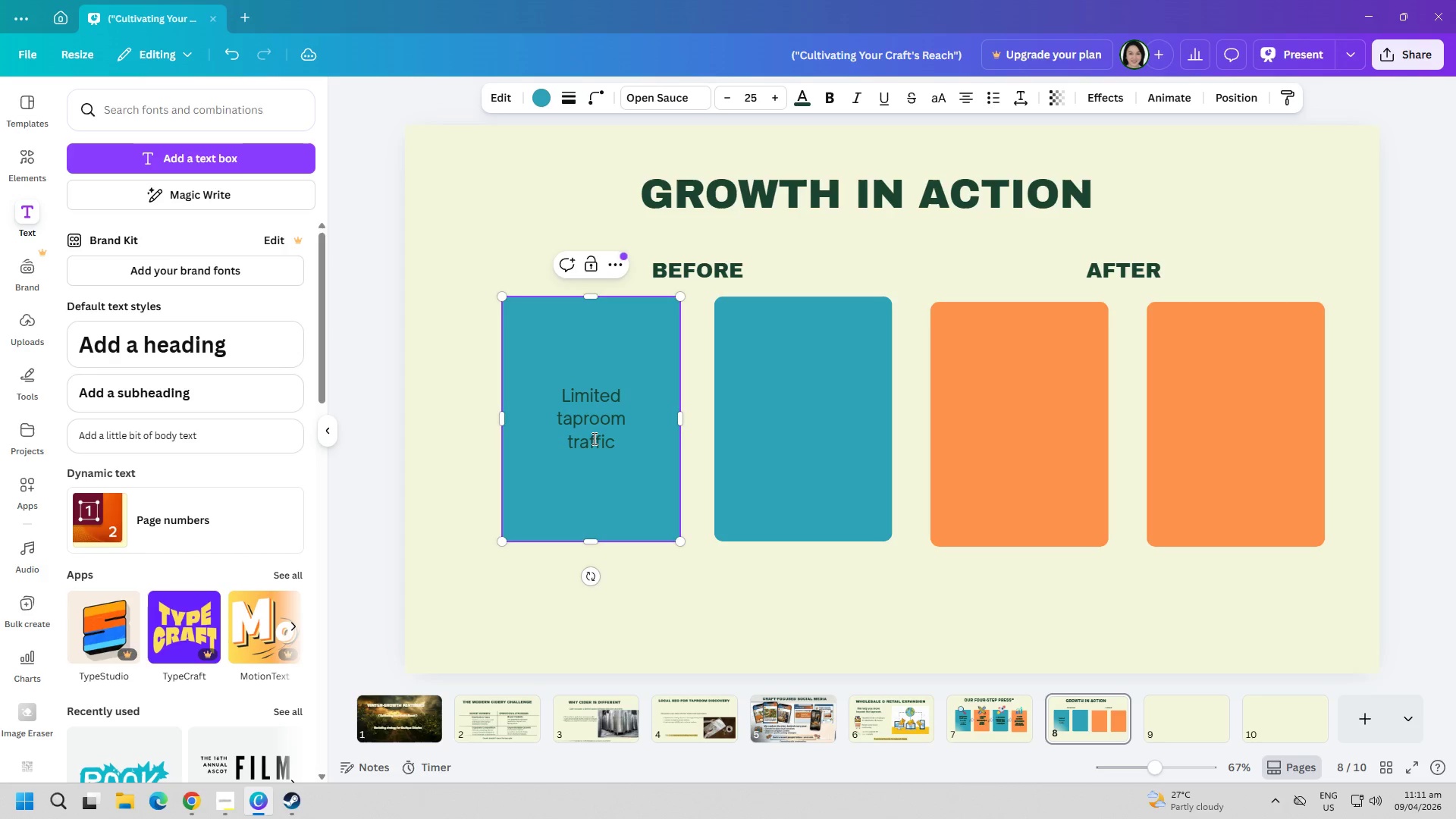 
key(Control+ControlLeft)
 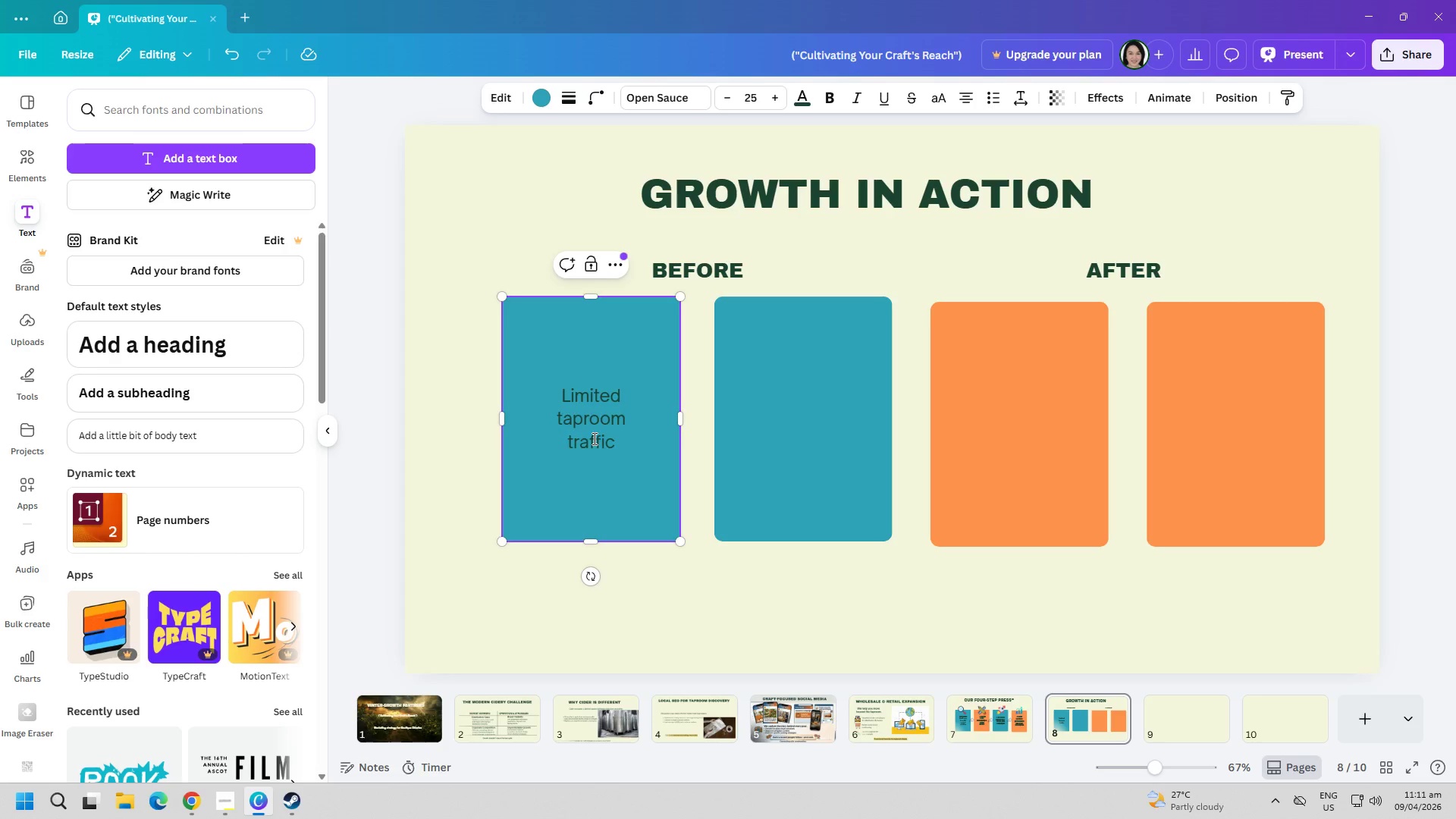 
key(Control+A)
 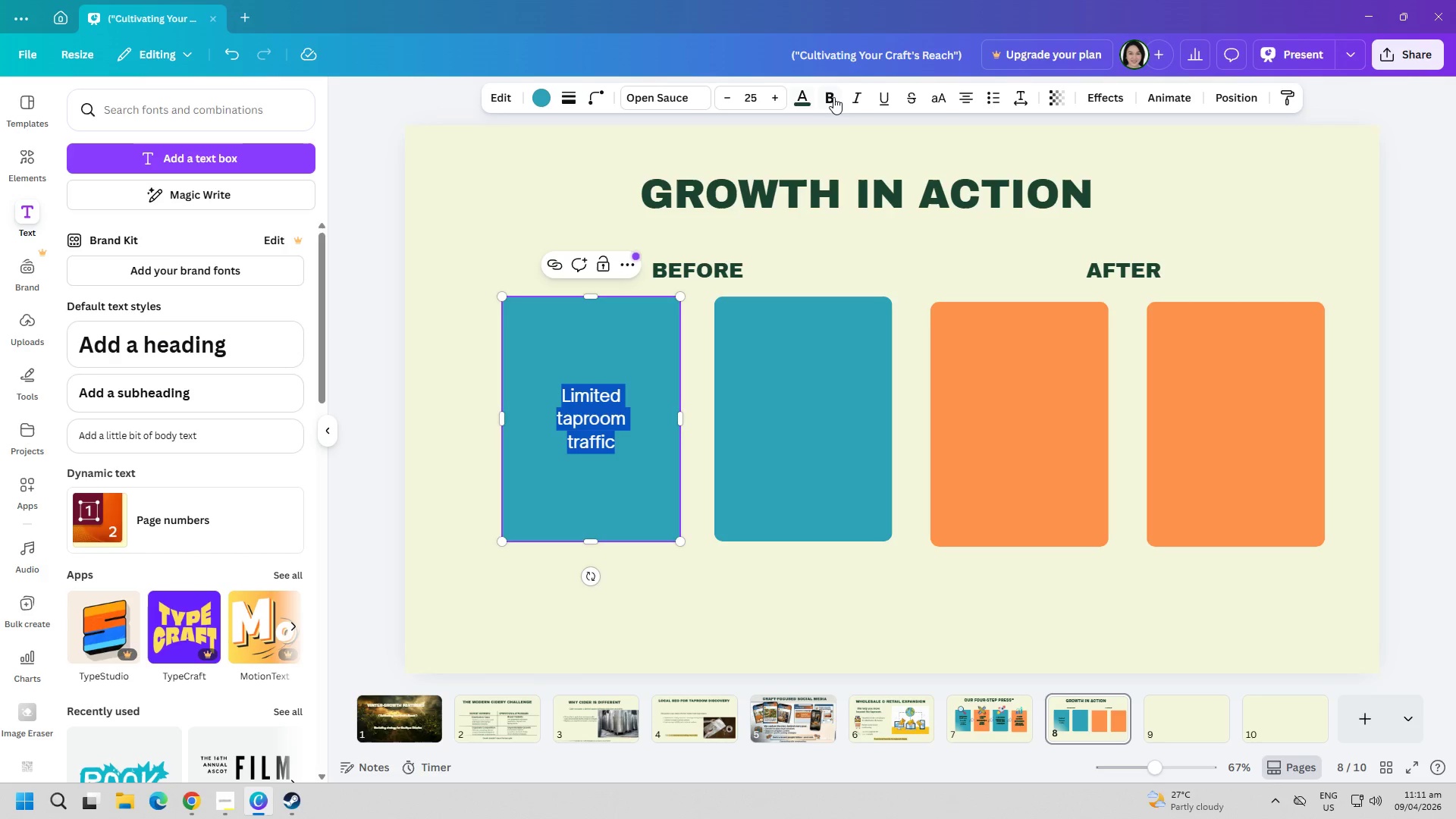 
double_click([438, 387])
 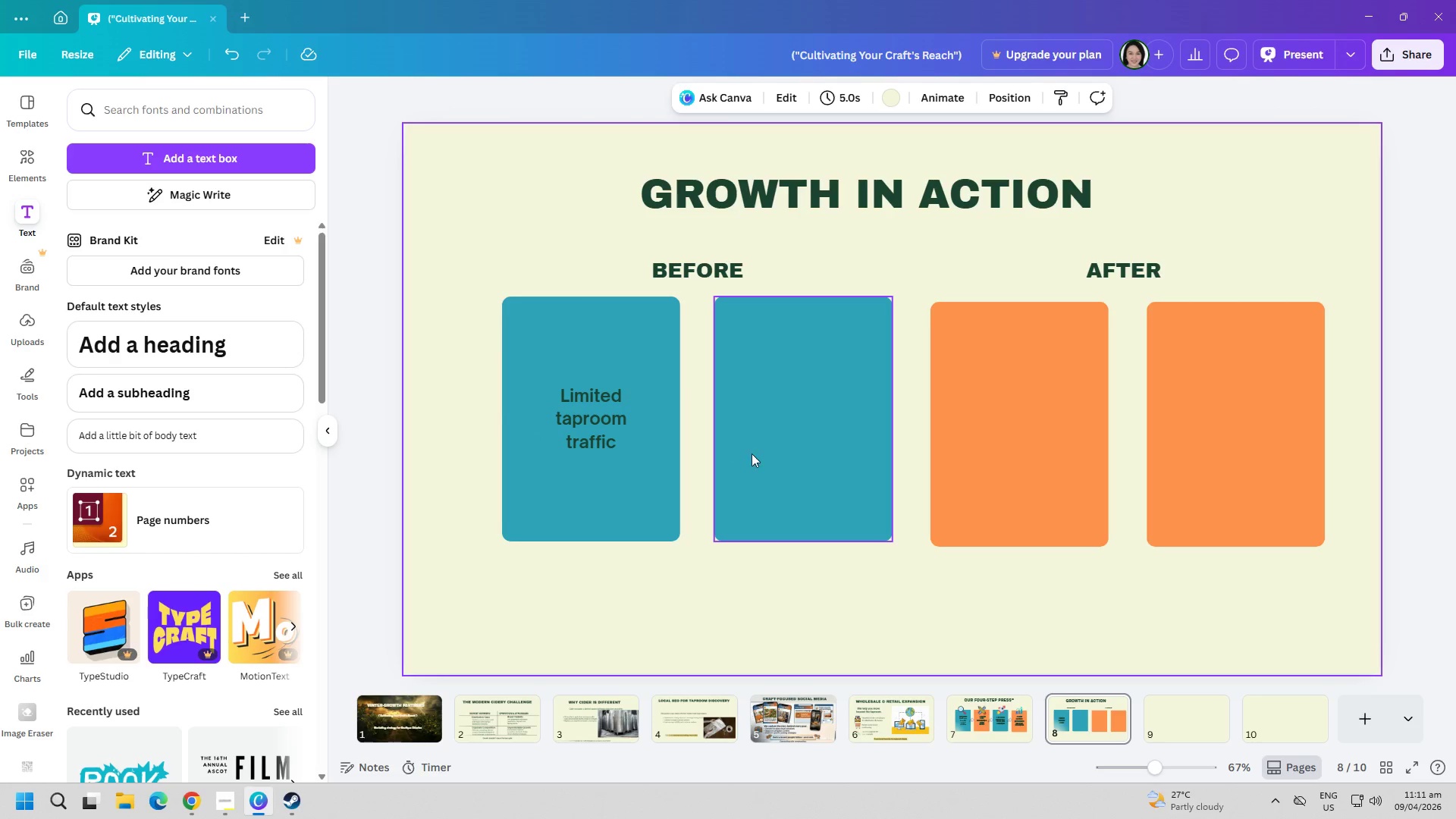 
left_click([798, 437])
 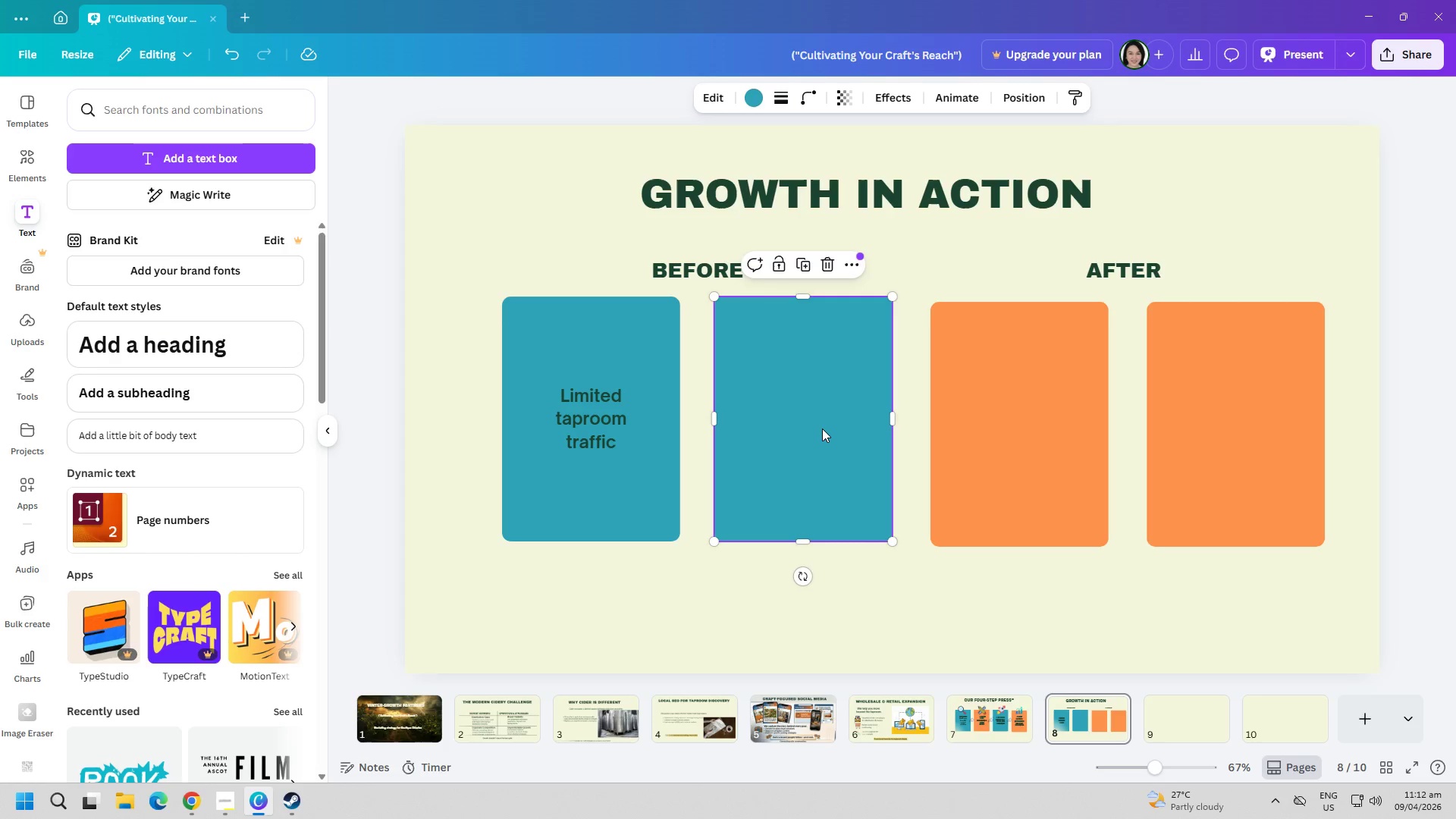 
wait(7.19)
 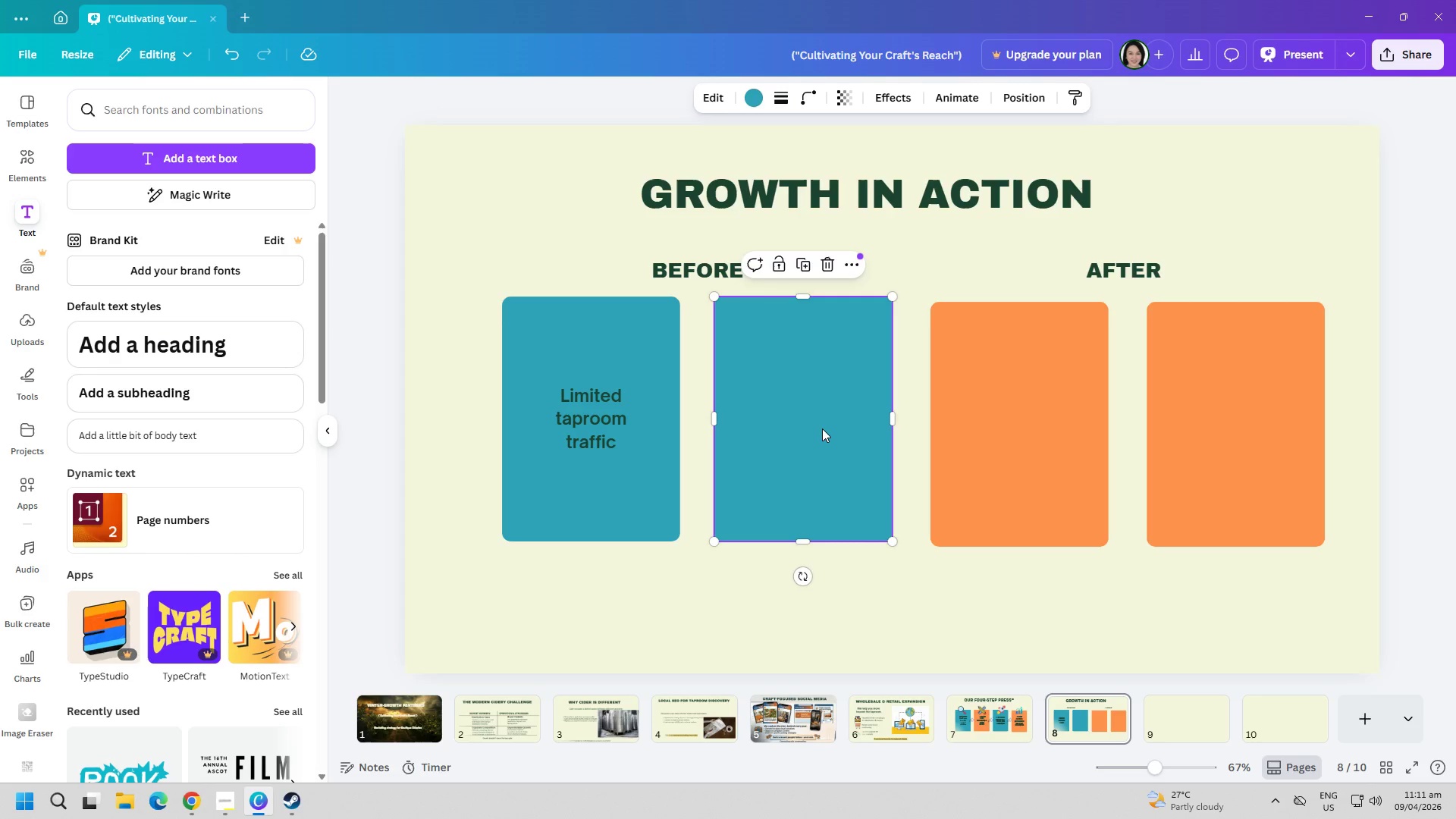 
double_click([822, 428])
 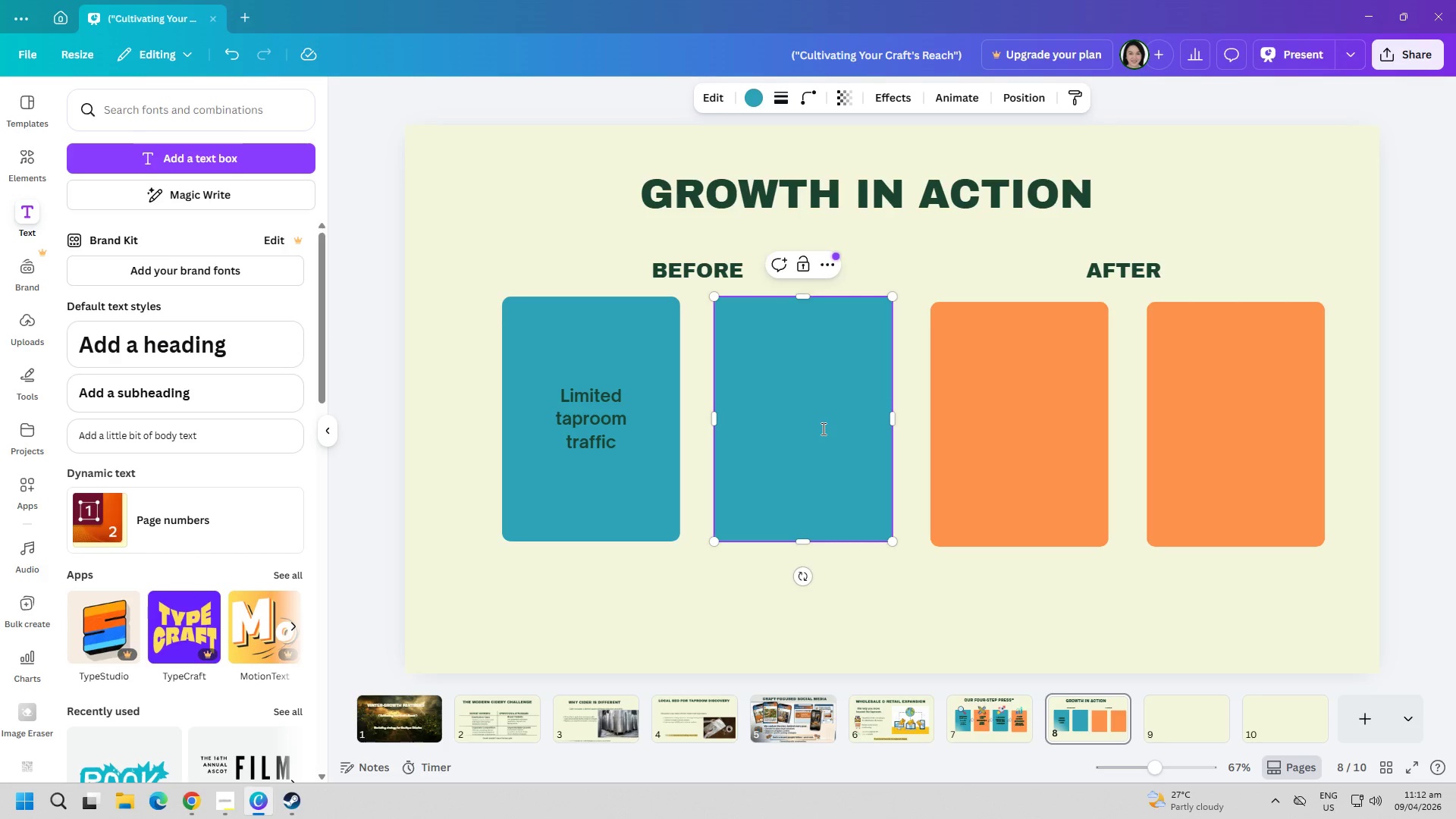 
type(Minimla)
key(Backspace)
key(Backspace)
key(Backspace)
type(mal)
 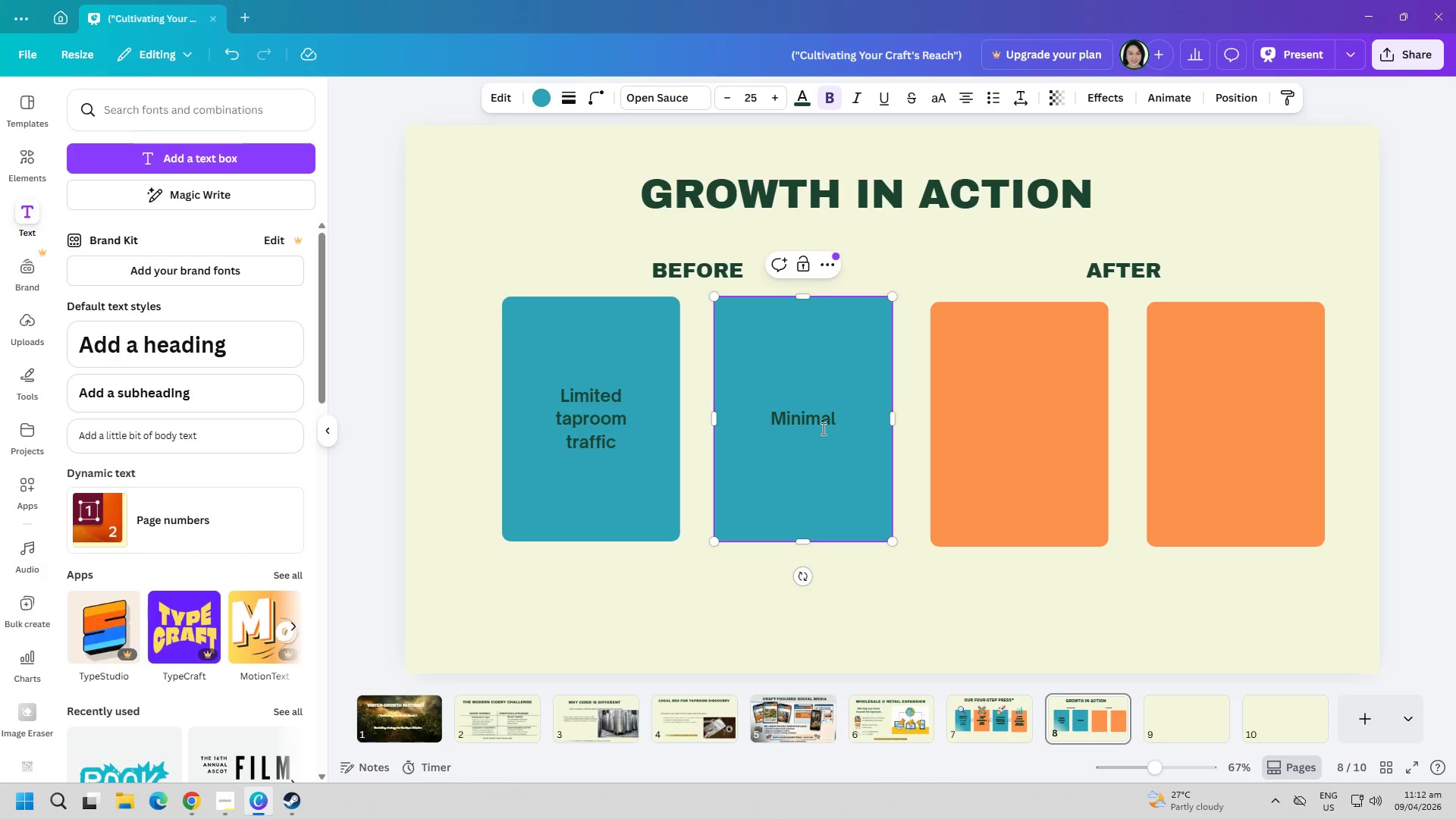 
key(Enter)
 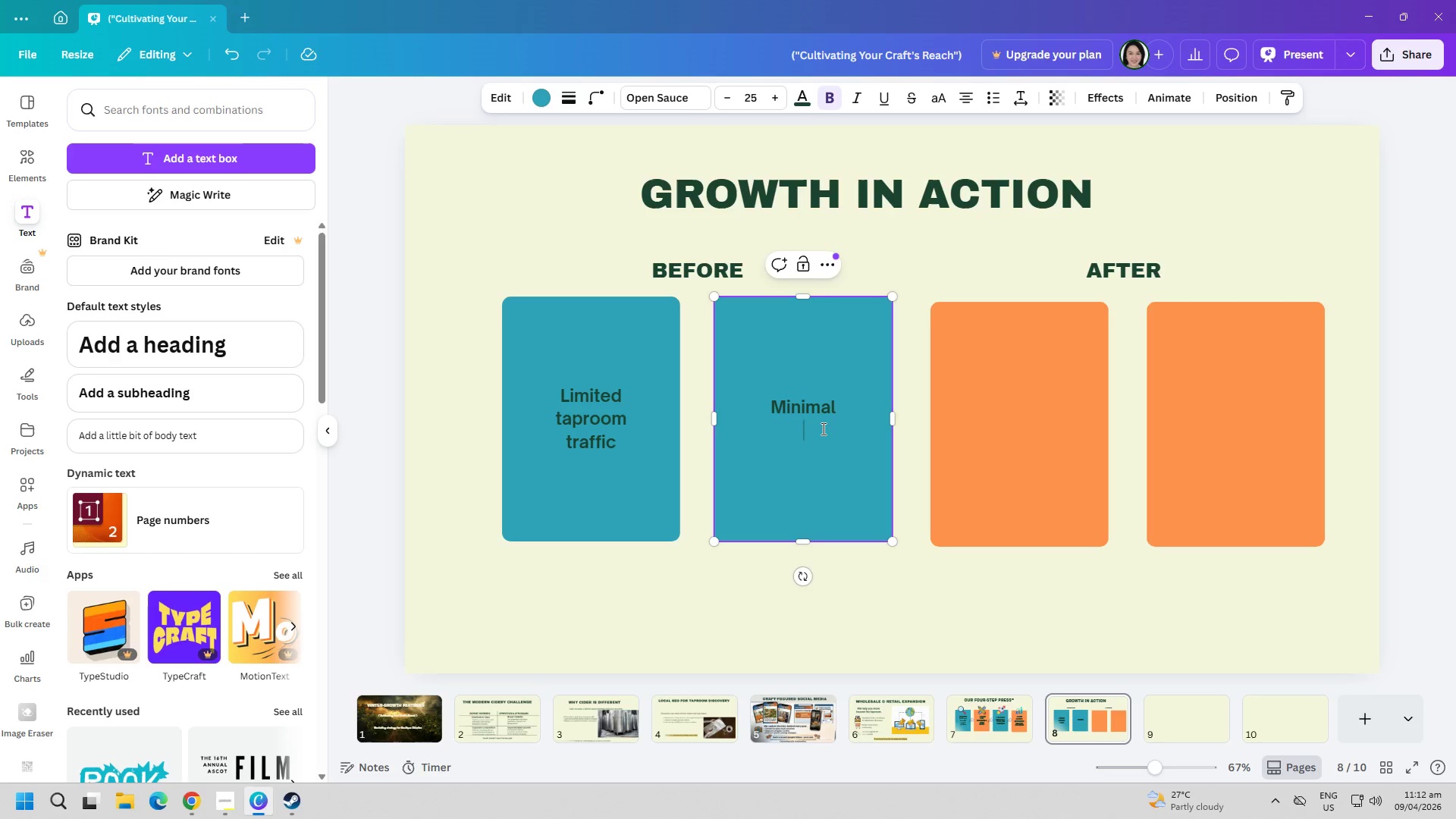 
type(online)
 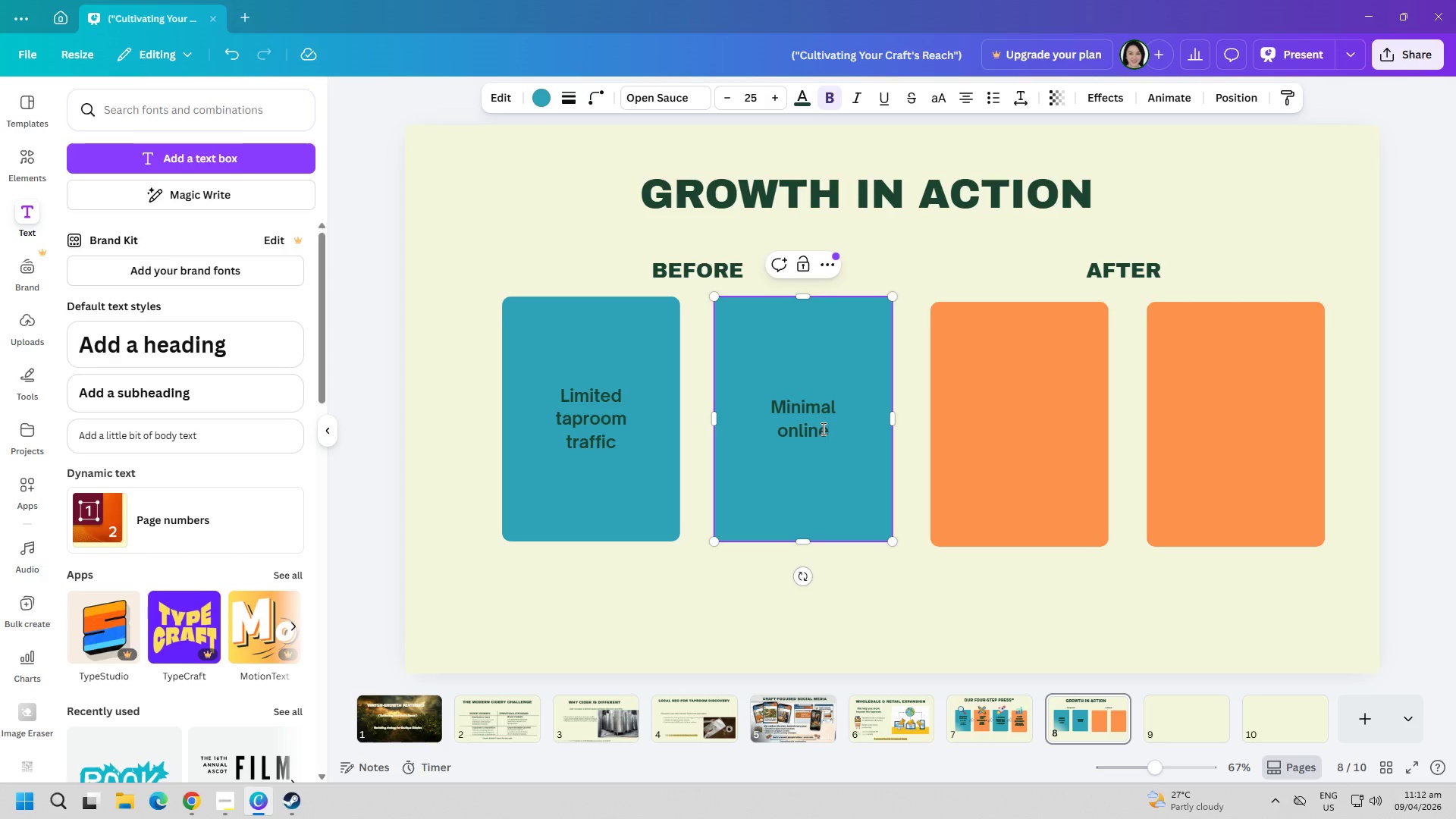 
key(Enter)
 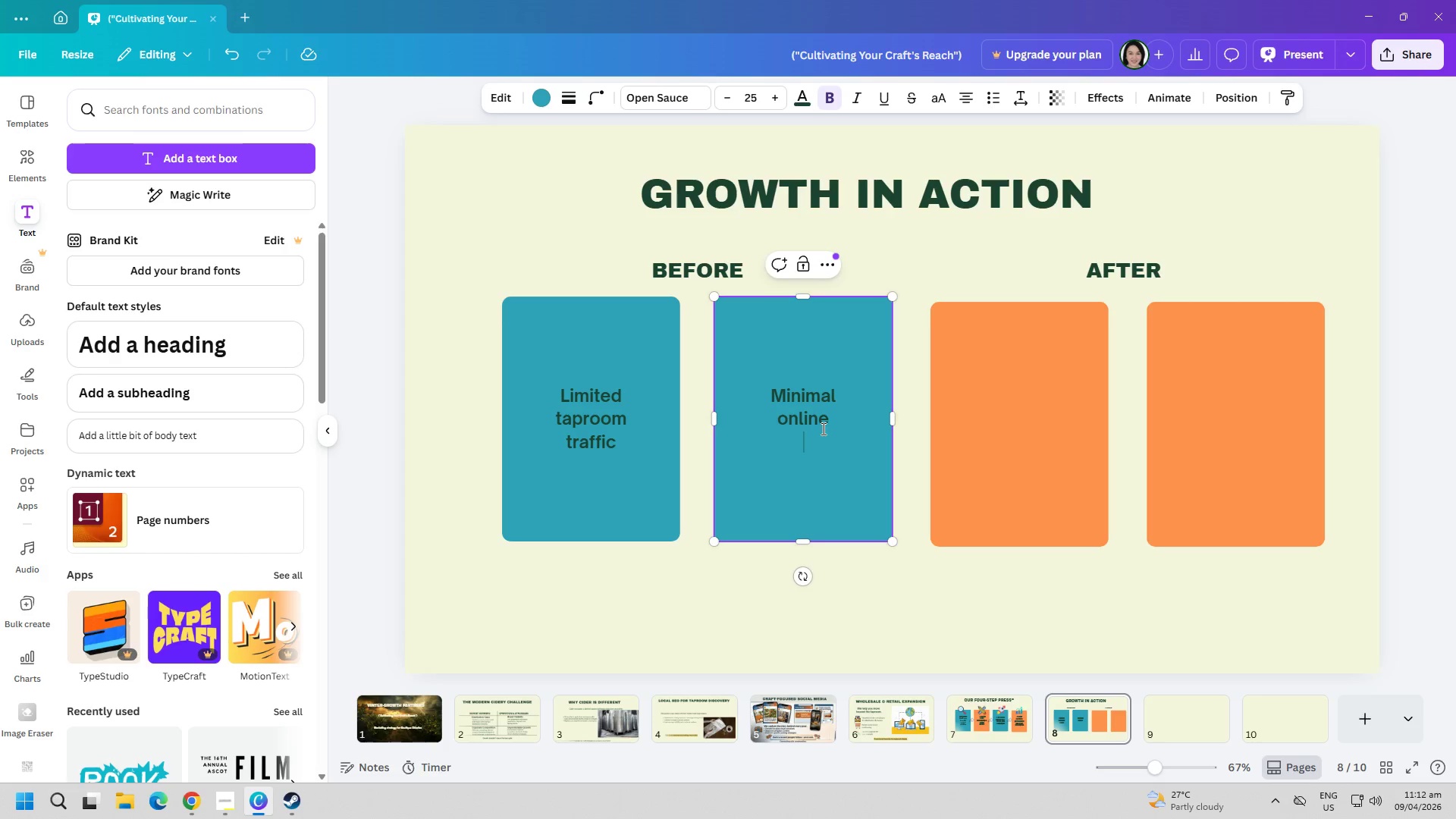 
type(presence)
 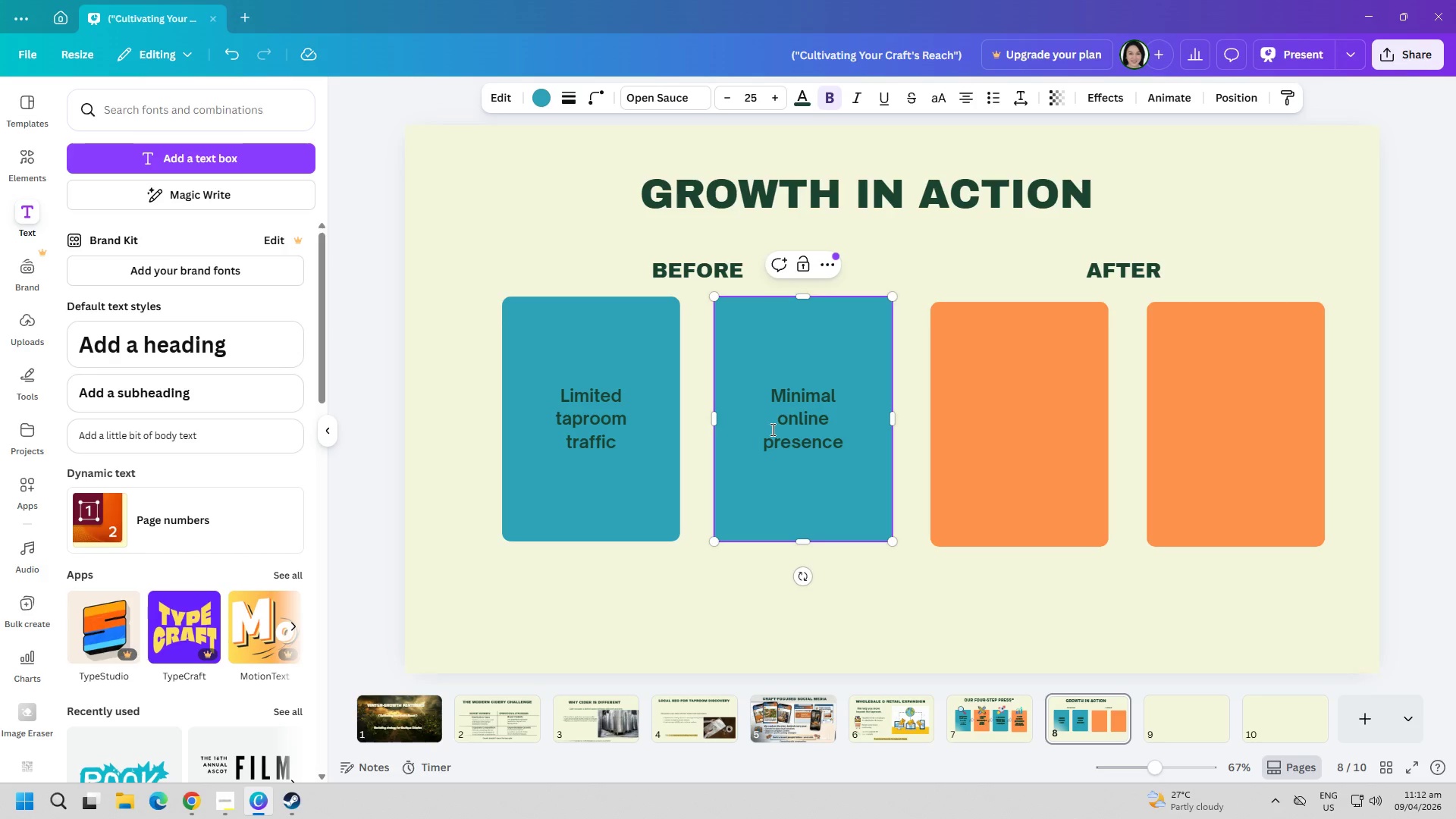 
left_click([763, 443])
 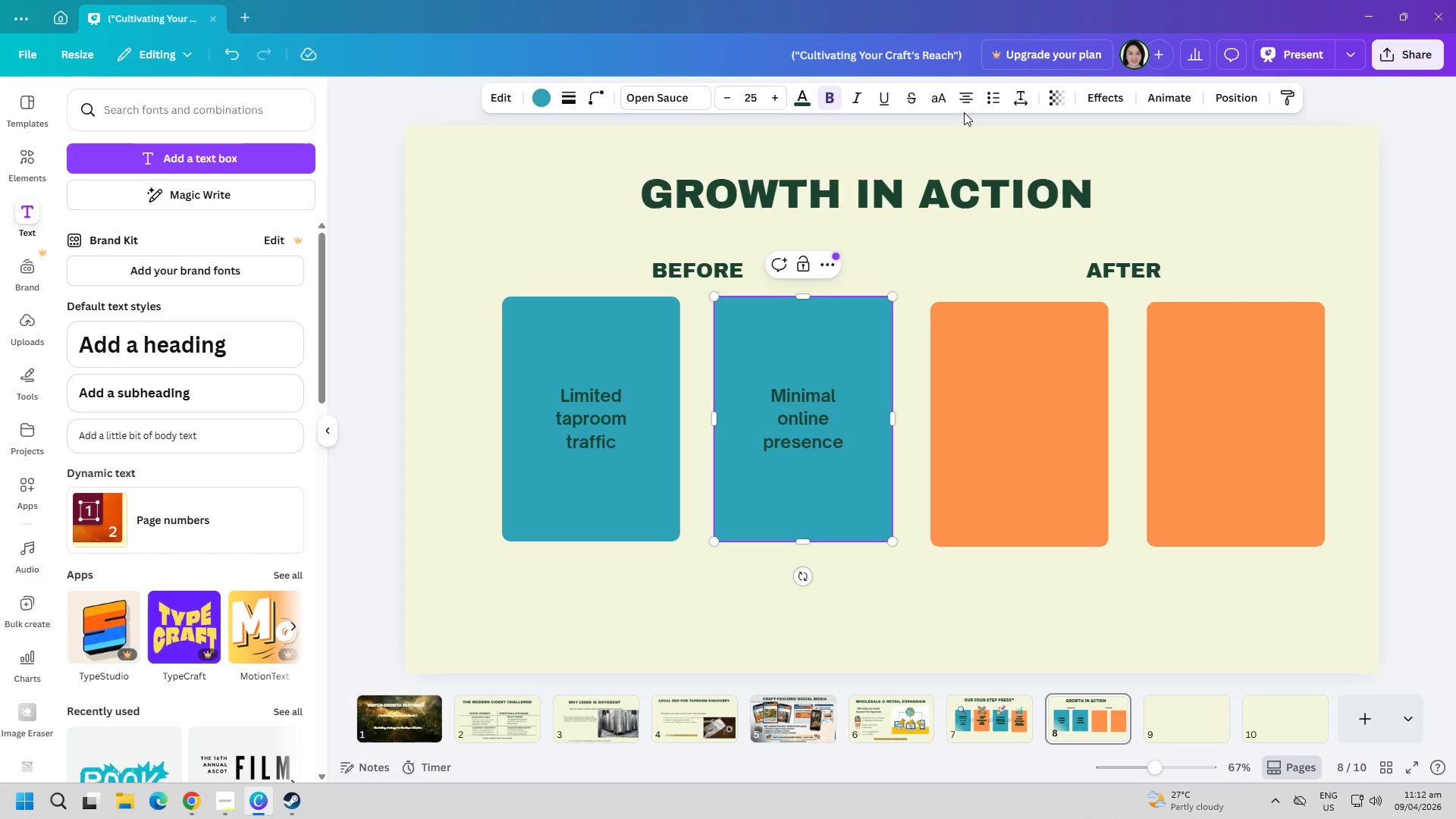 
left_click([987, 96])
 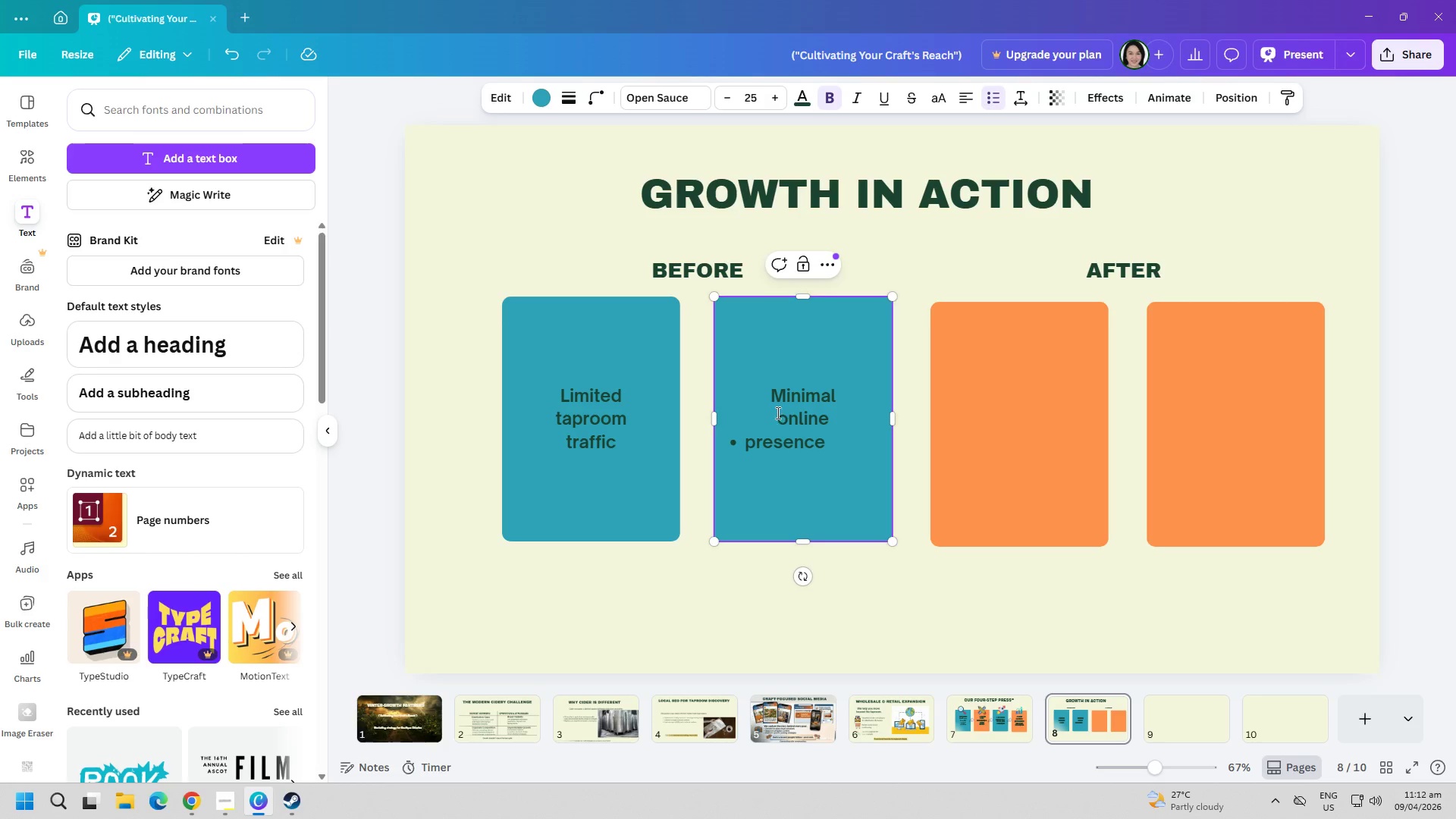 
left_click([770, 403])
 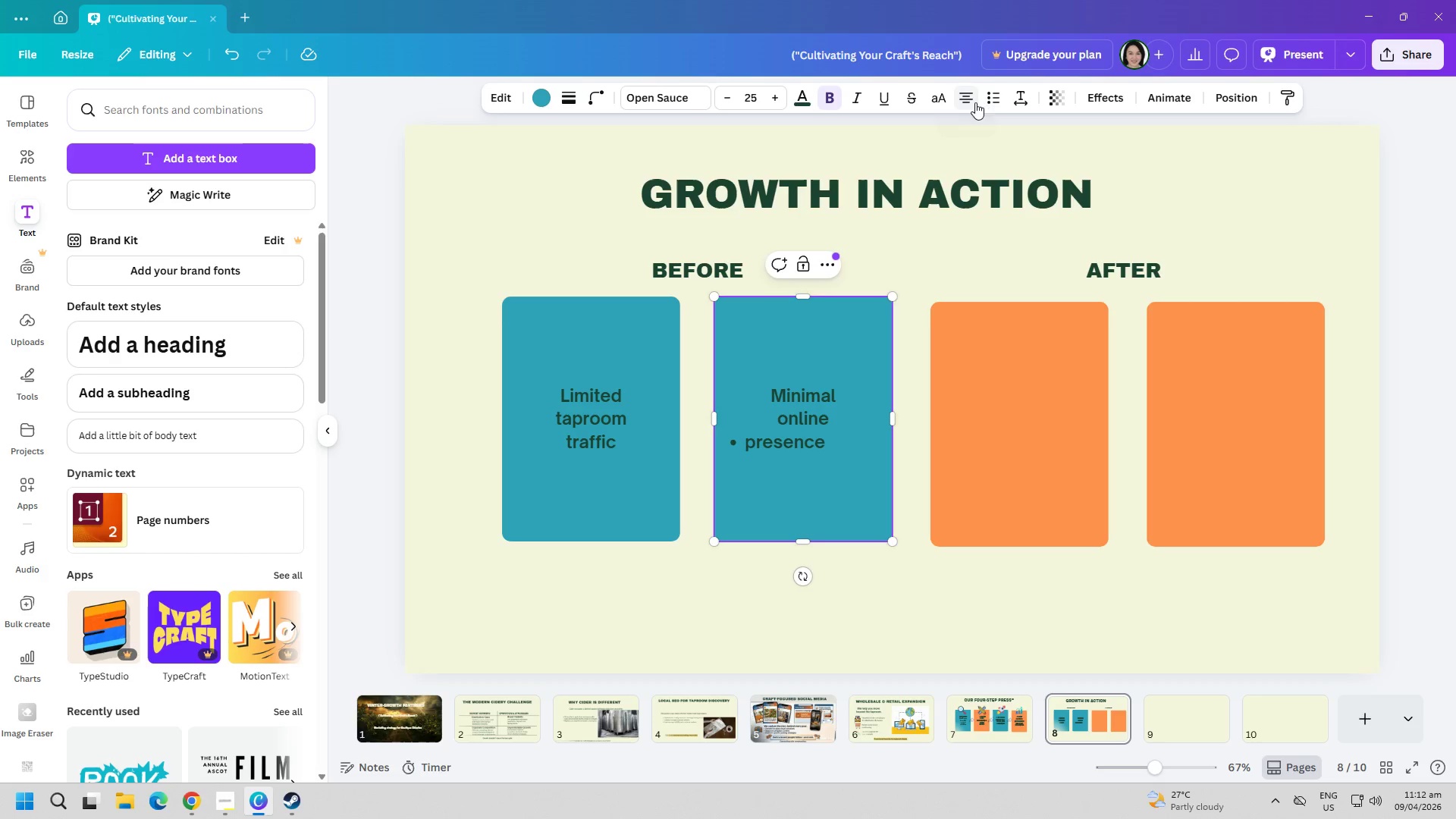 
left_click([989, 102])
 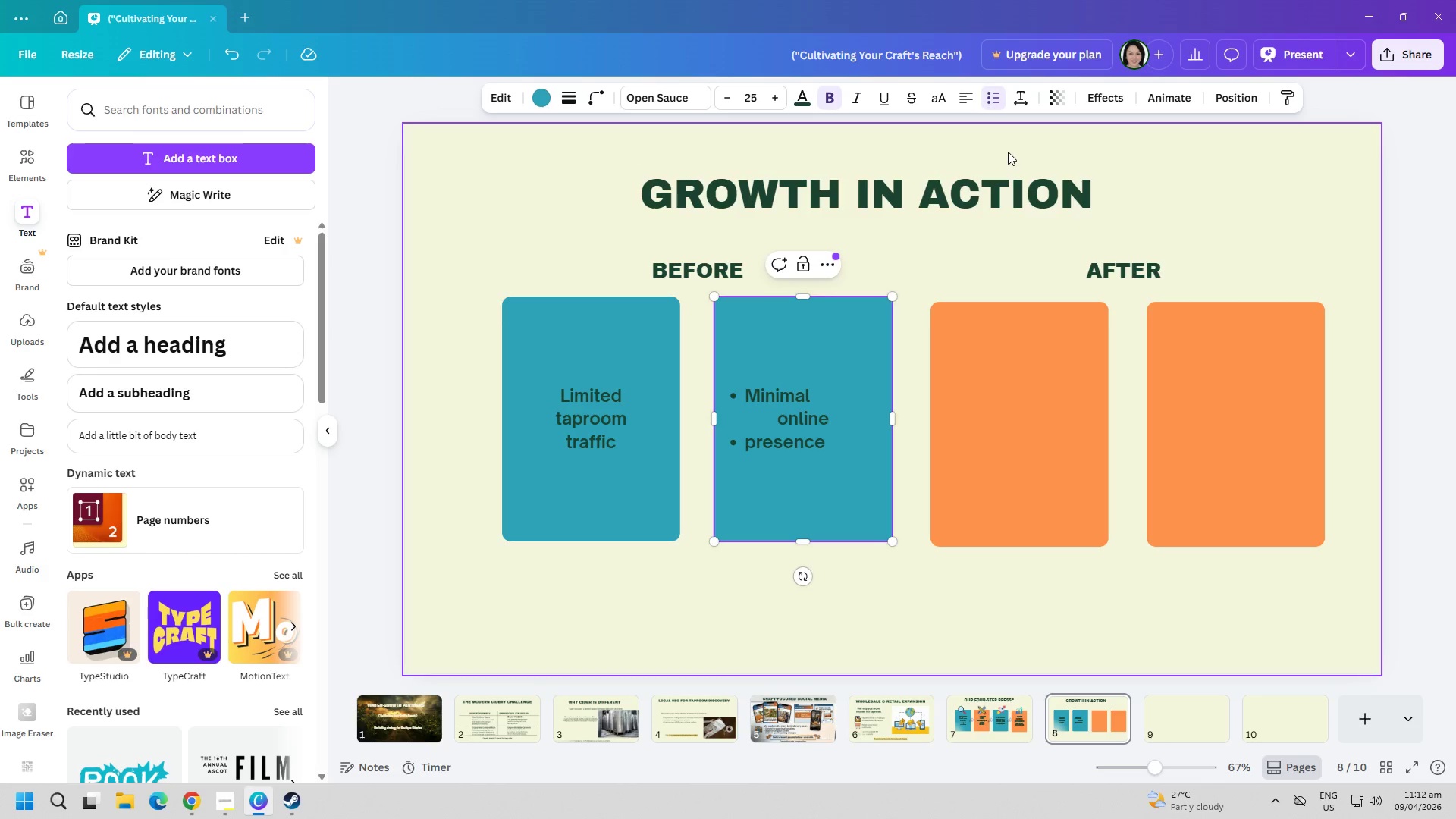 
double_click([811, 448])
 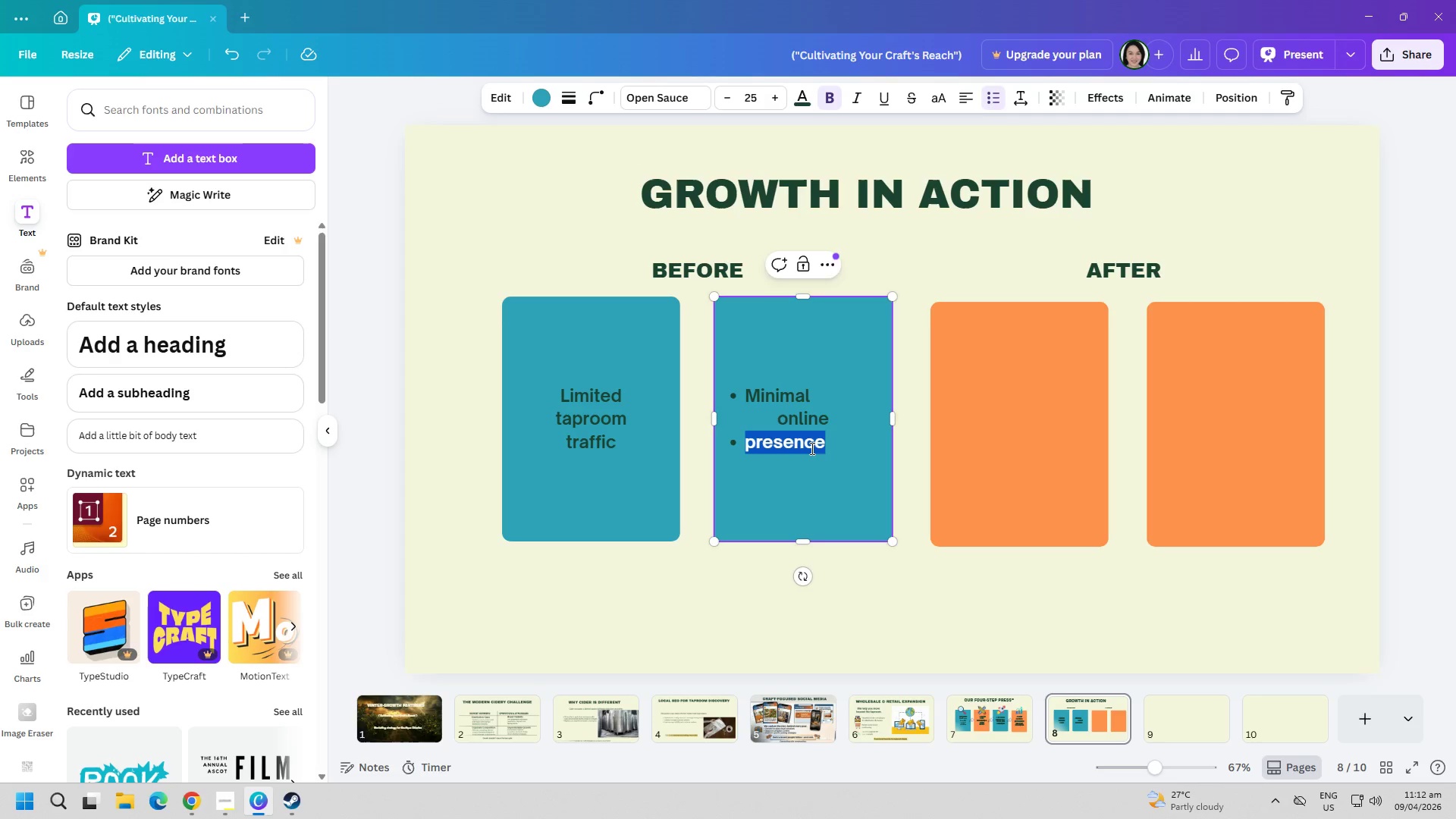 
key(Control+ControlLeft)
 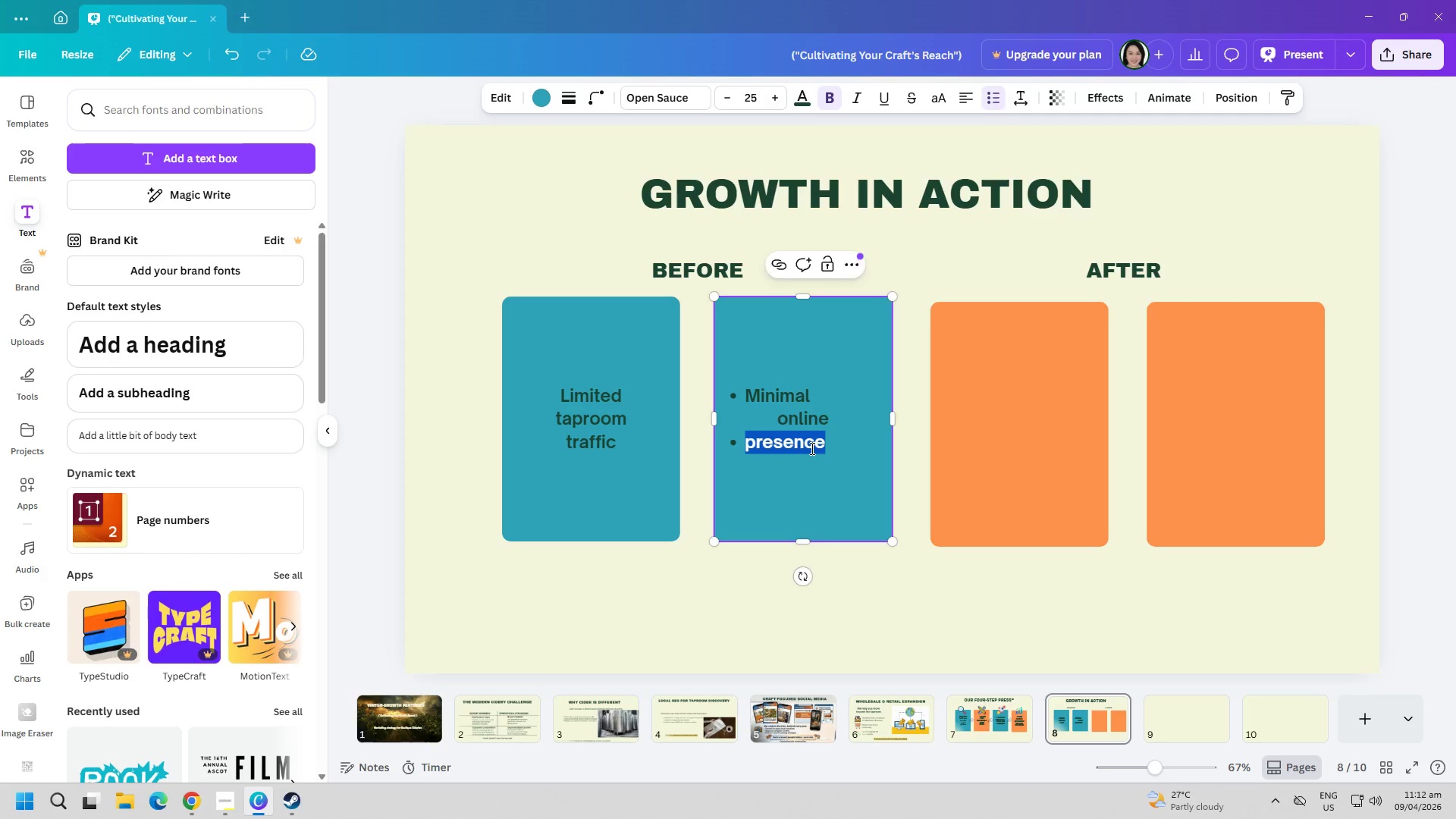 
key(Control+A)
 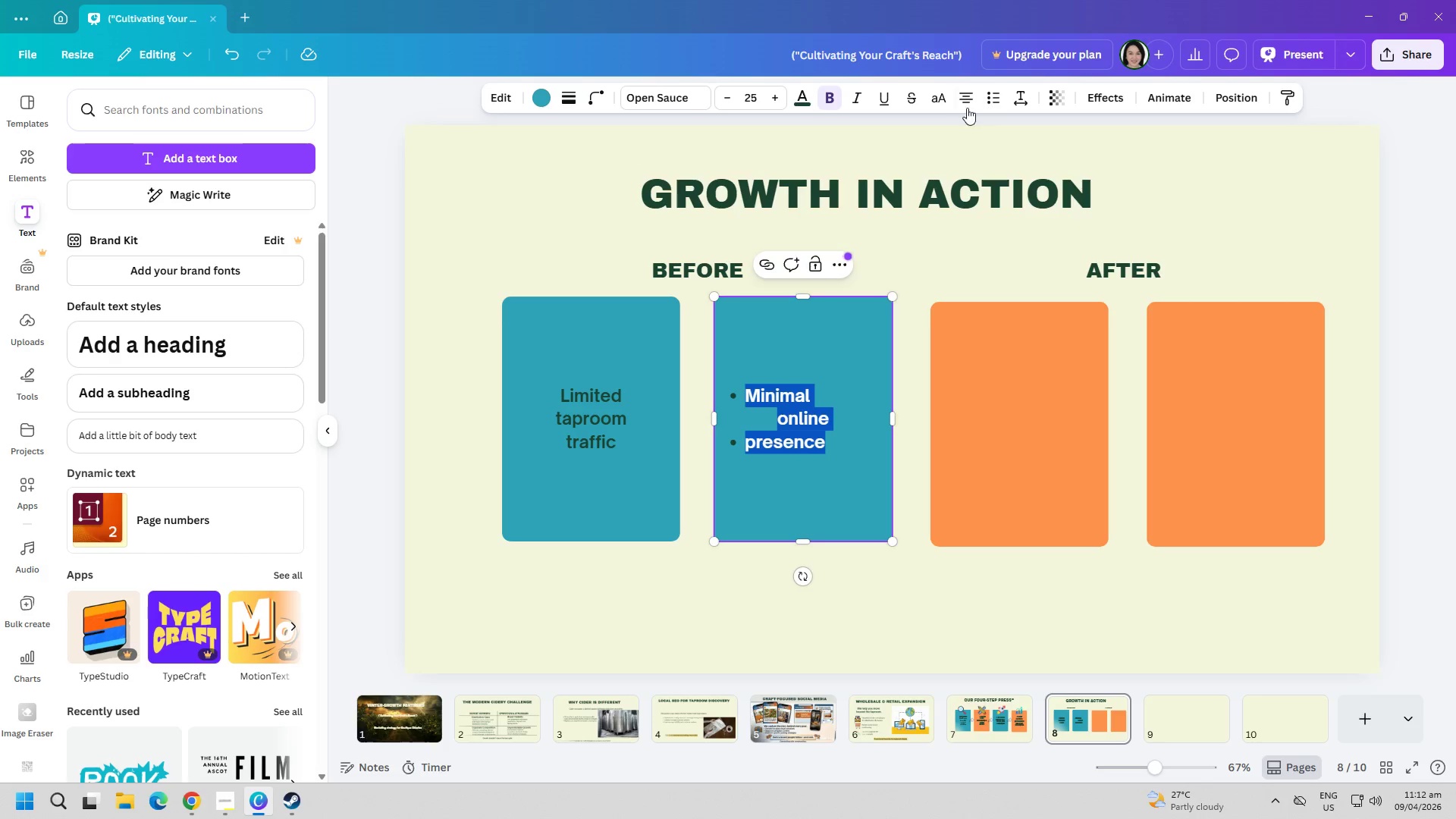 
left_click([969, 102])
 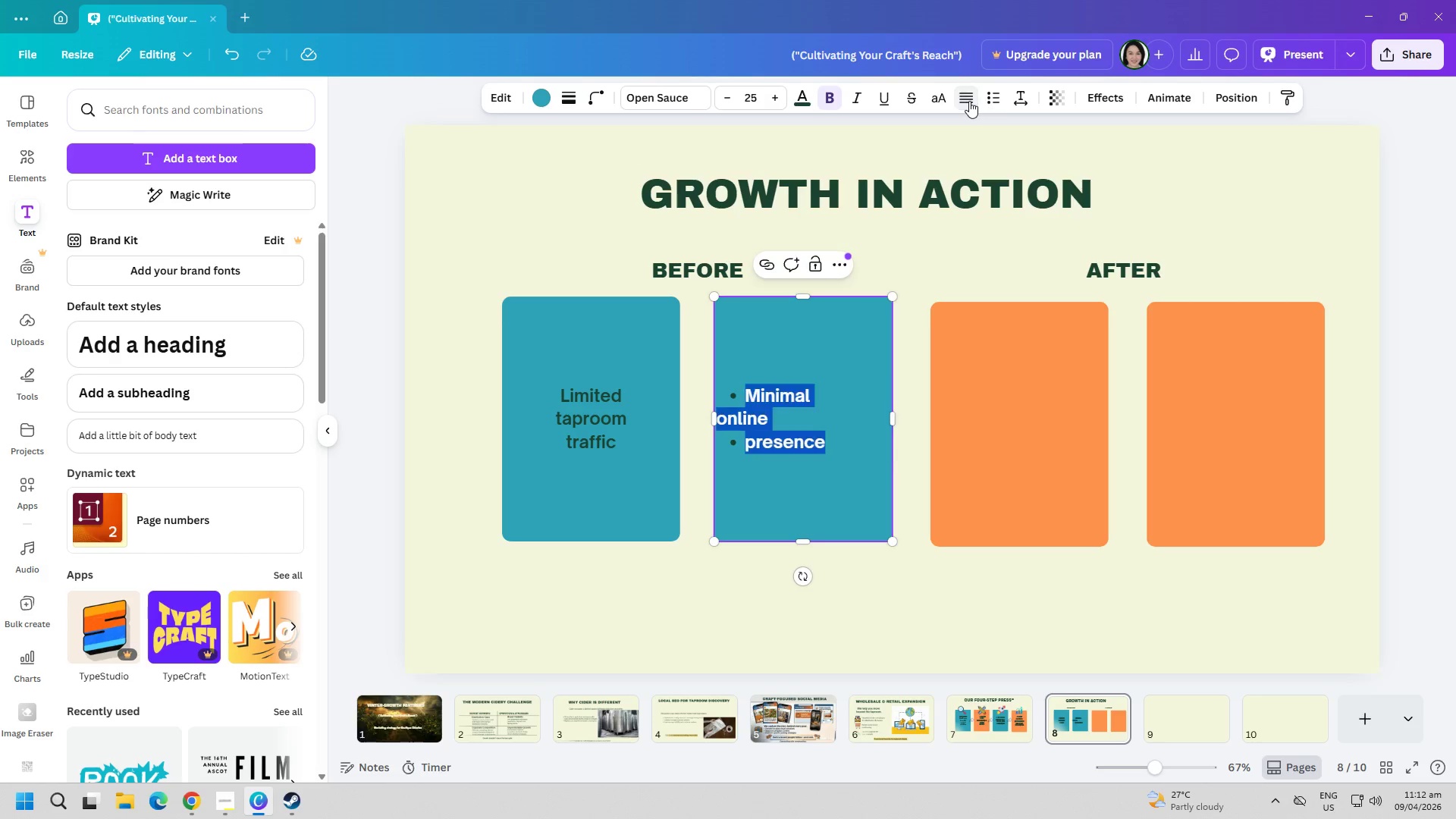 
double_click([969, 101])
 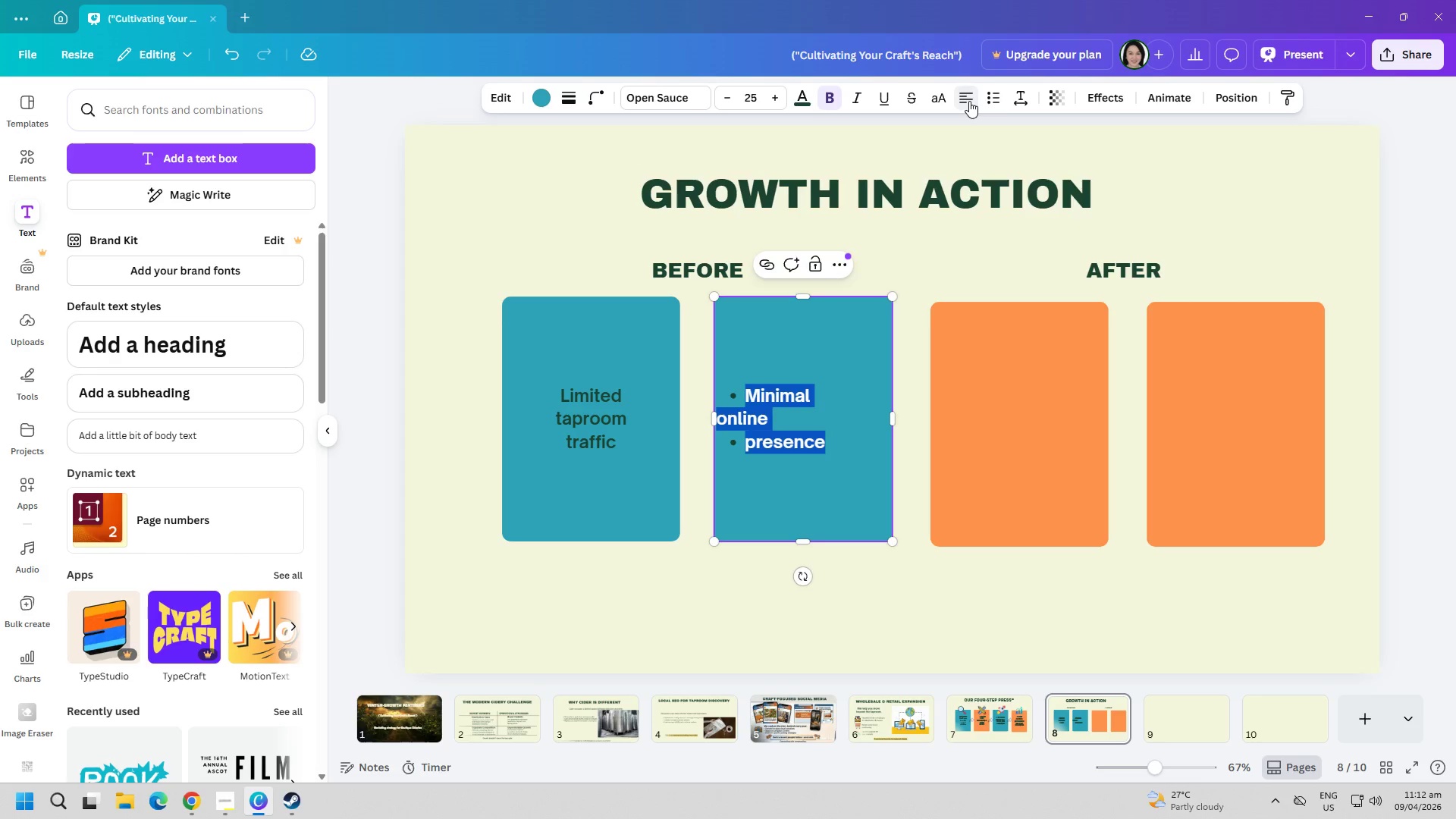 
triple_click([969, 101])
 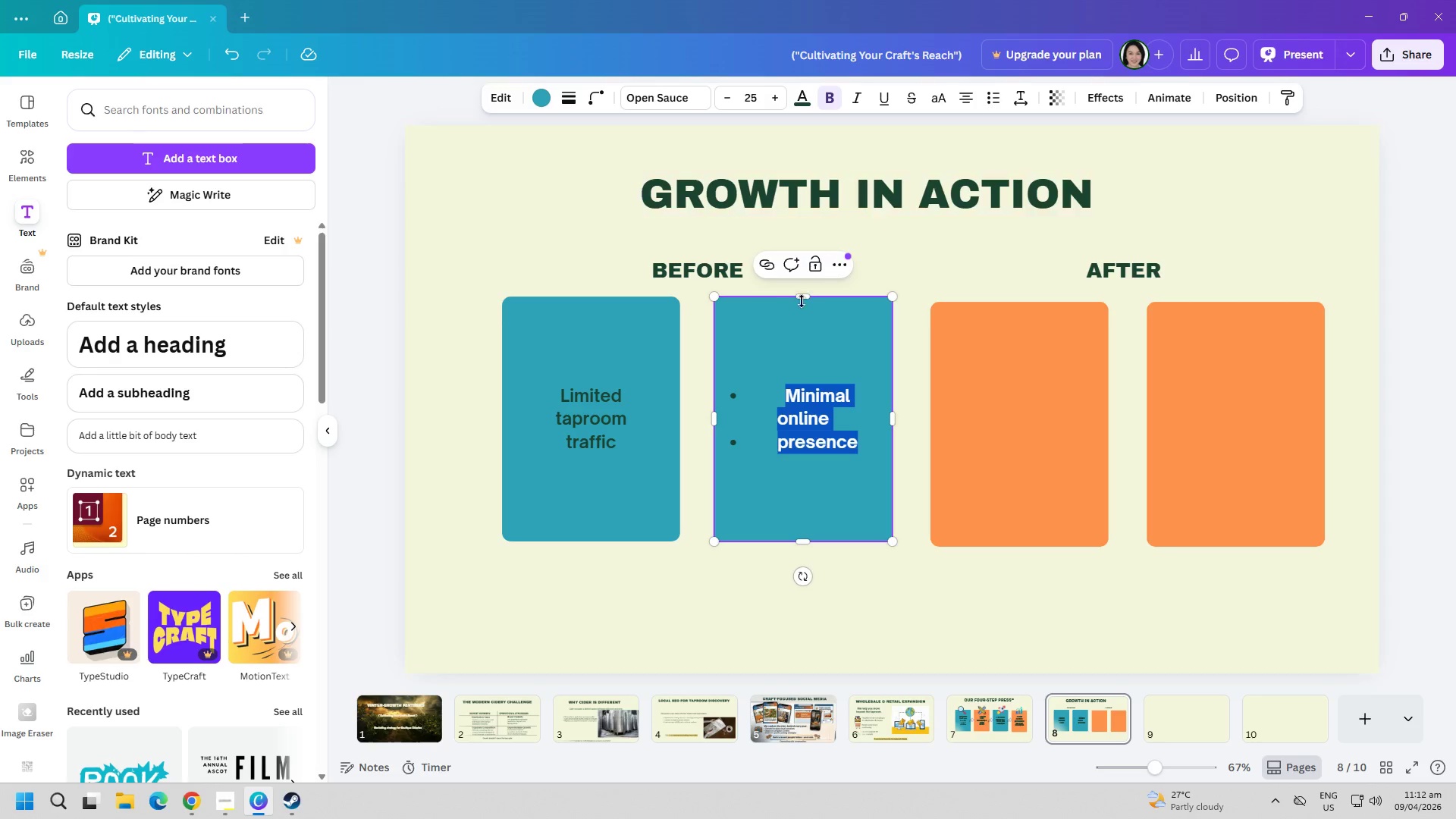 
double_click([777, 394])
 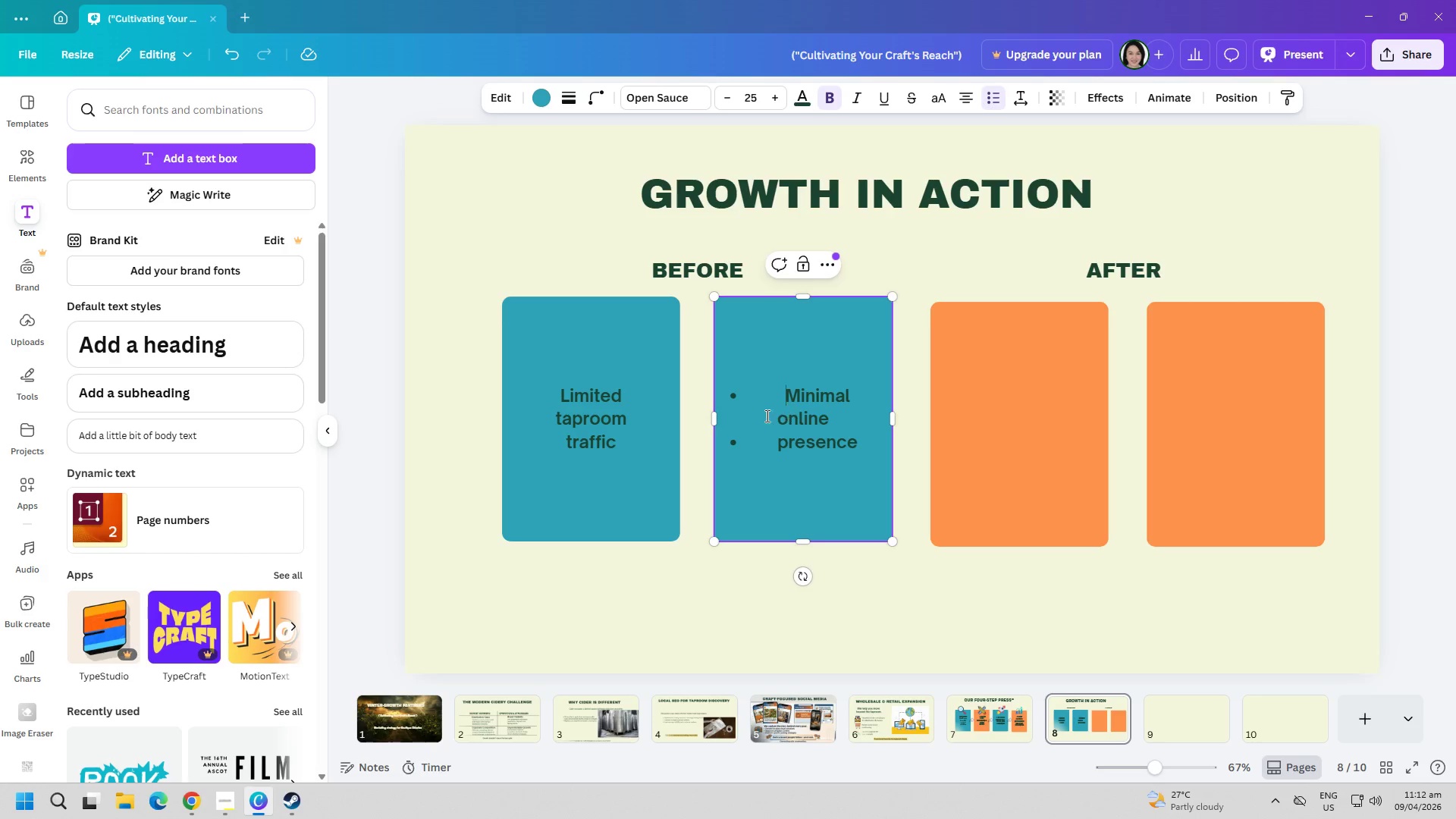 
left_click([737, 404])
 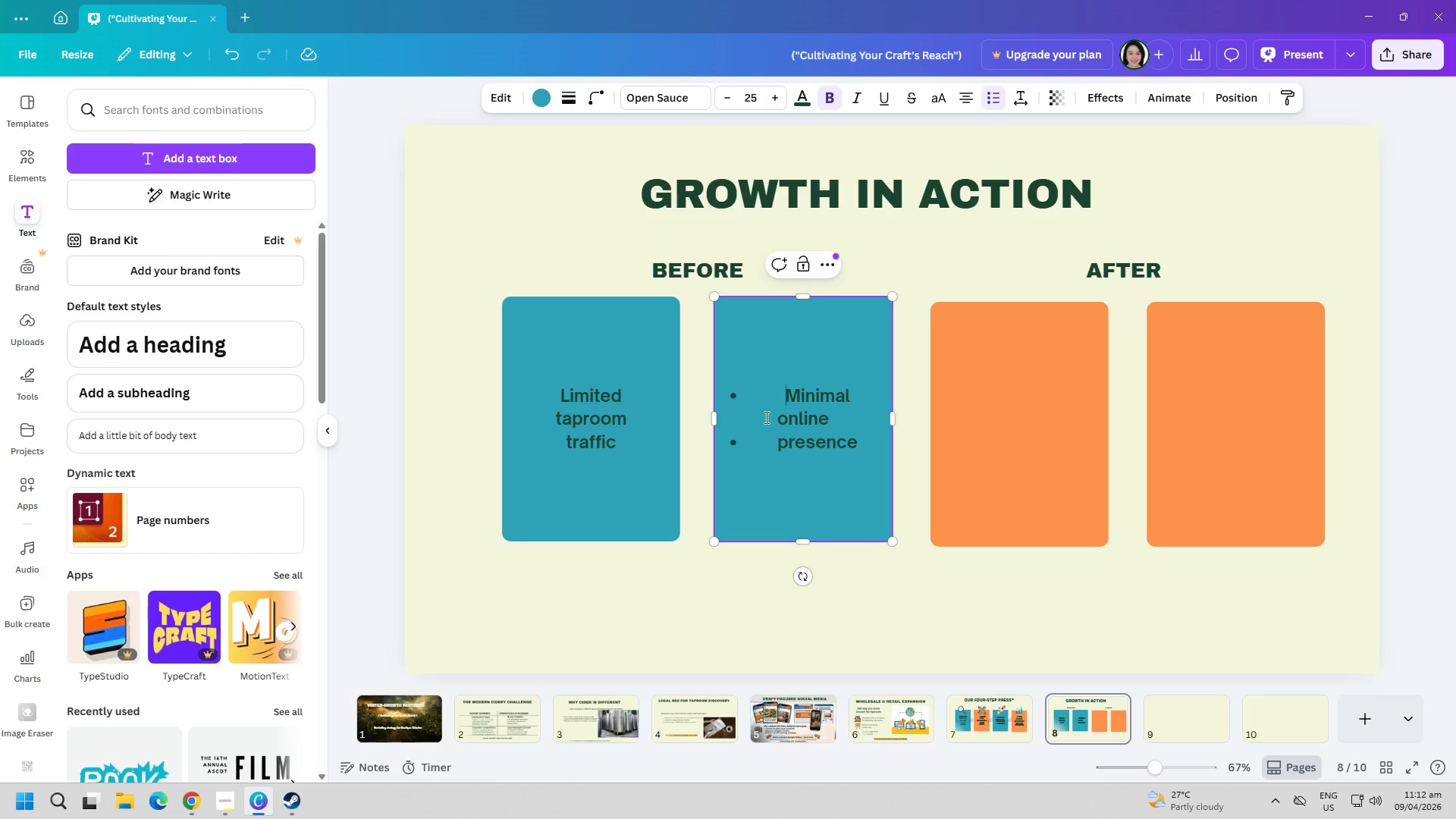 
double_click([792, 431])
 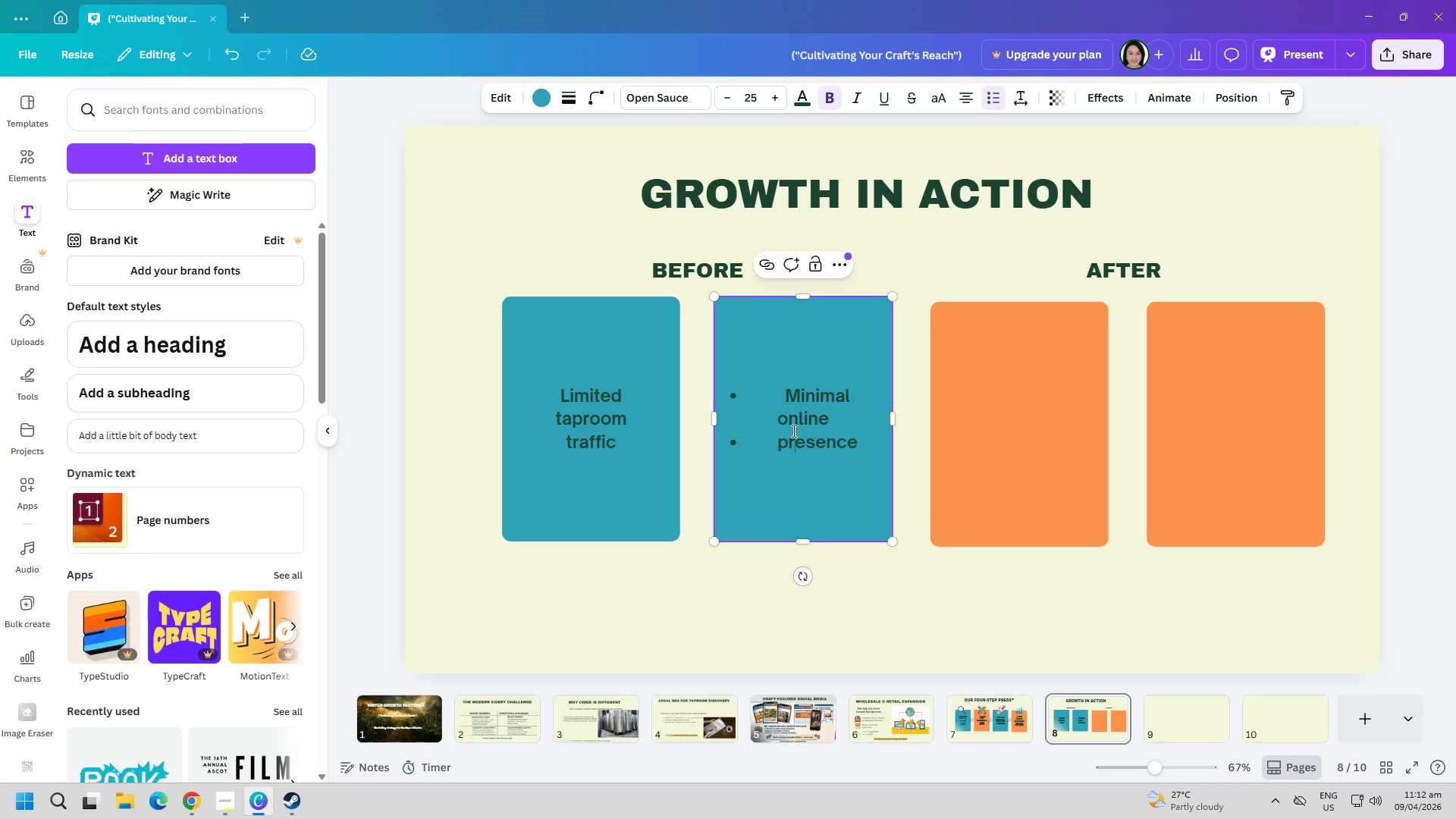 
triple_click([795, 430])
 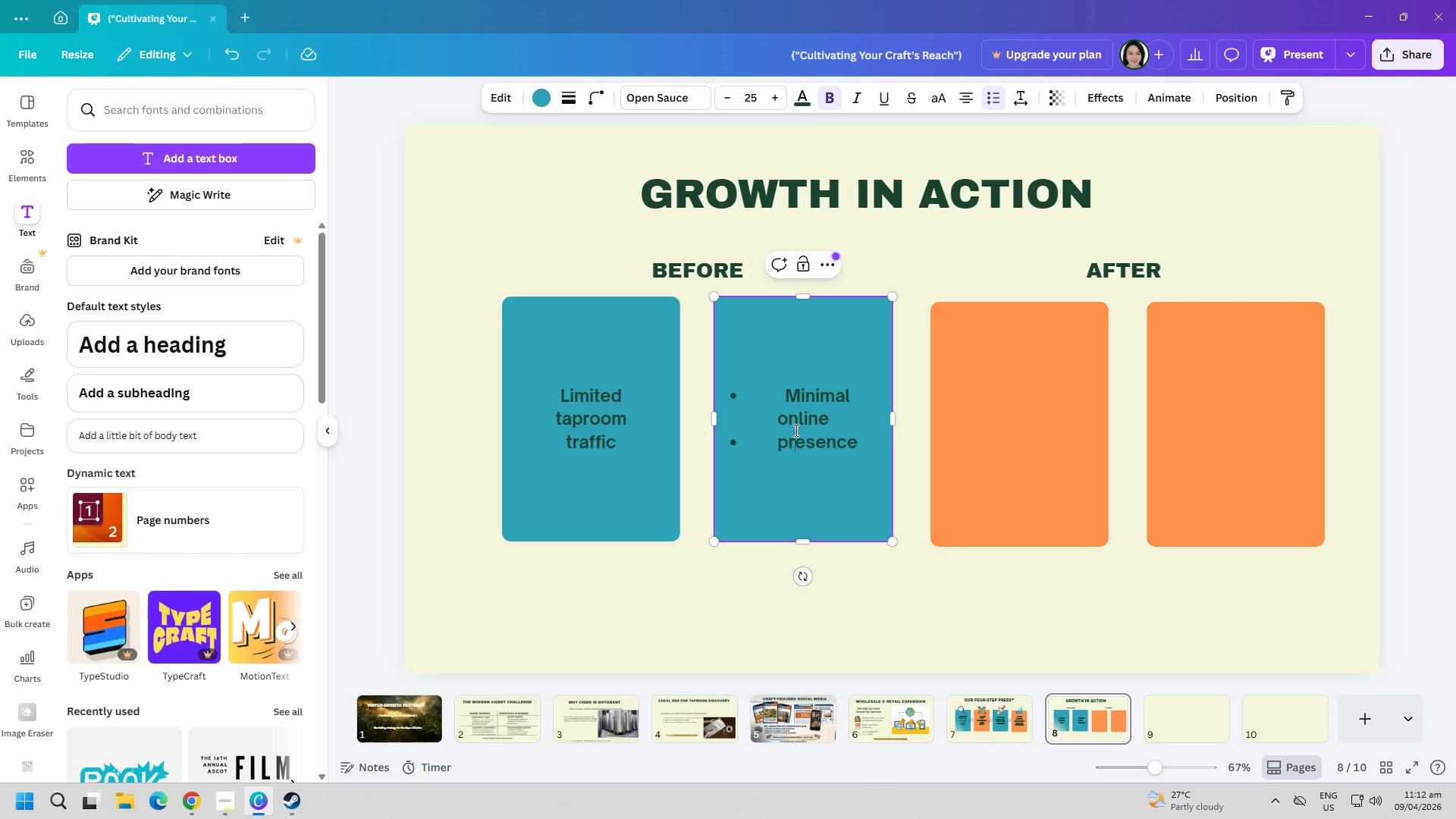 
triple_click([795, 430])
 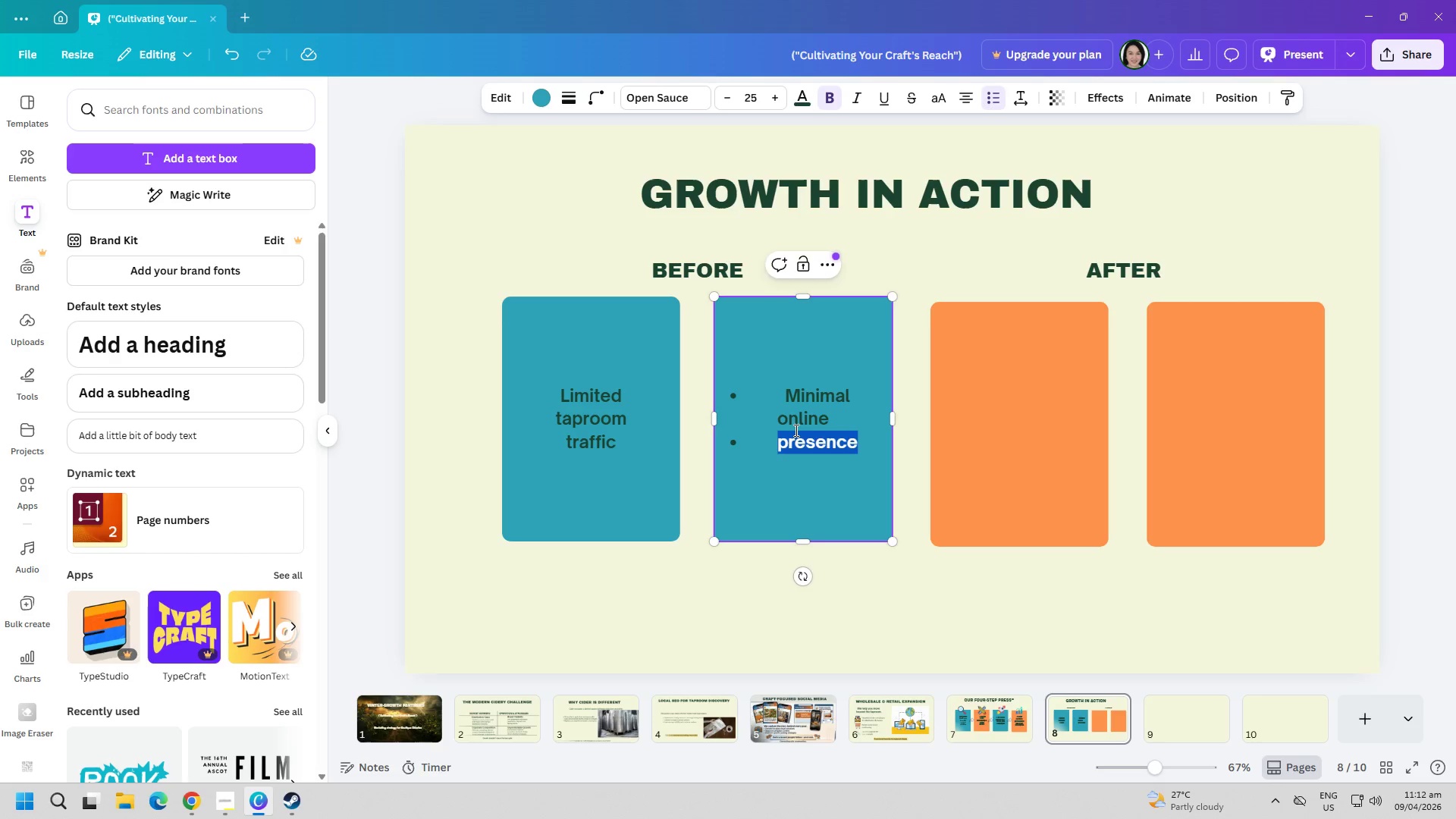 
triple_click([795, 430])
 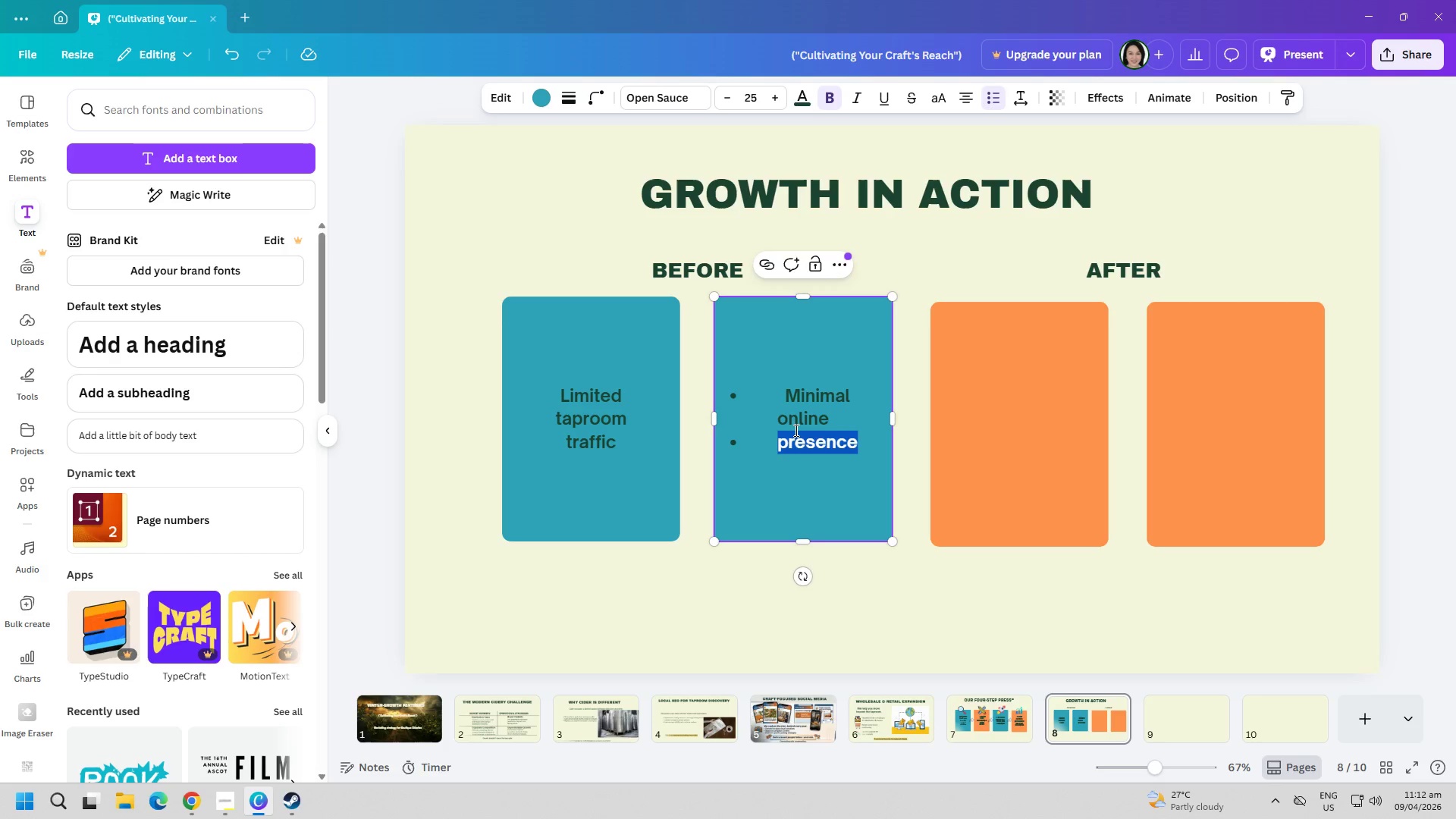 
triple_click([795, 430])
 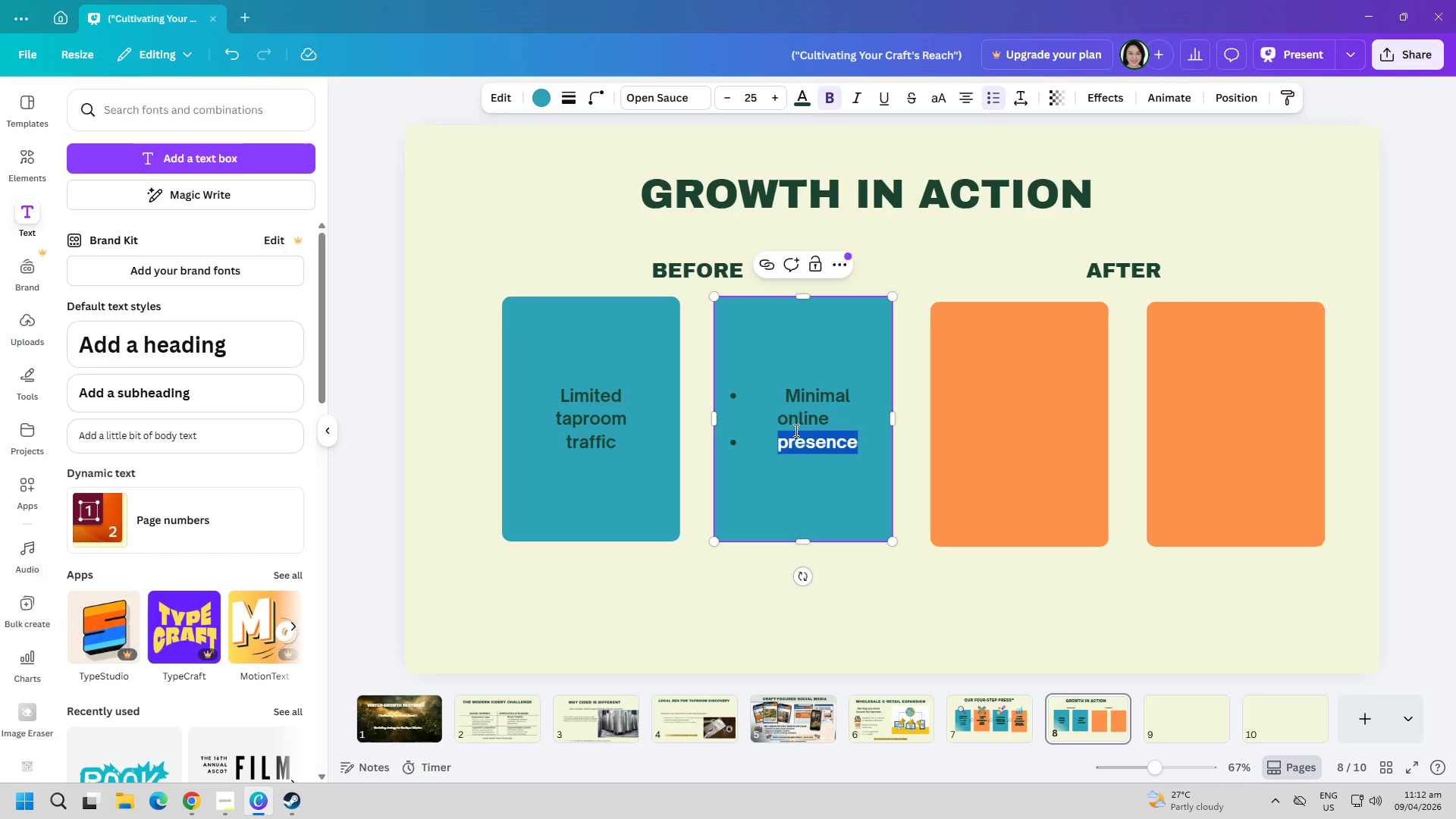 
key(Control+ControlLeft)
 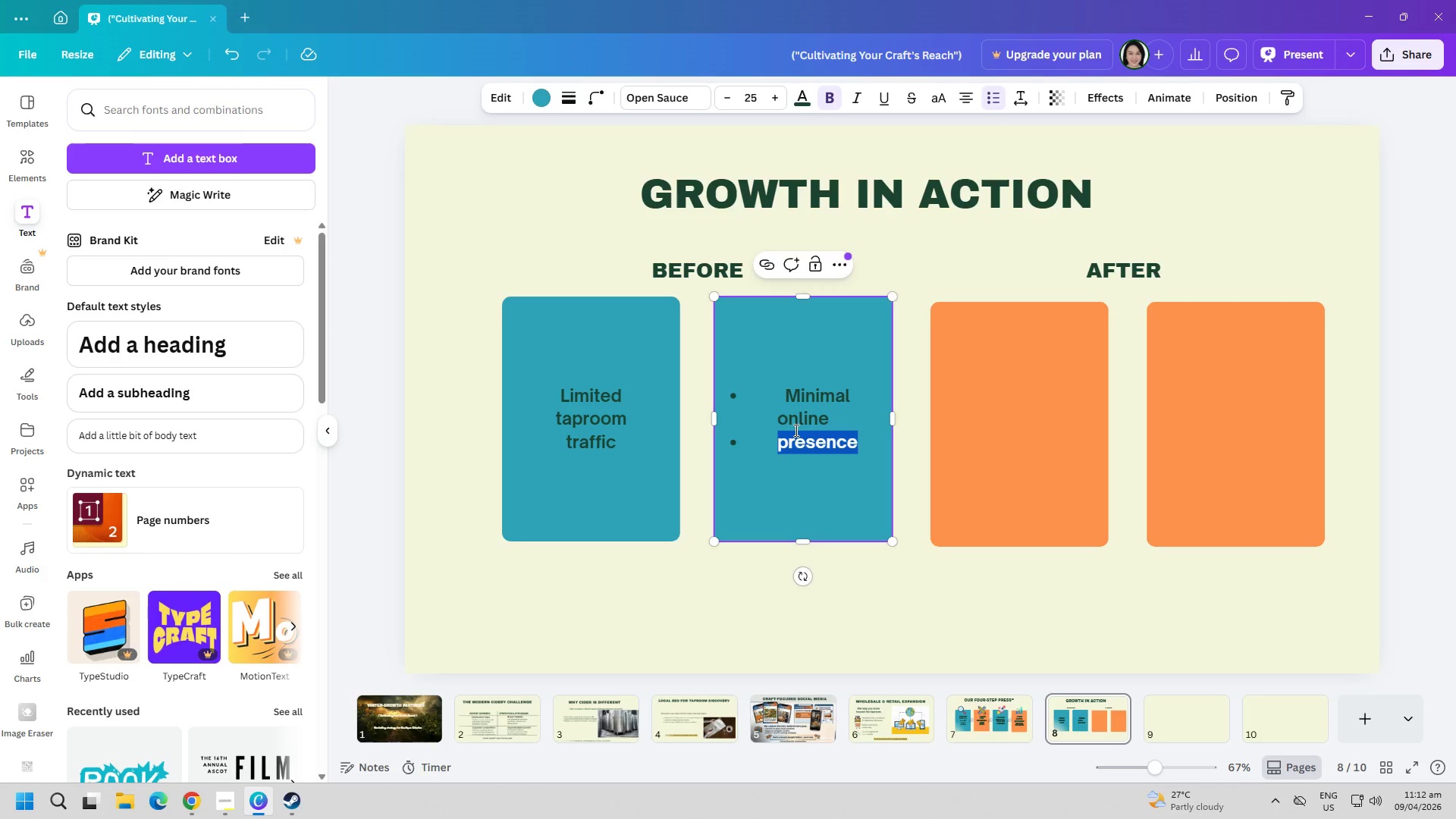 
key(Control+A)
 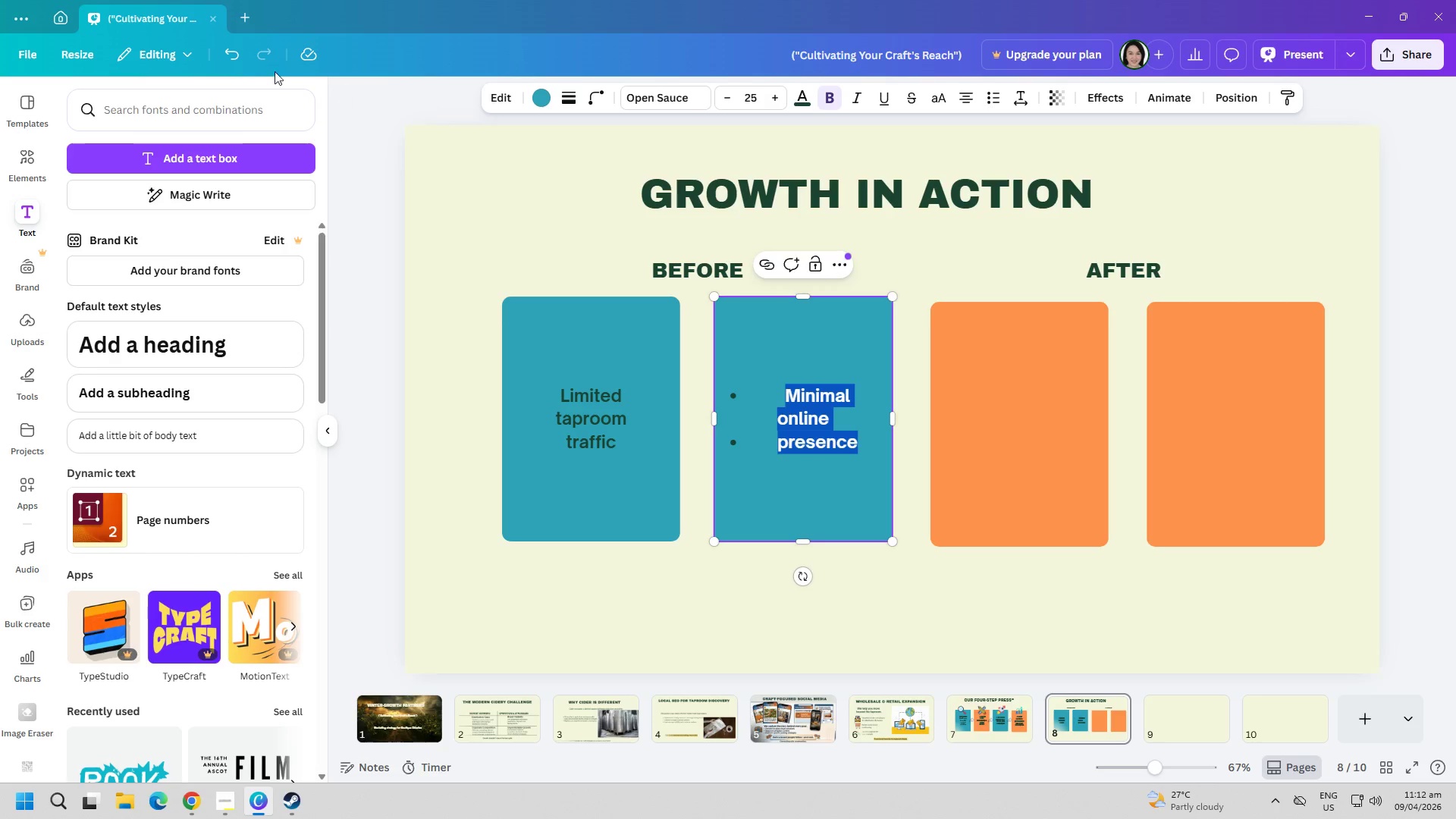 
double_click([240, 60])
 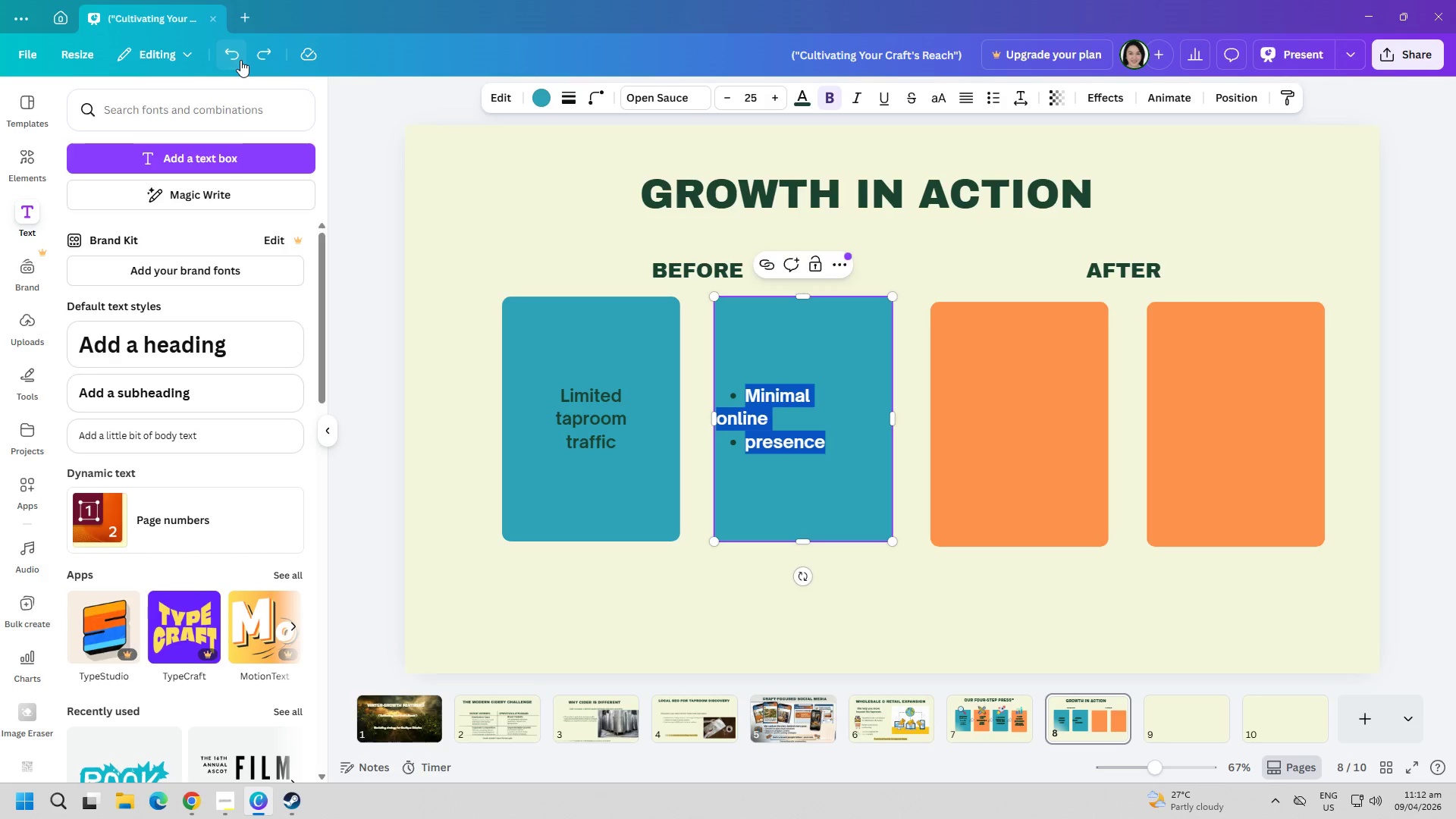 
triple_click([240, 60])
 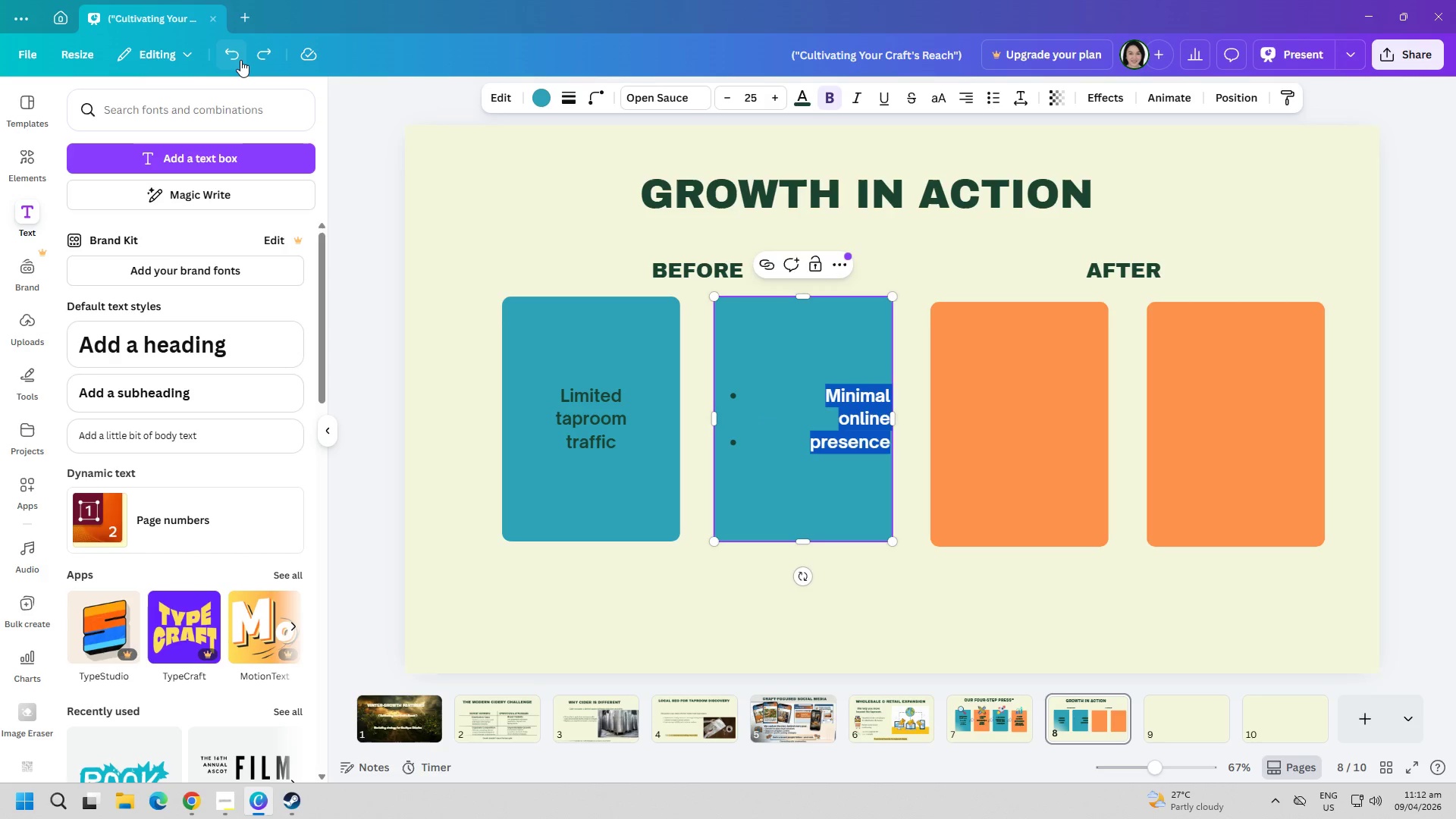 
triple_click([240, 60])
 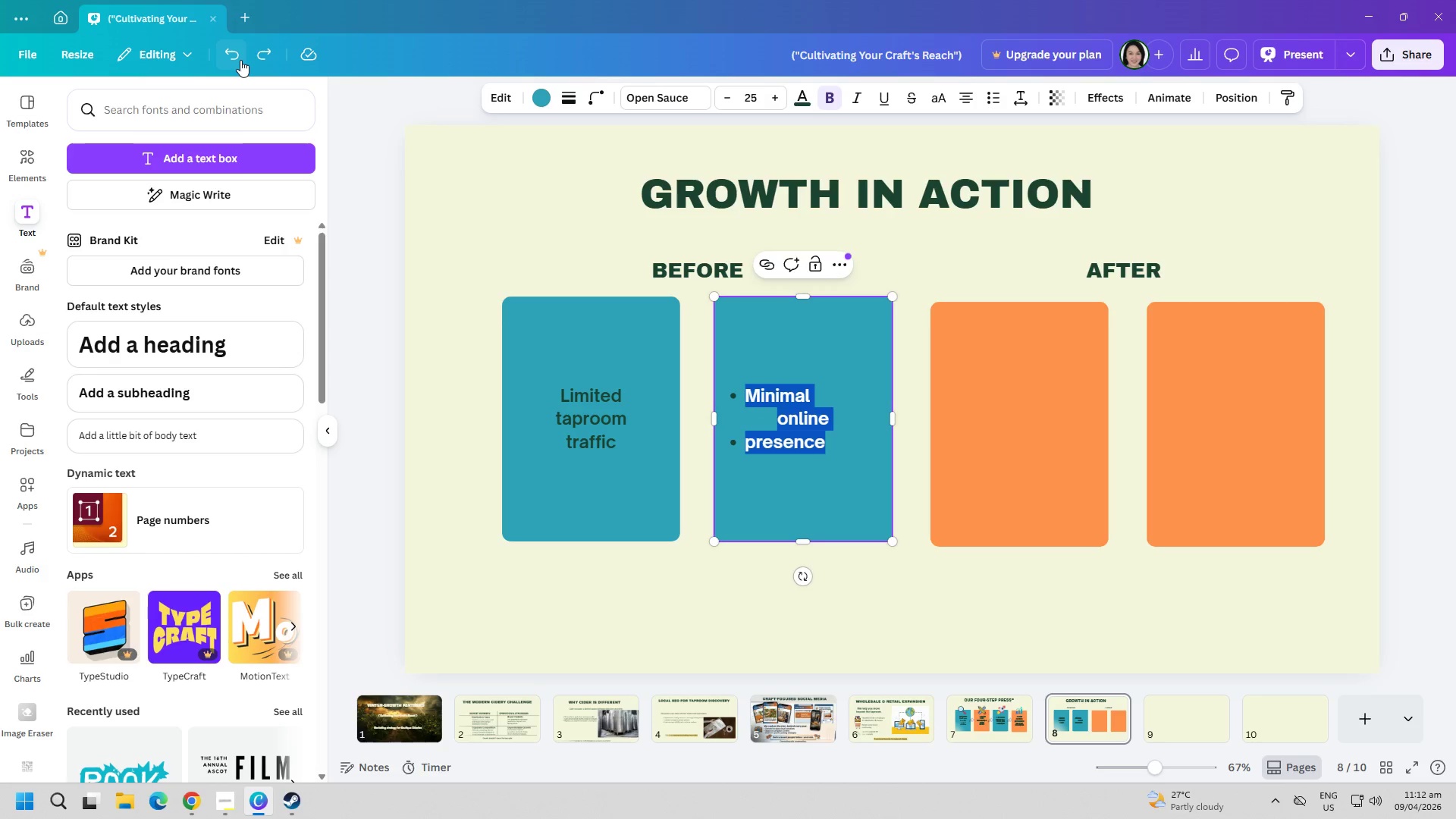 
triple_click([240, 60])
 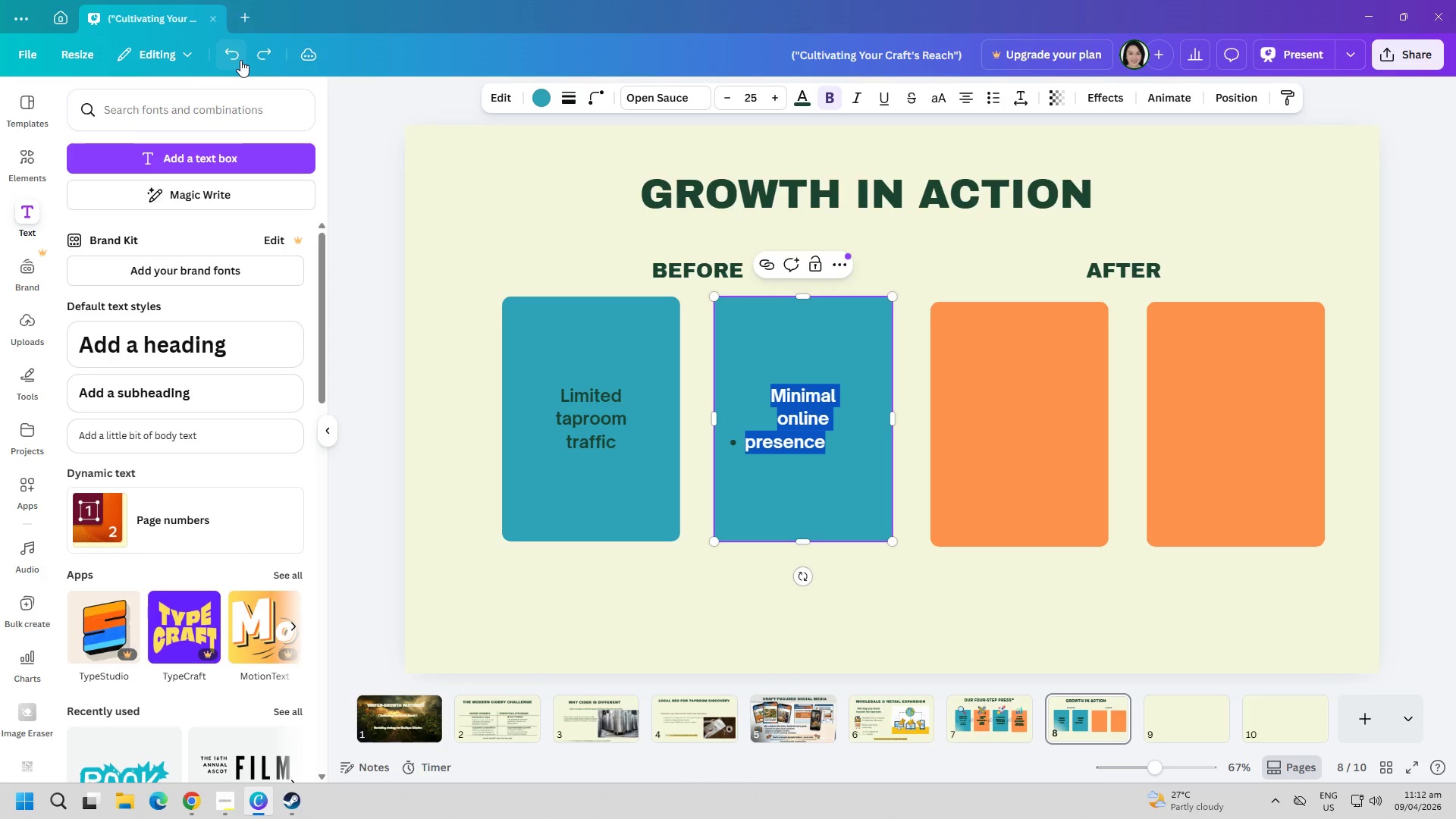 
triple_click([240, 60])
 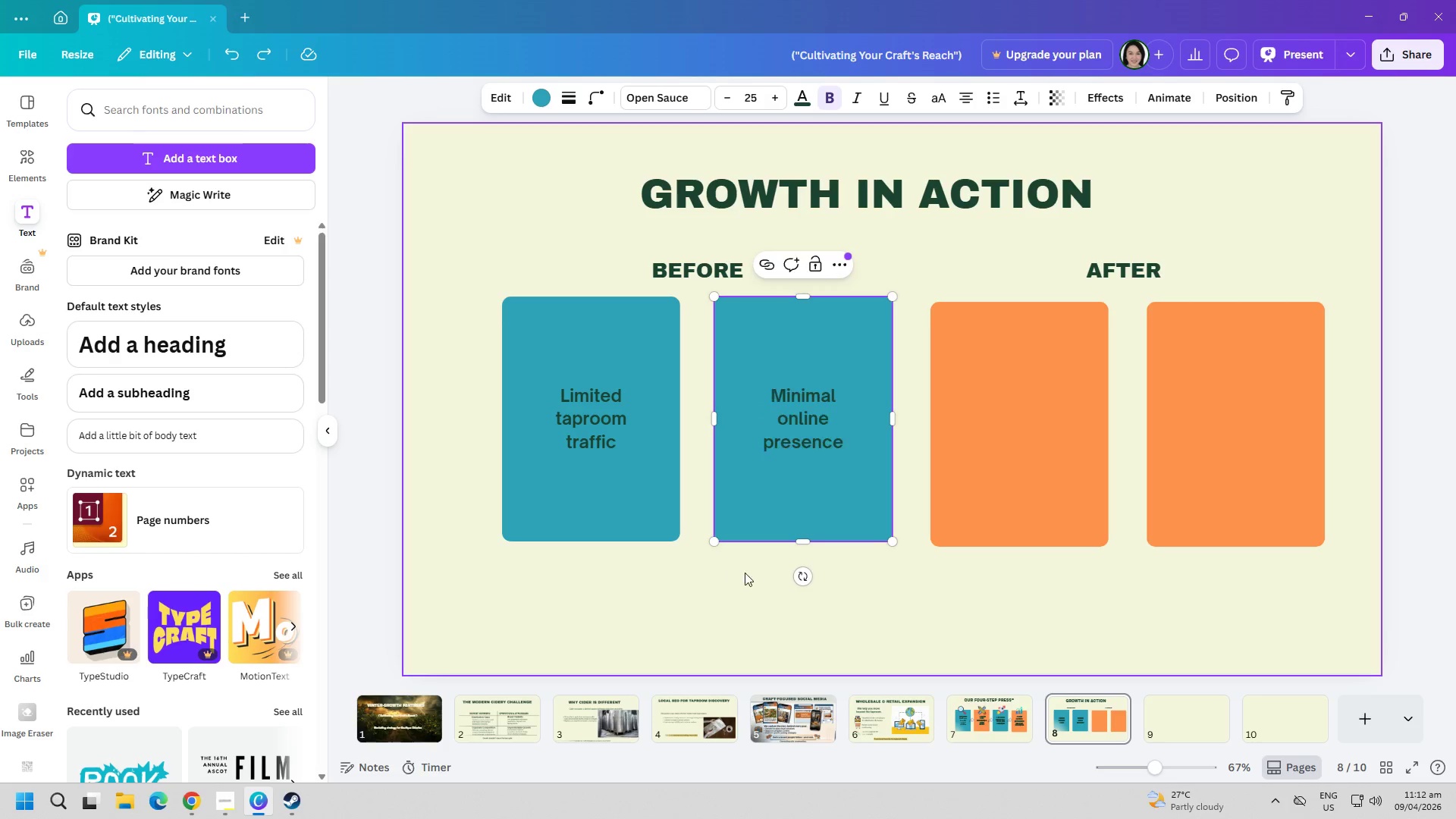 
double_click([982, 450])
 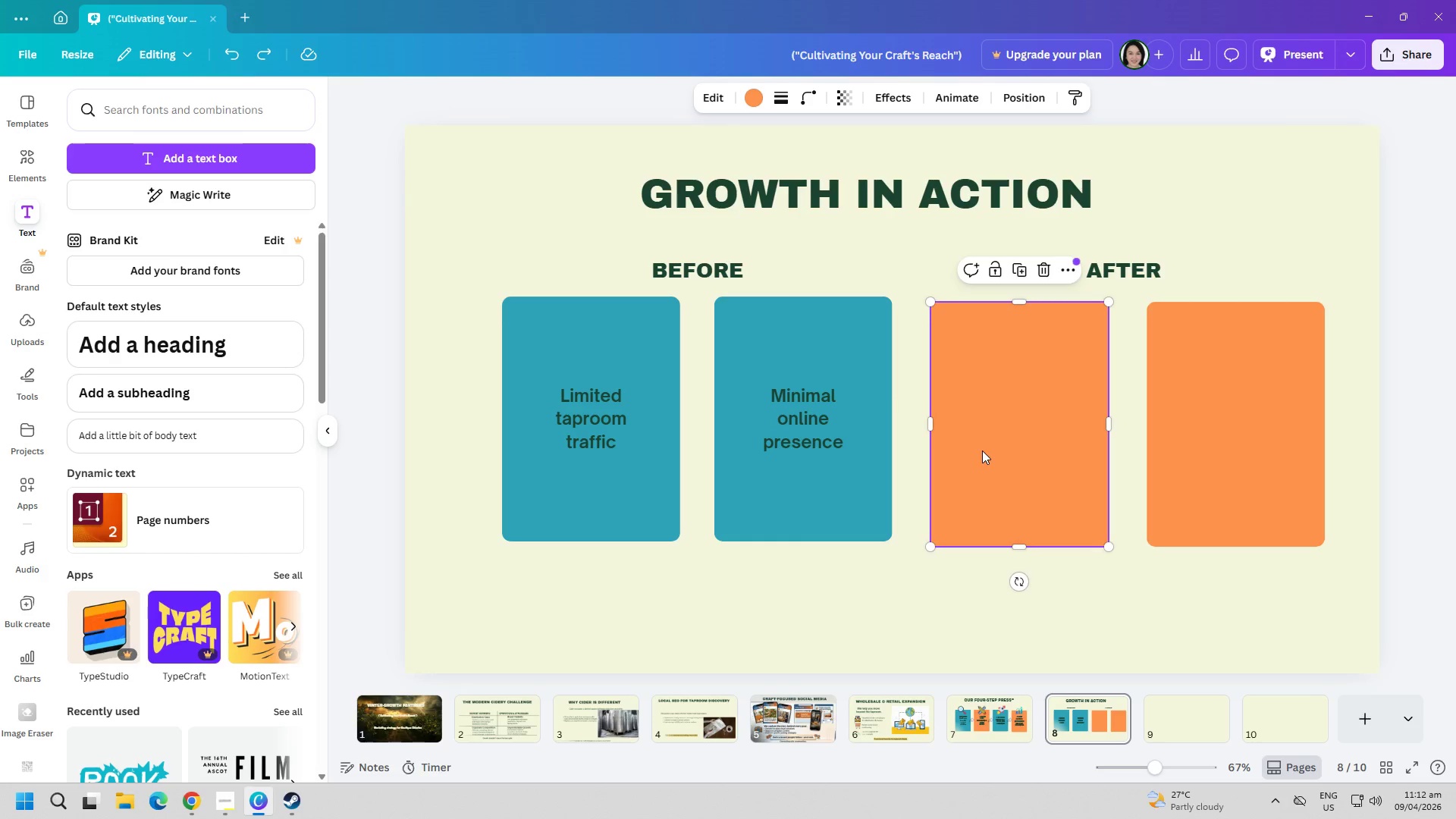 
double_click([974, 449])
 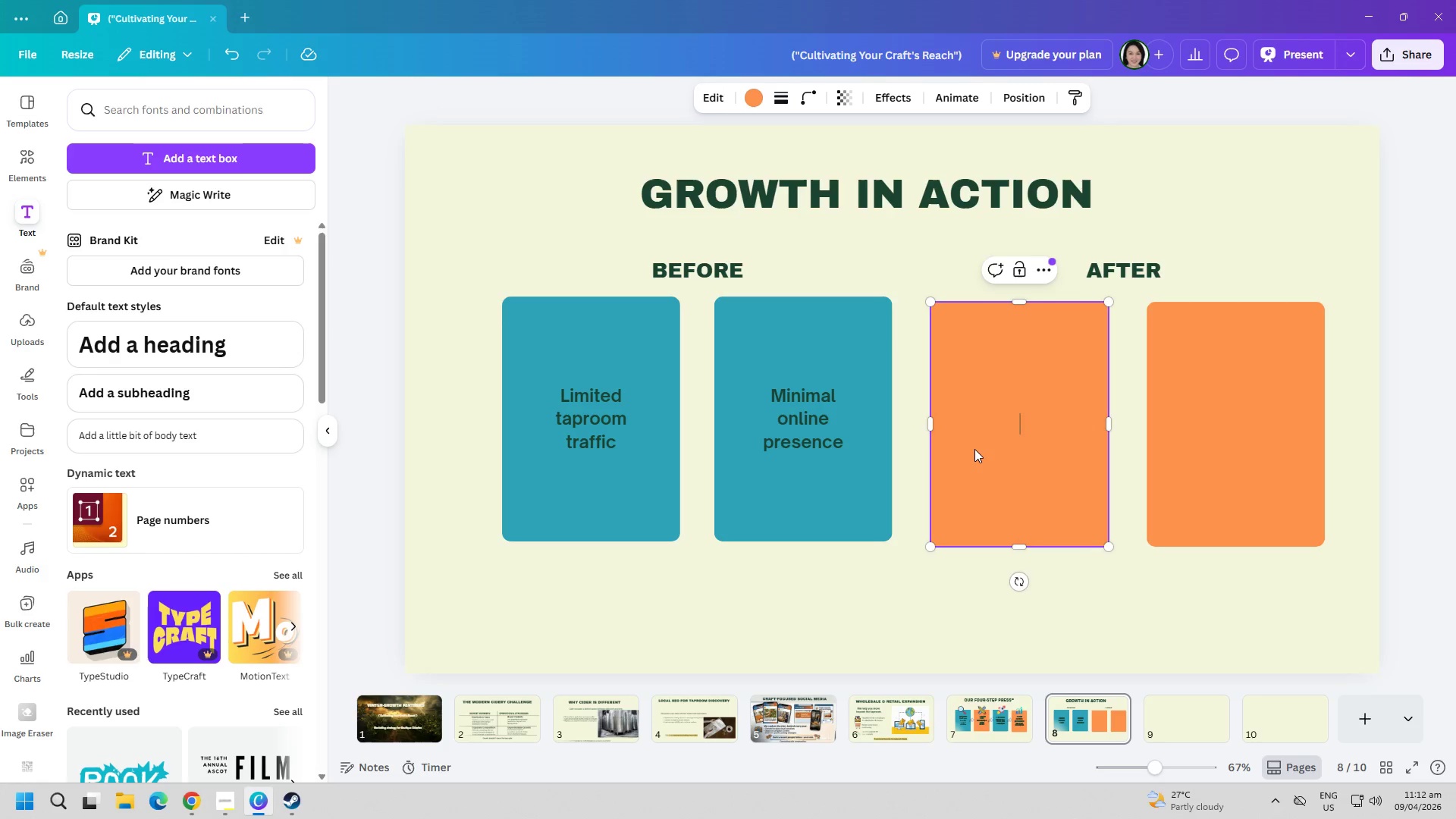 
type(+180%)
 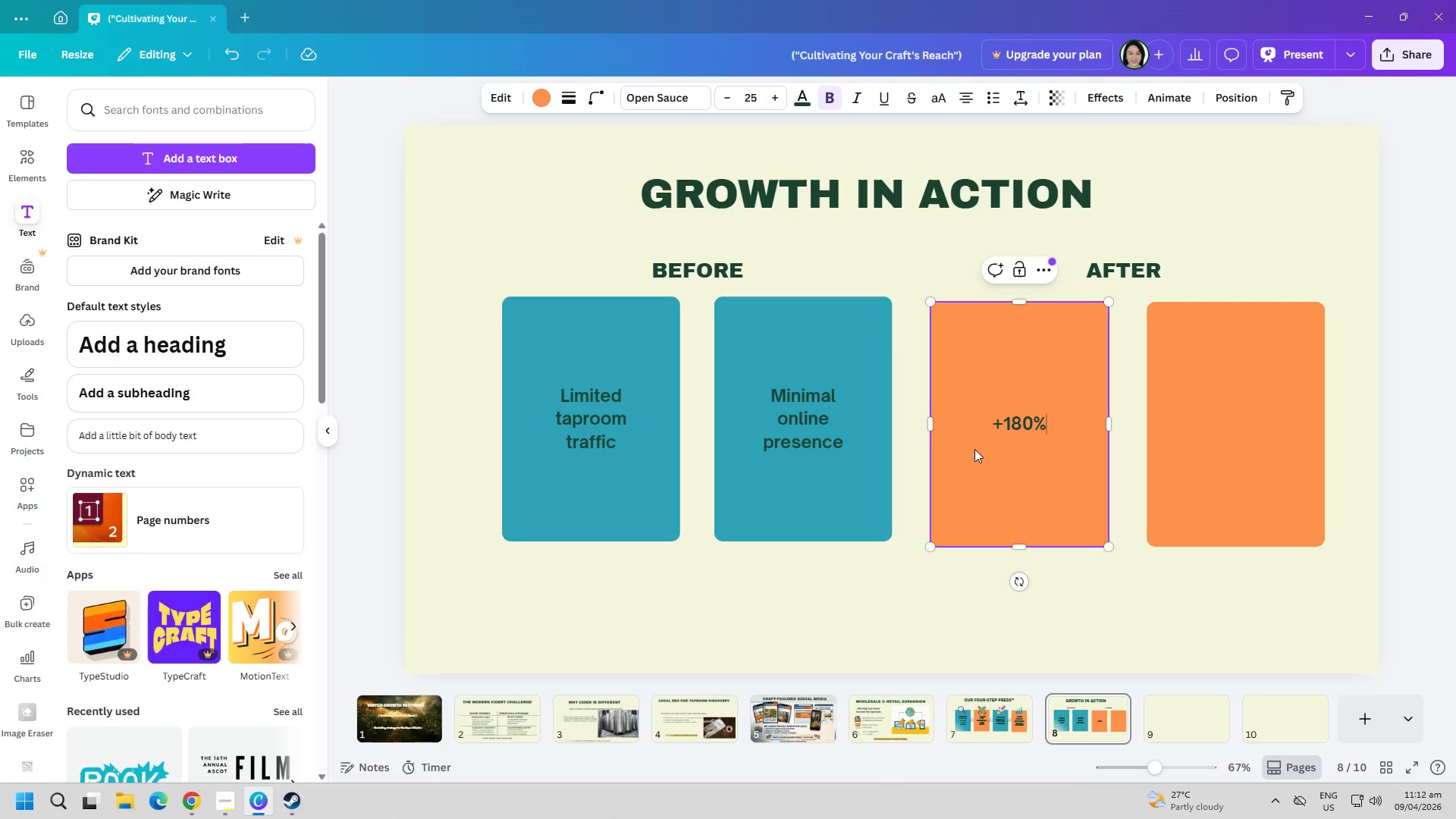 
double_click([1027, 416])
 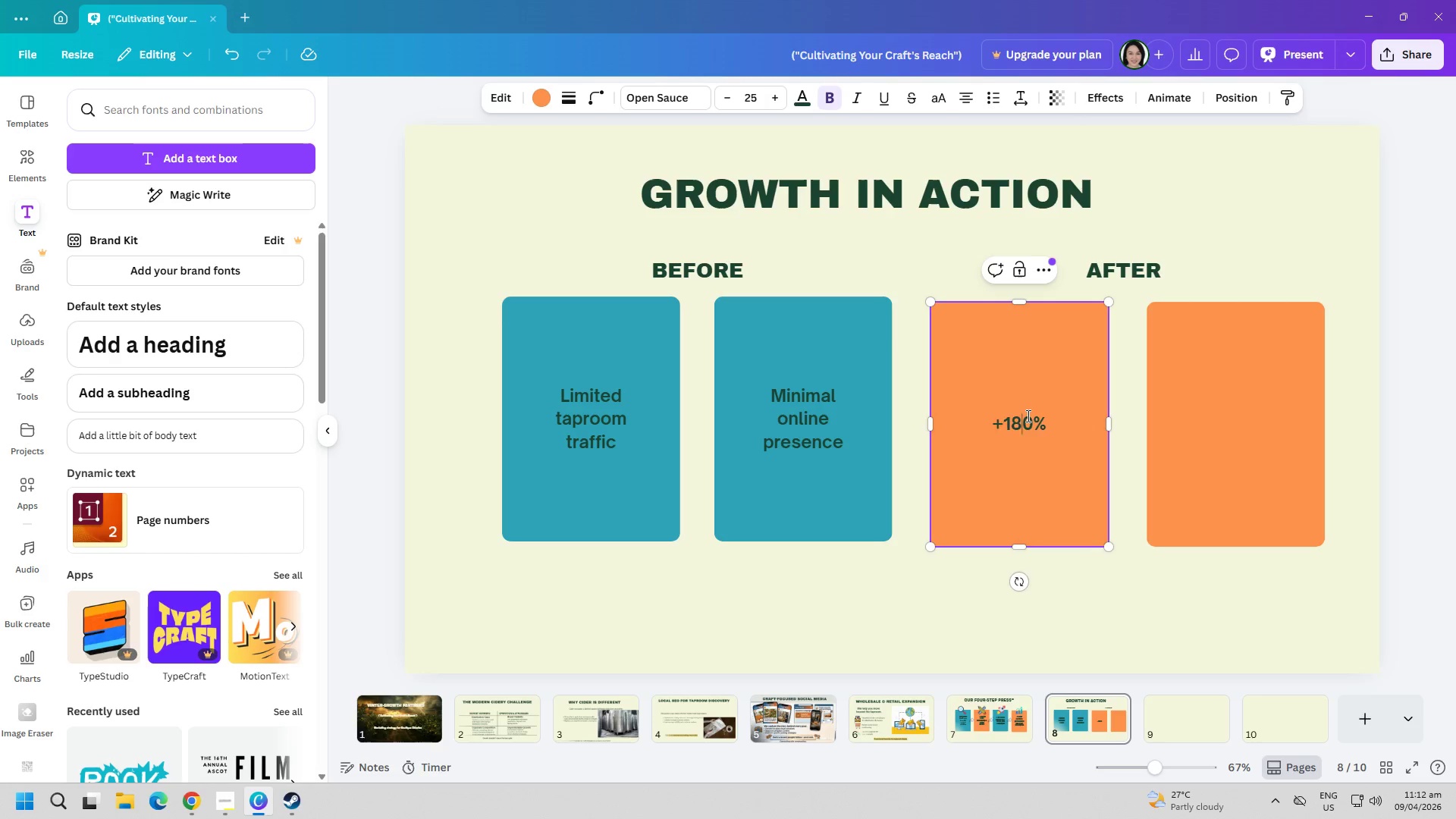 
triple_click([1027, 416])
 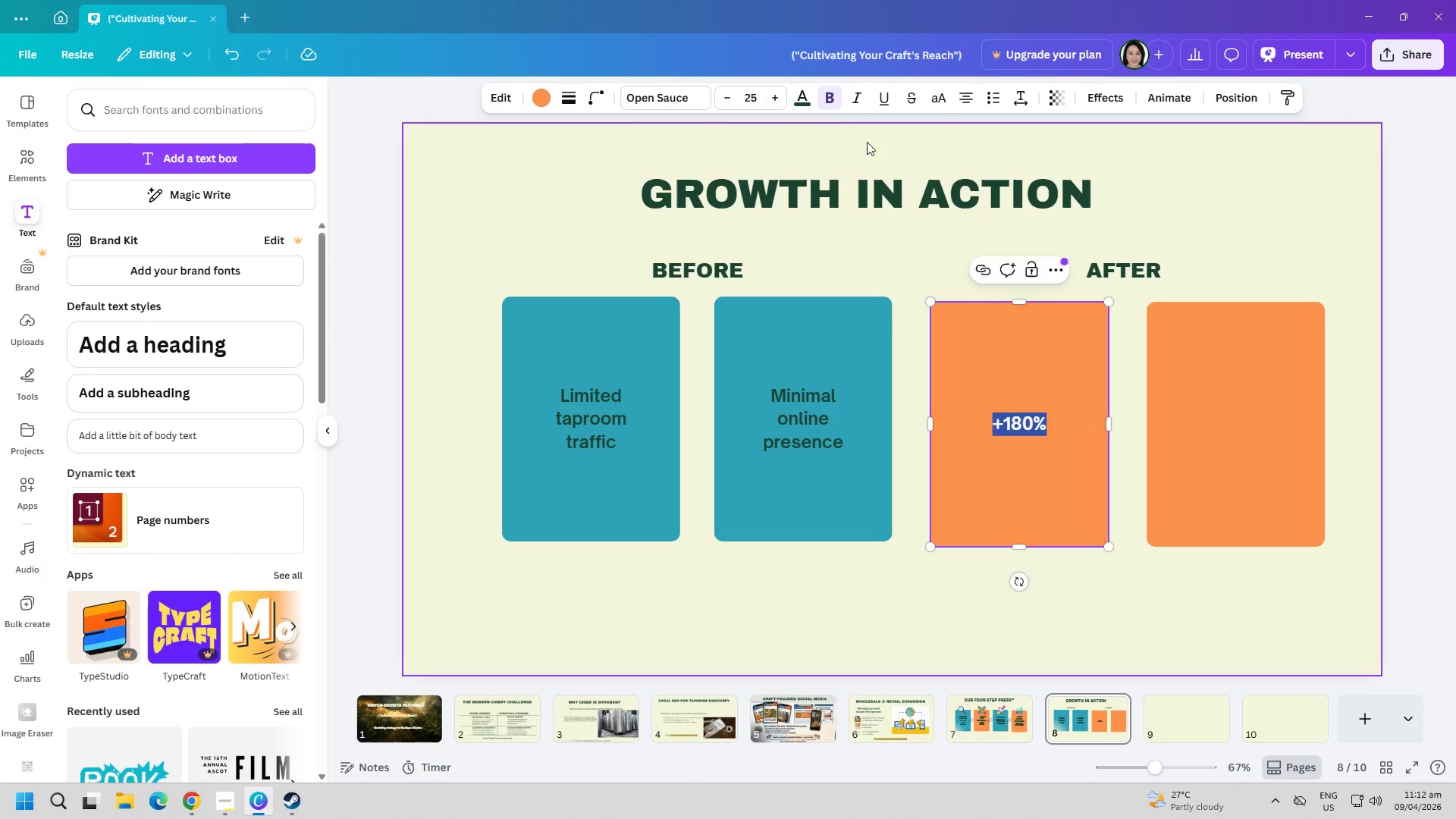 
left_click([822, 99])
 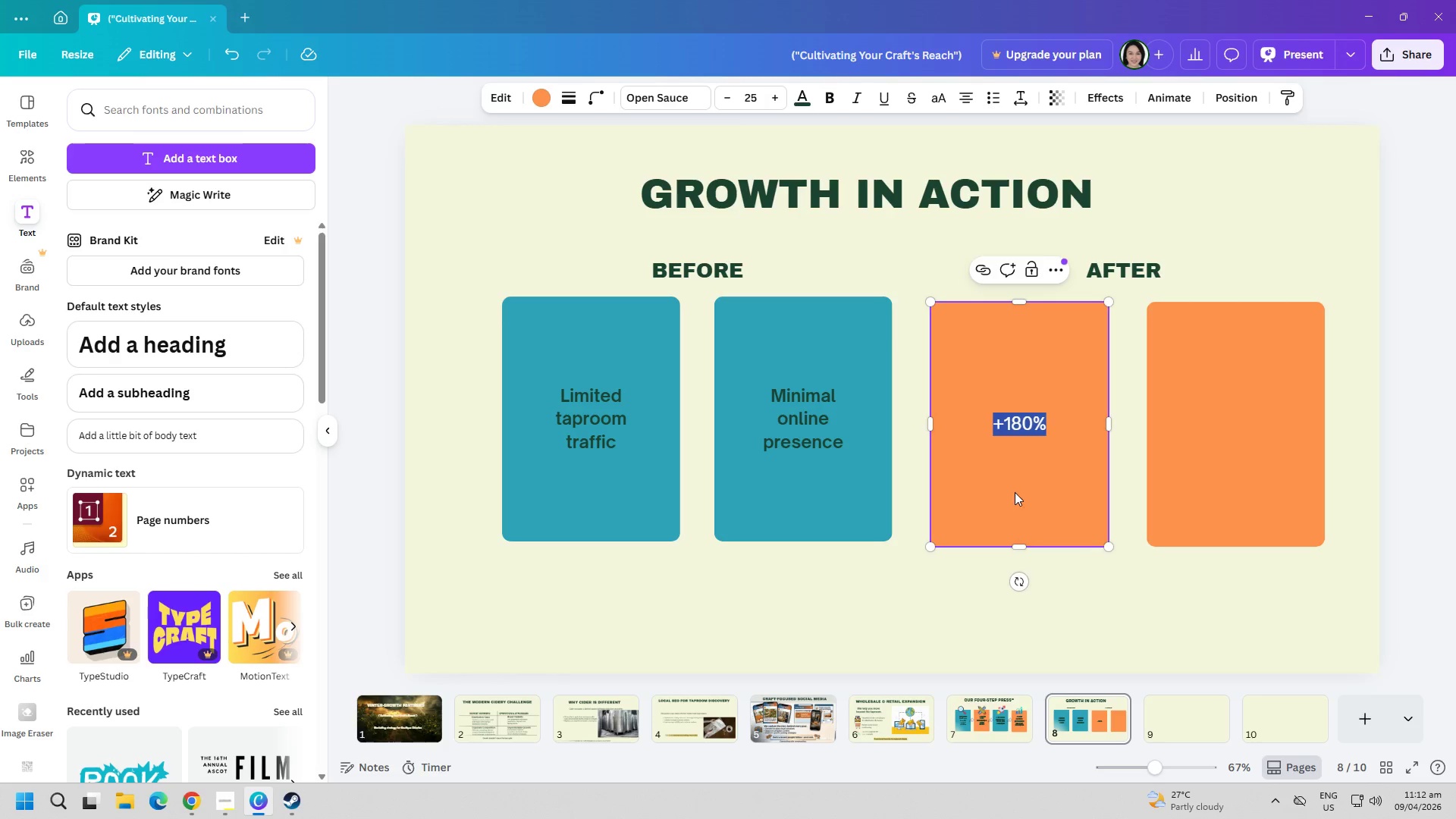 
left_click([1016, 492])
 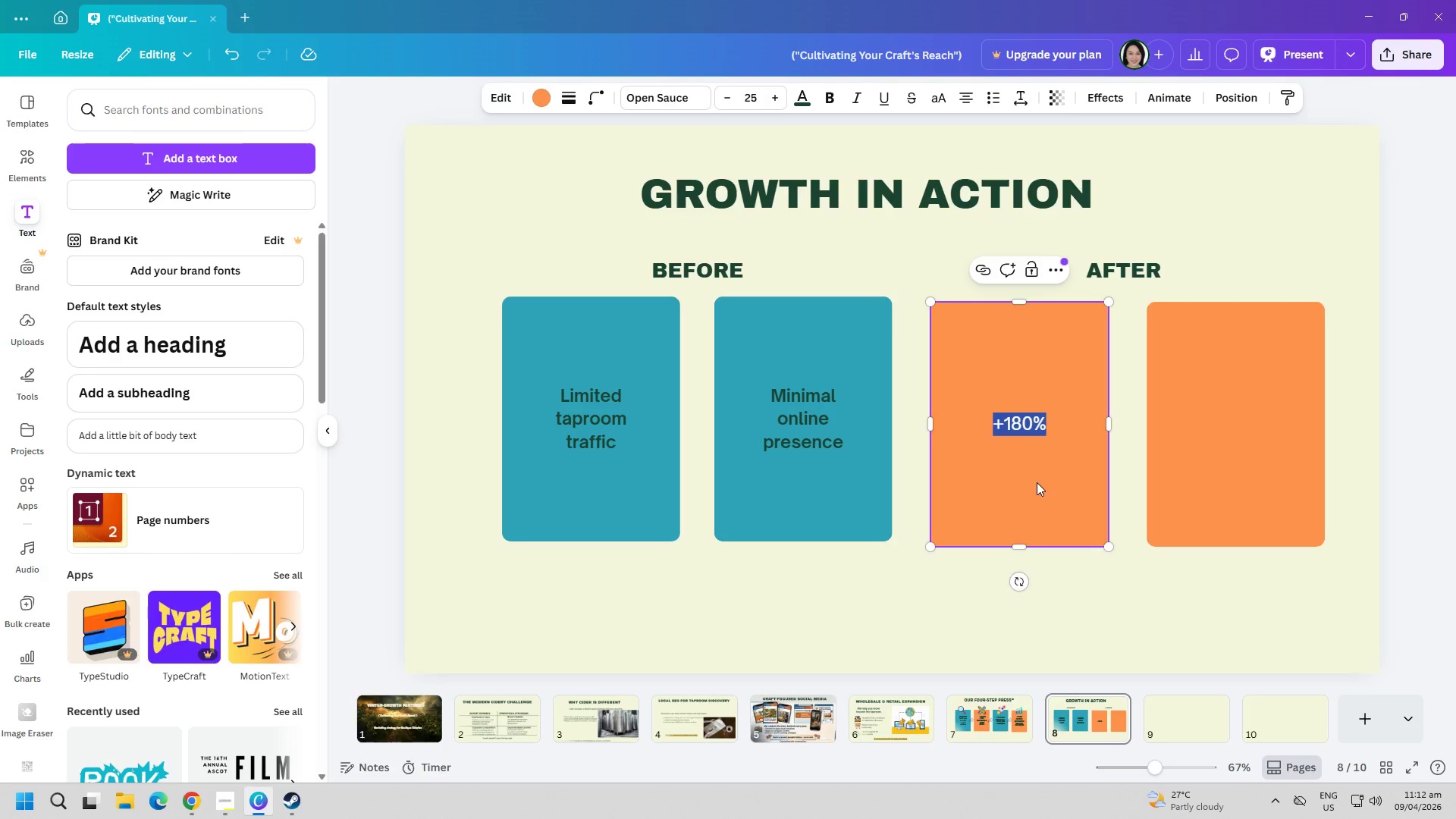 
double_click([1049, 453])
 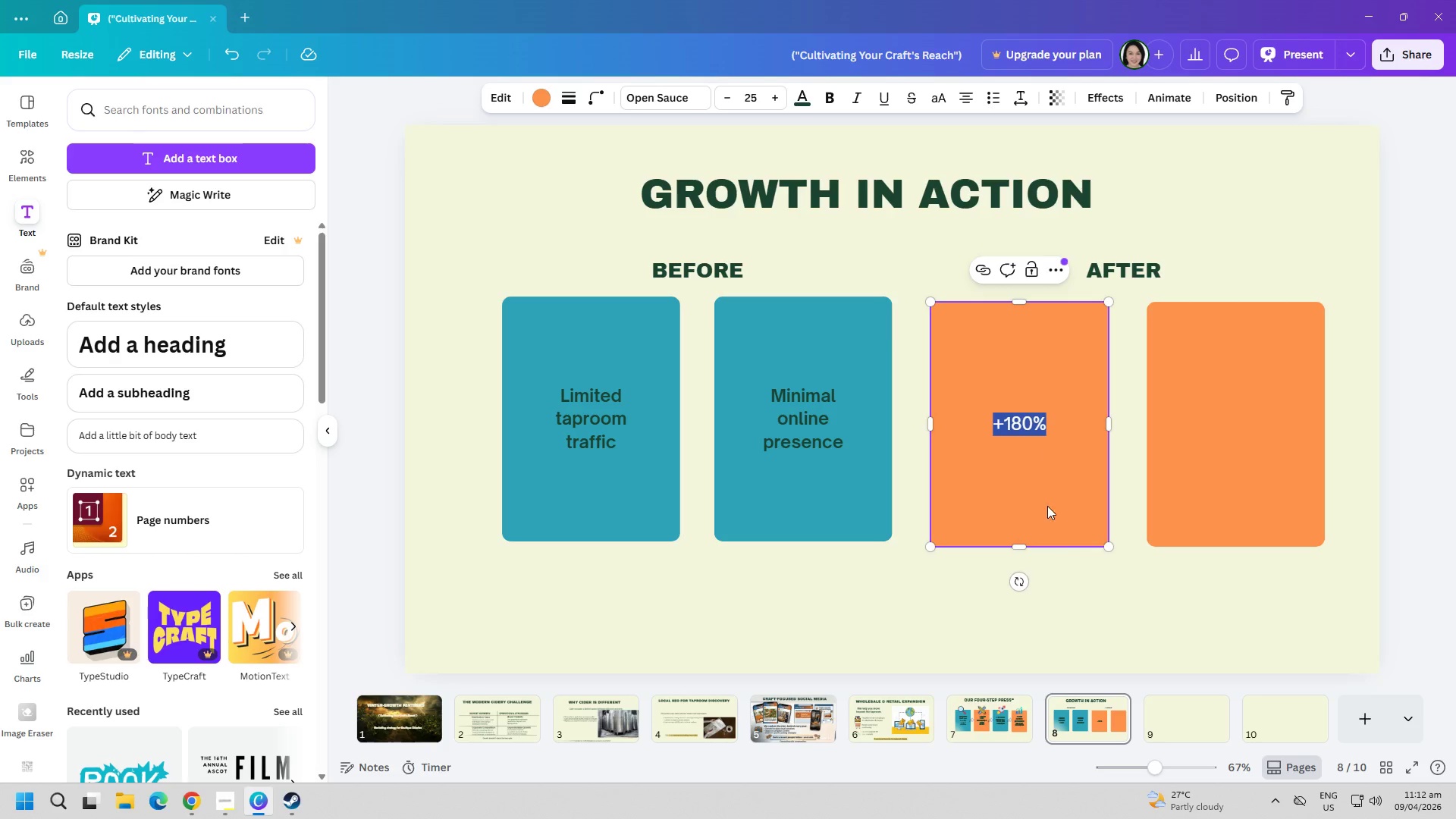 
triple_click([1037, 588])
 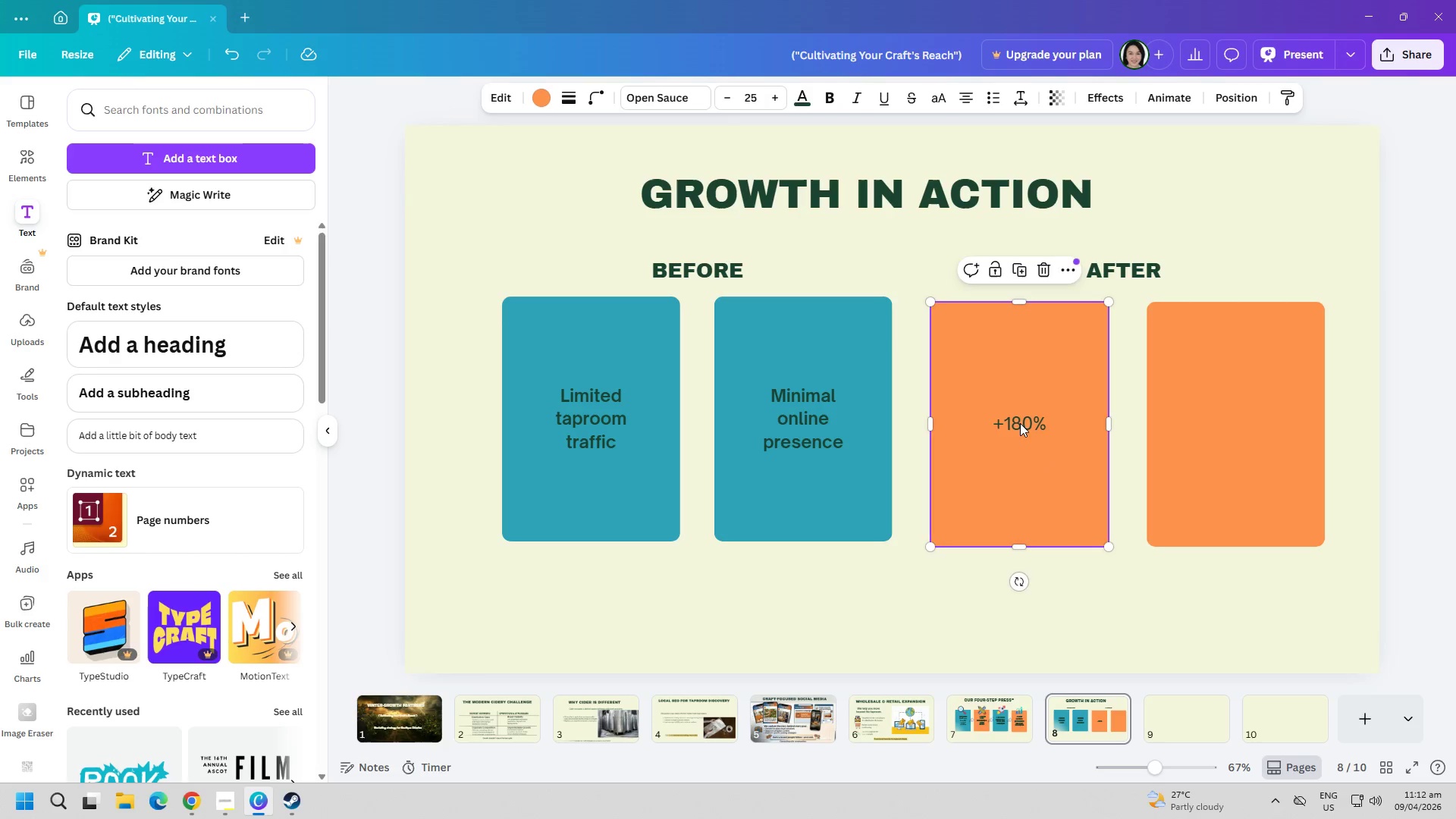 
double_click([1020, 423])
 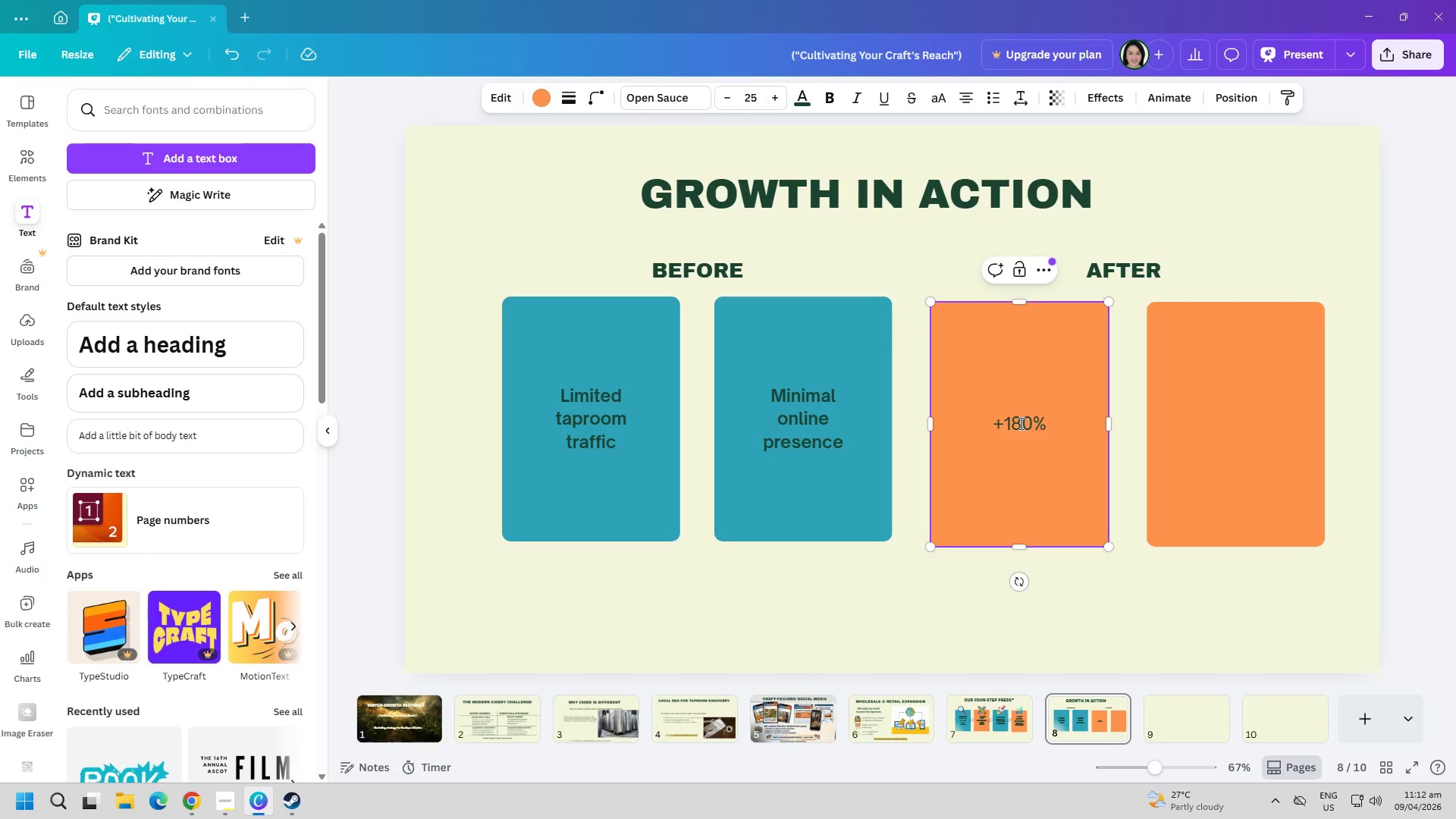 
double_click([1020, 423])
 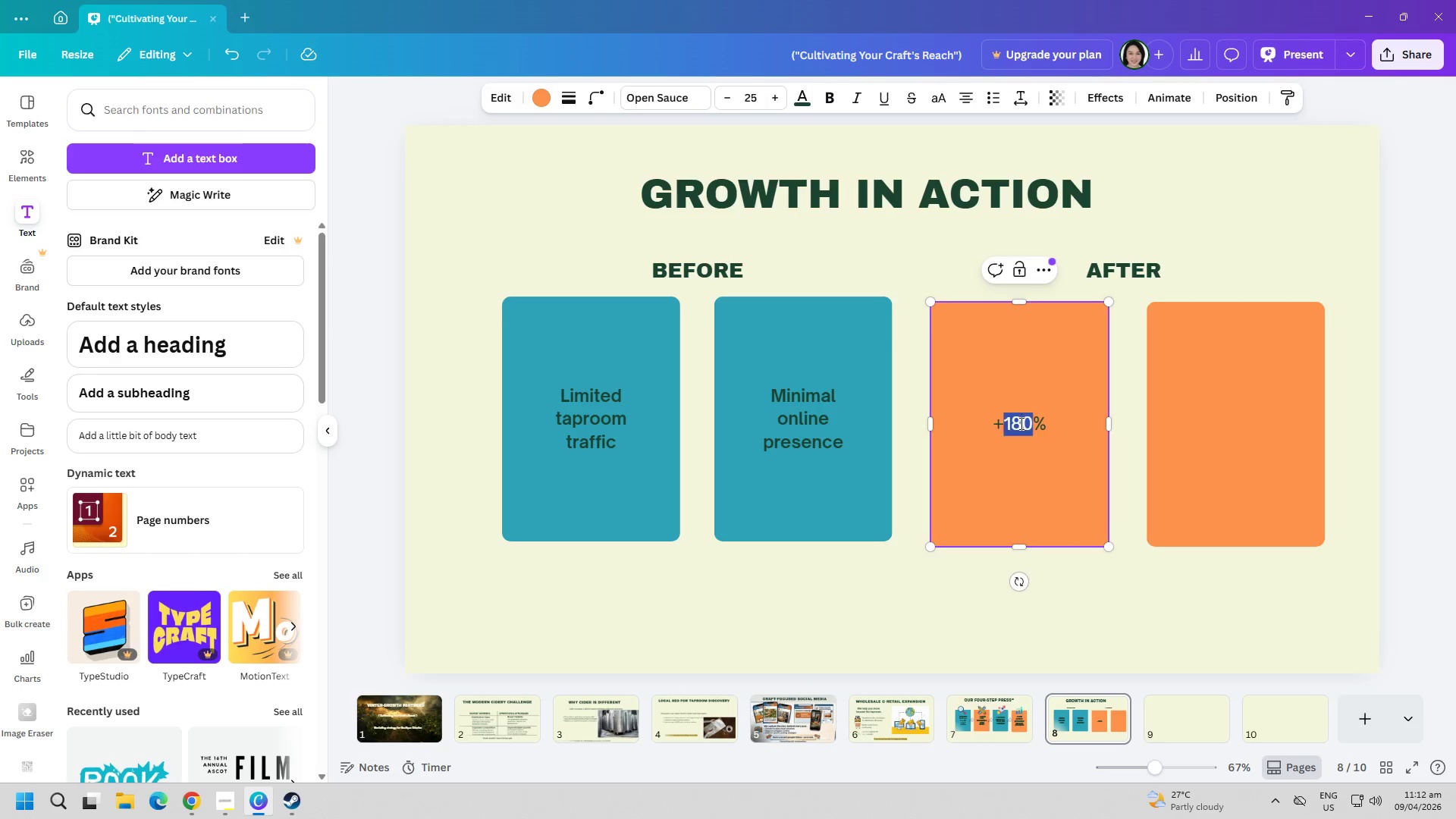 
triple_click([1020, 423])
 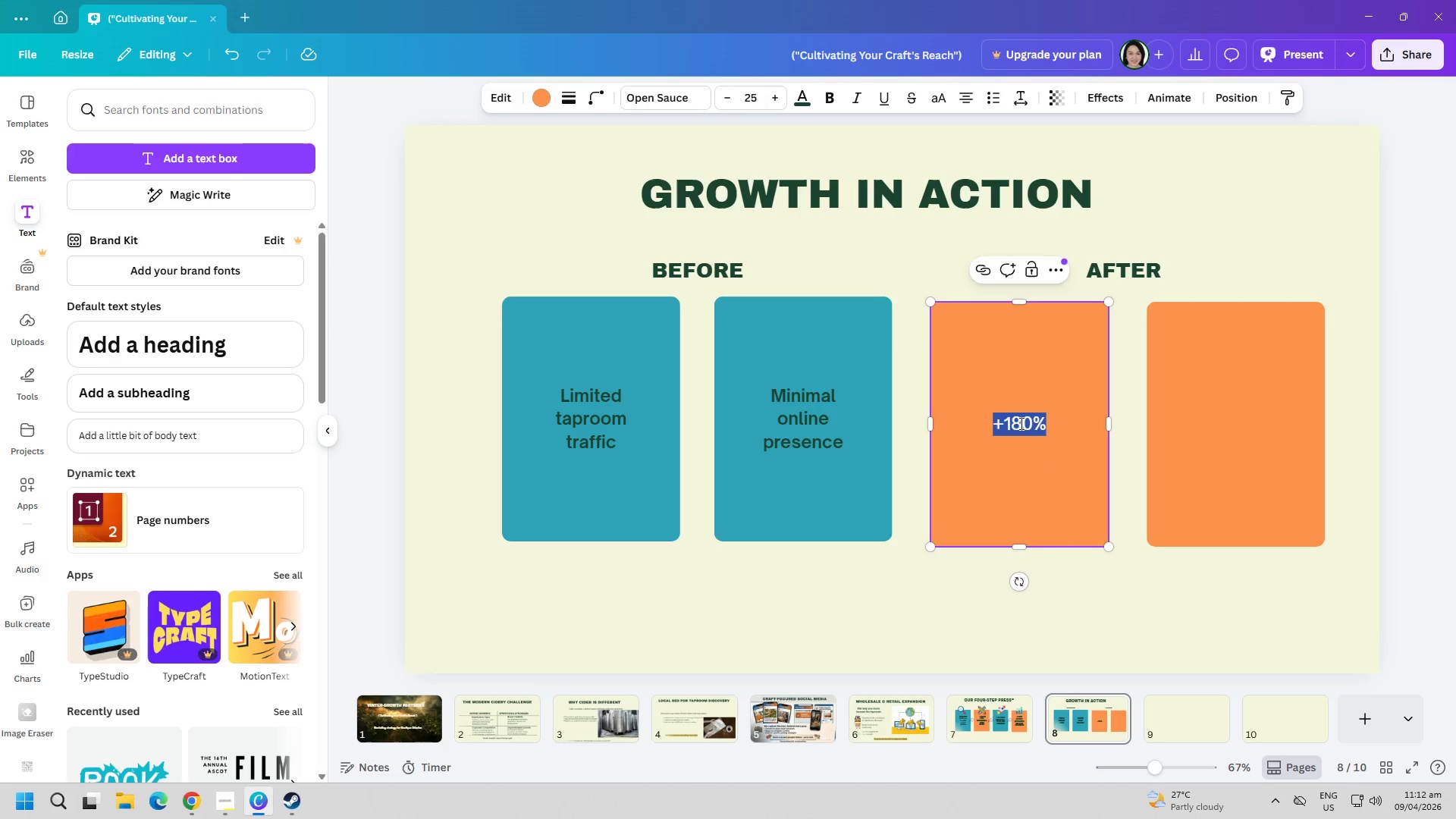 
key(Backspace)
 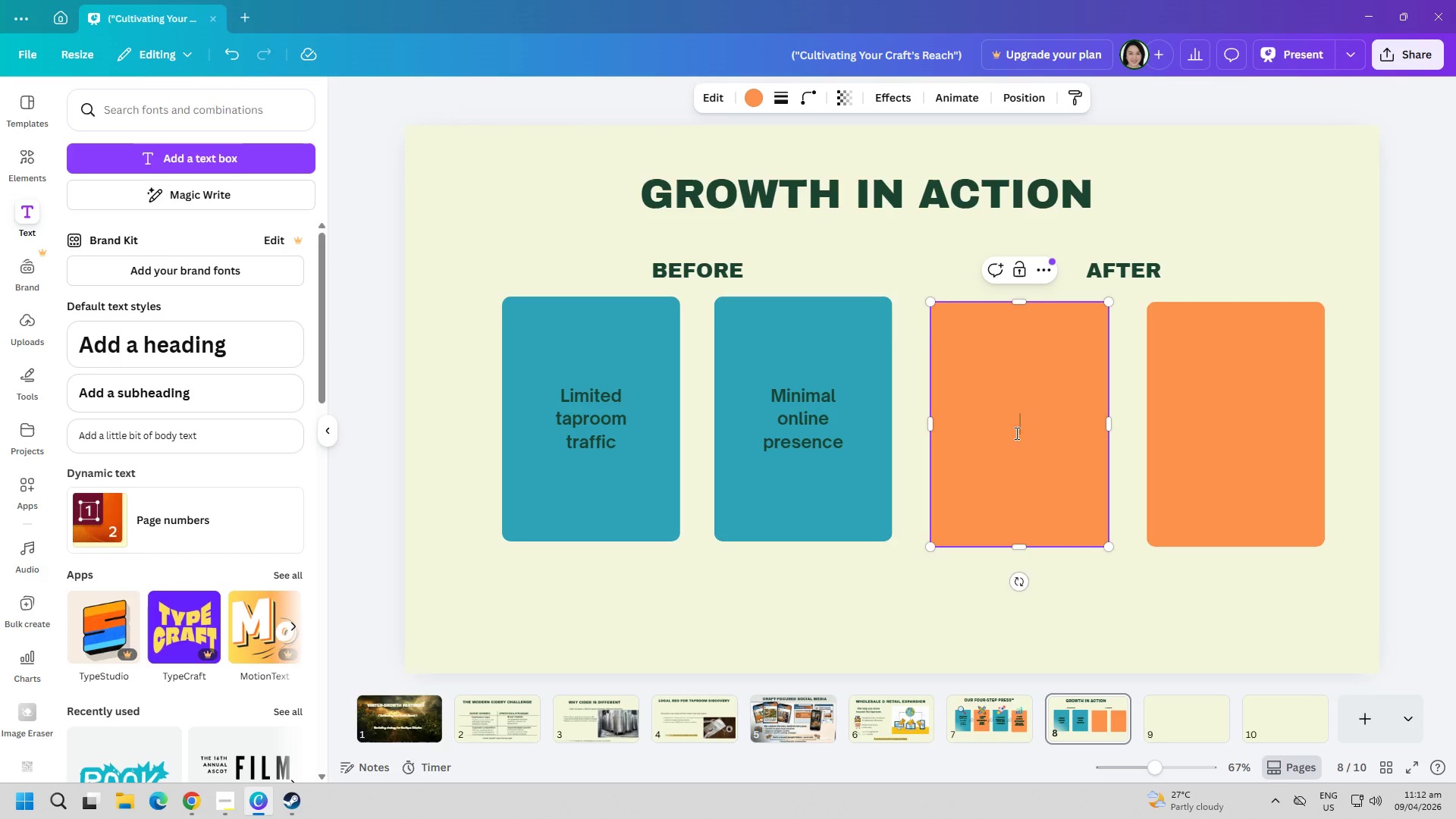 
left_click([1003, 441])
 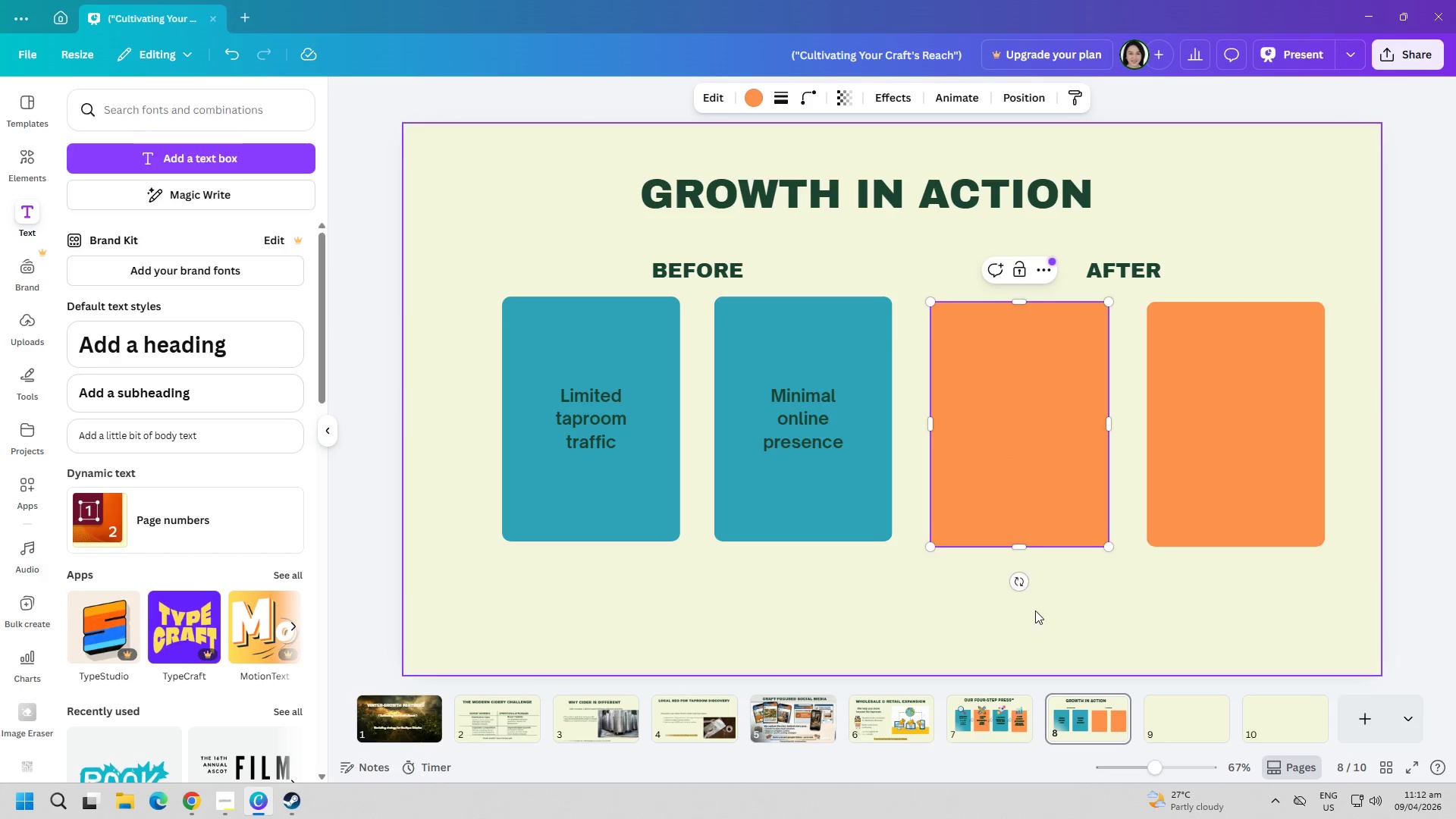 
double_click([986, 460])
 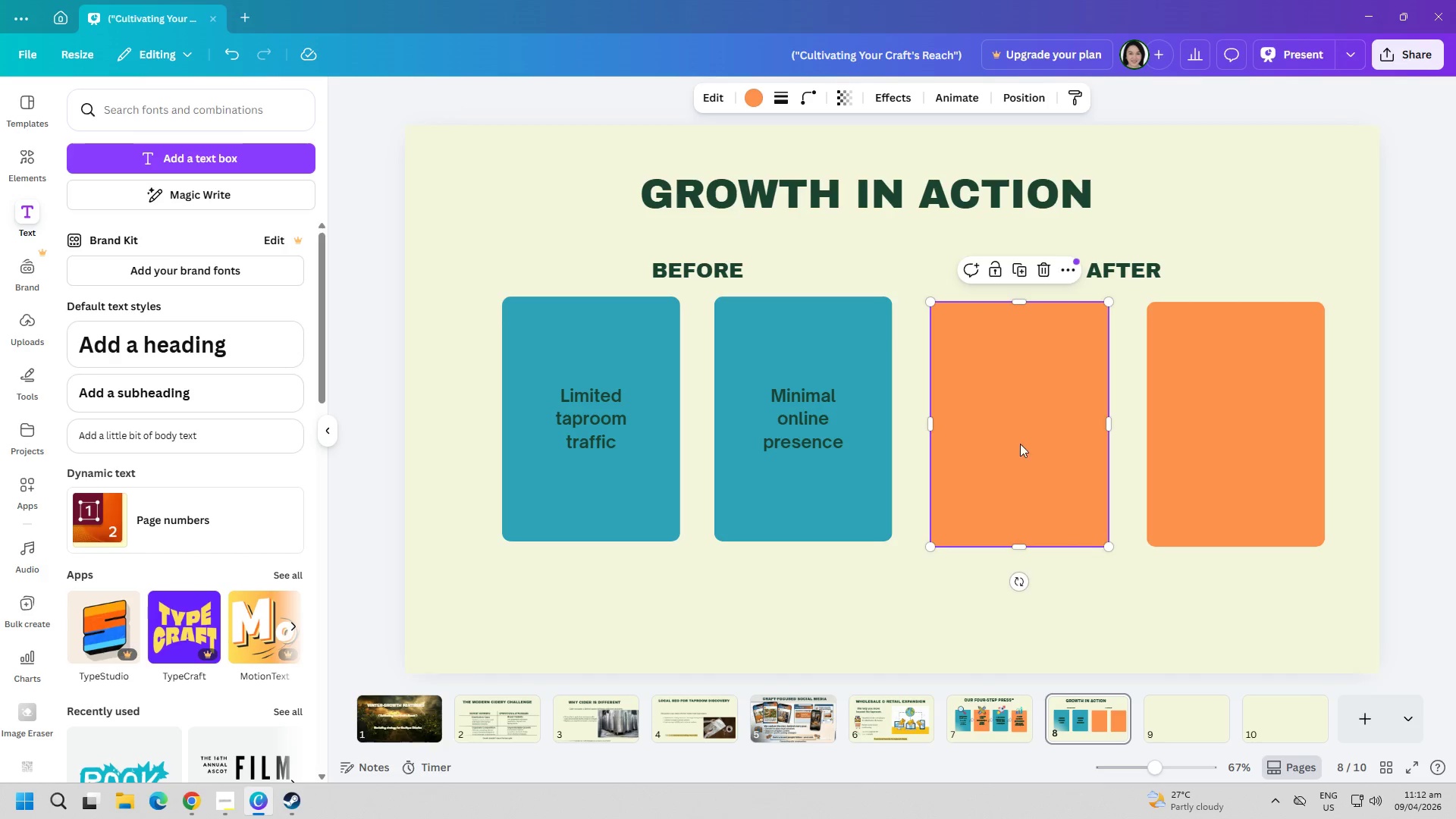 
triple_click([1020, 442])
 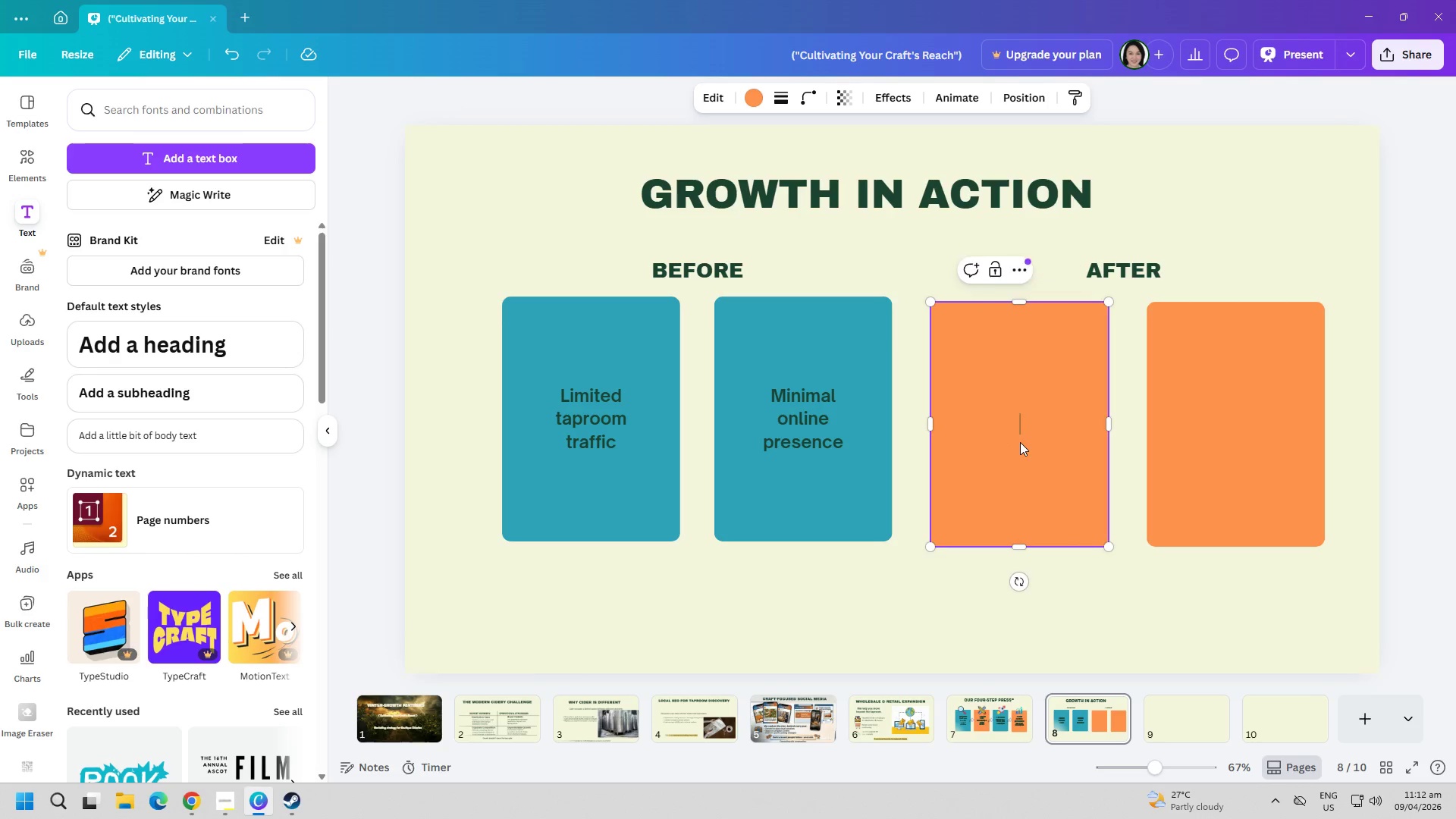 
triple_click([1020, 442])
 